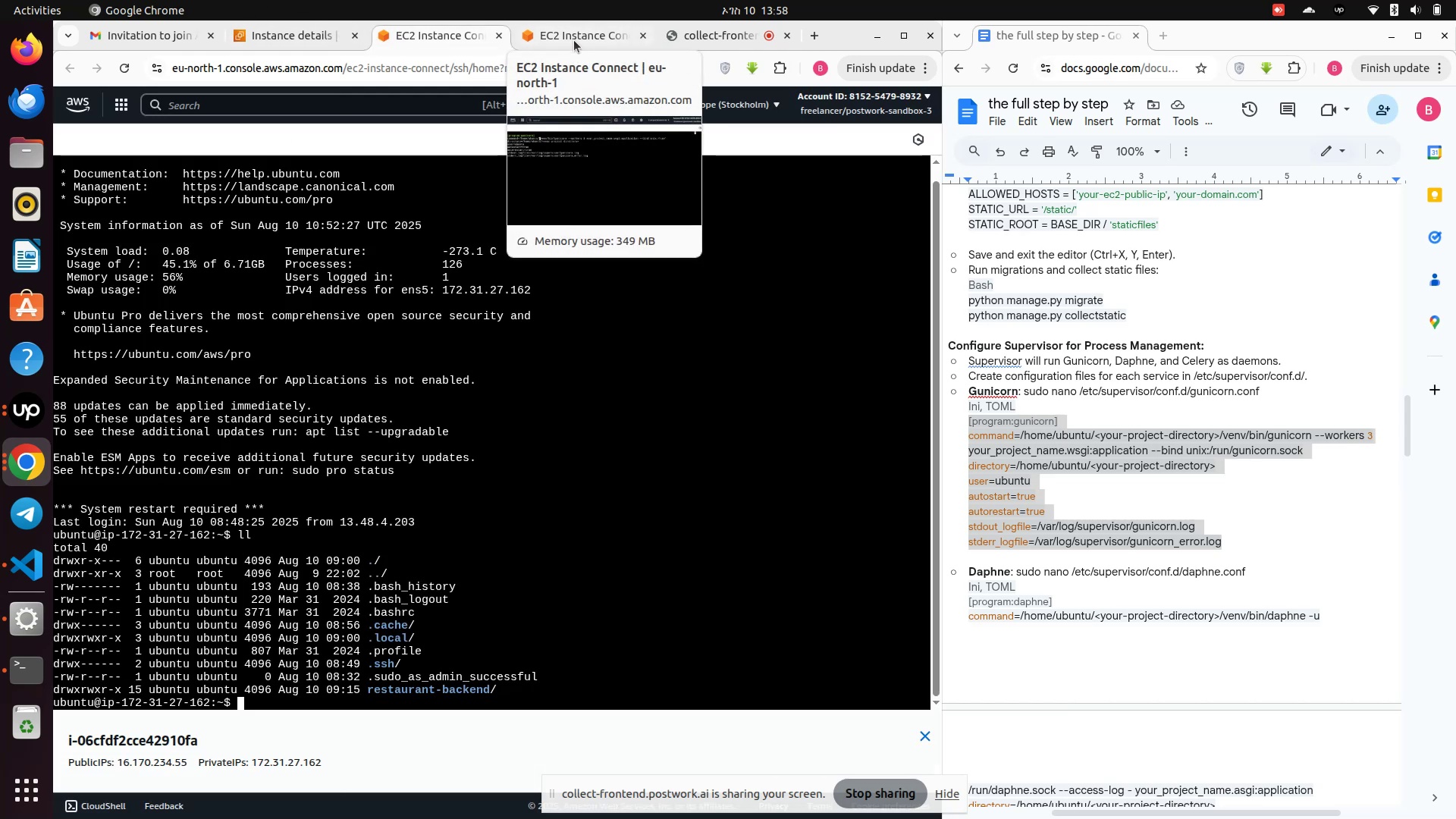 
left_click([574, 40])
 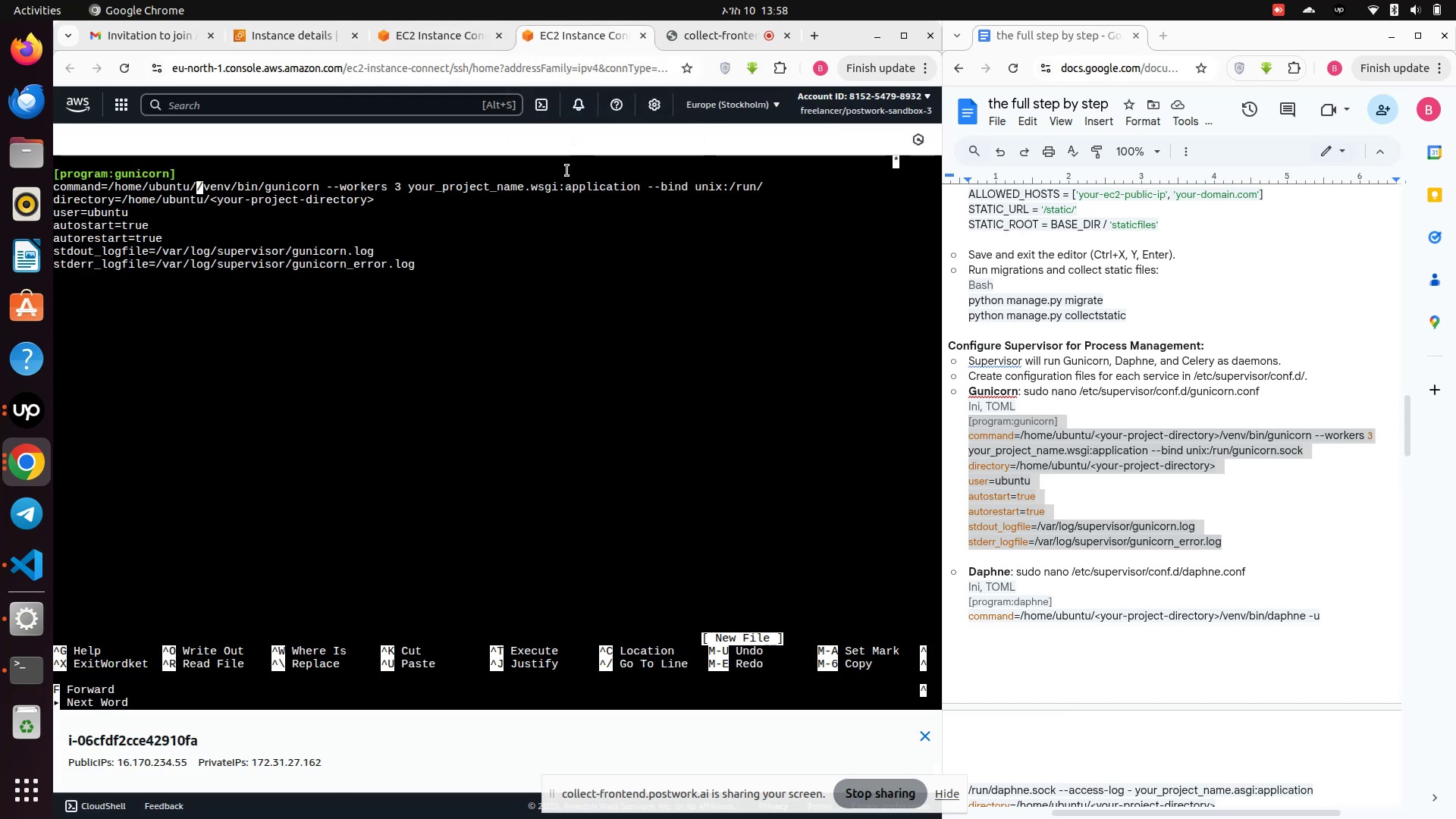 
type(rest)
 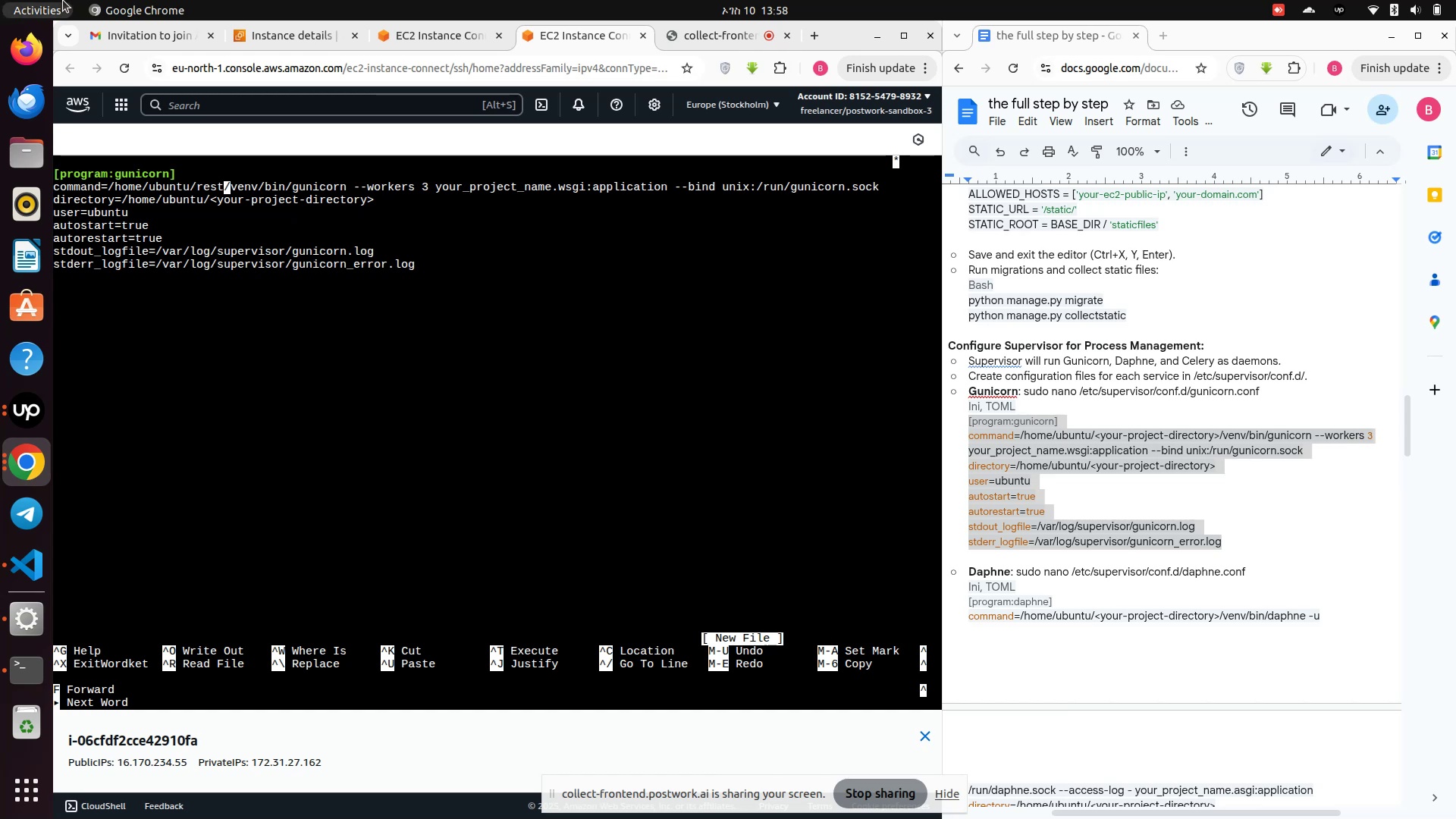 
left_click([420, 38])
 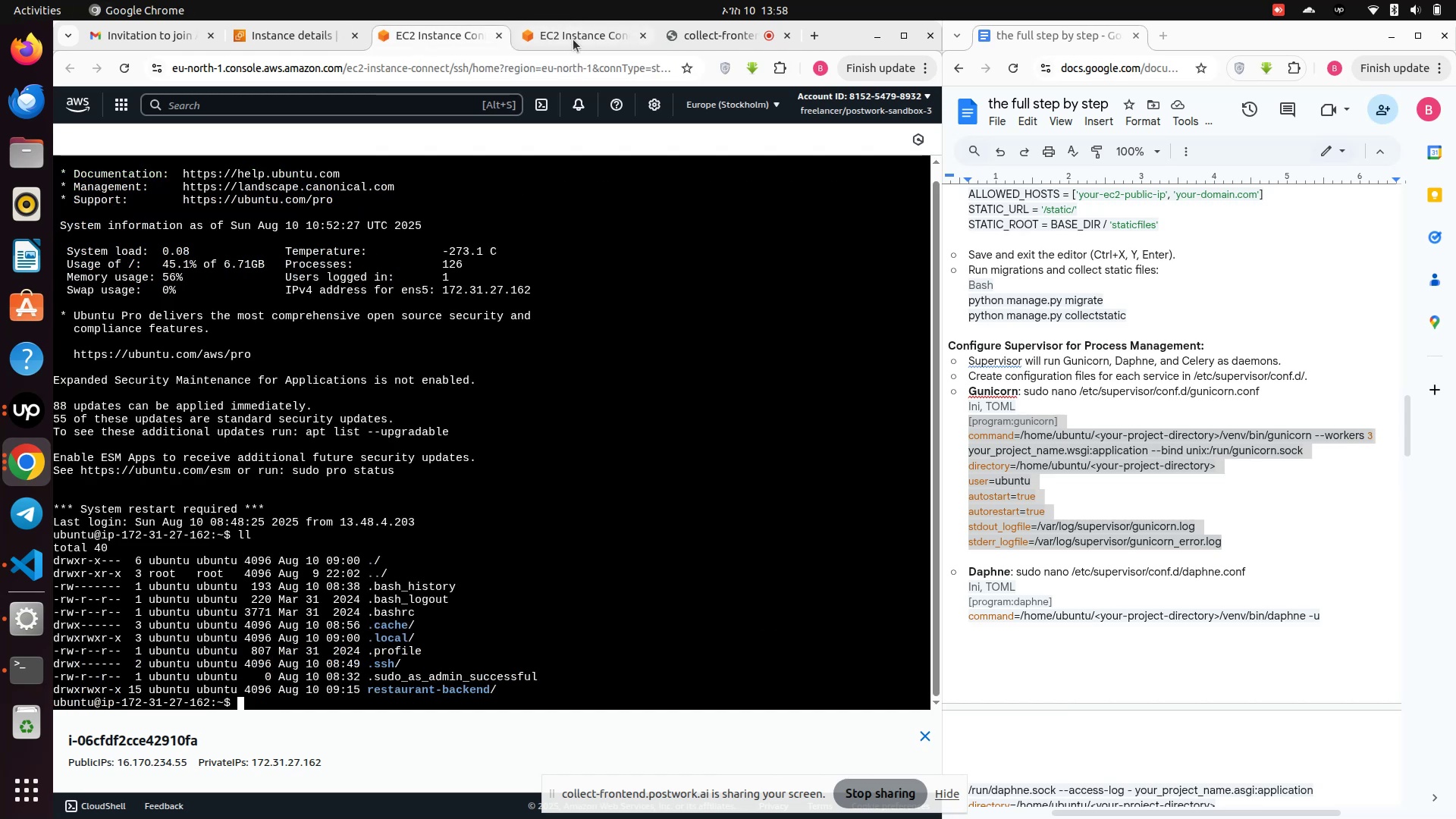 
left_click([573, 39])
 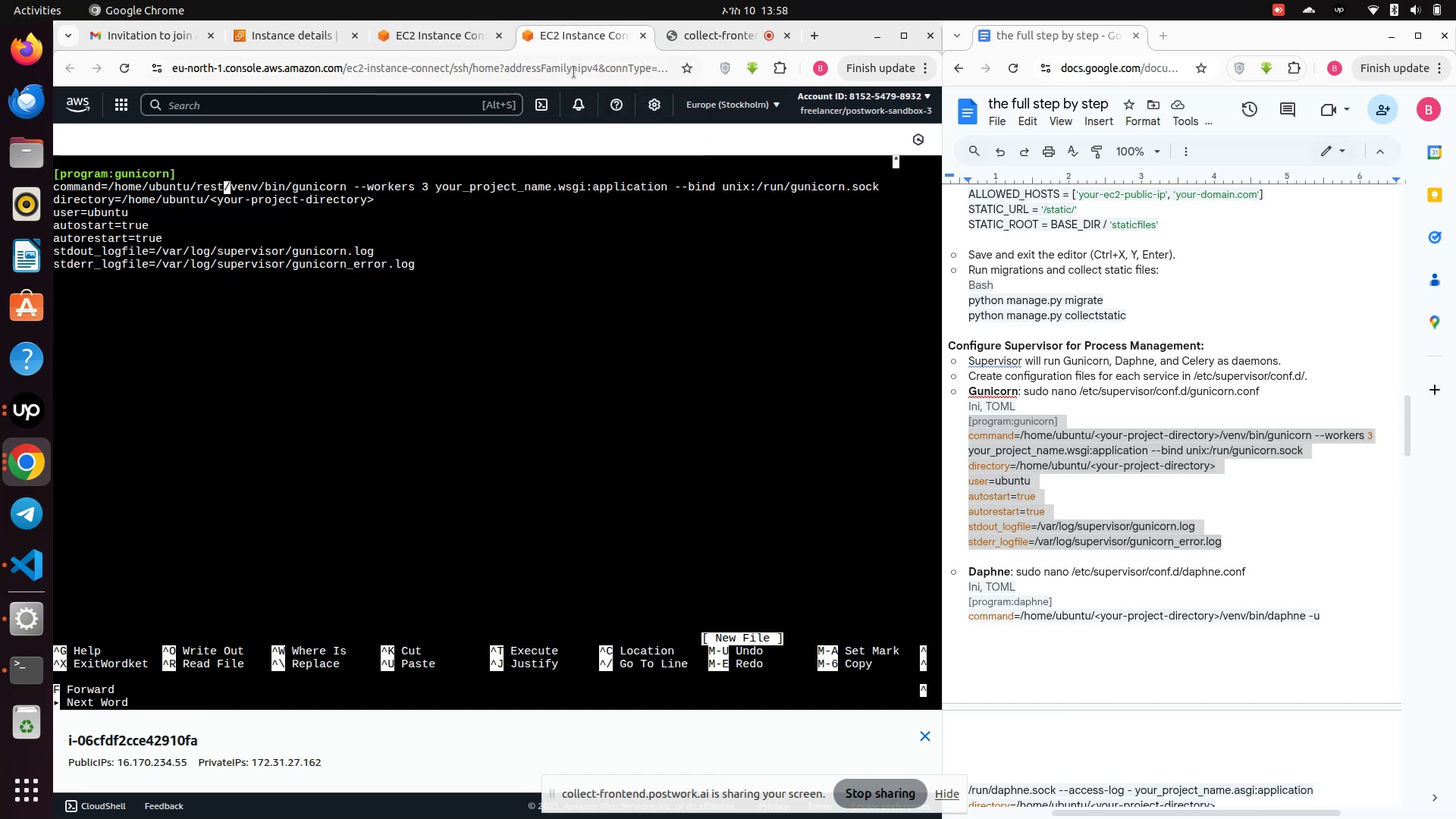 
type(aurant)
 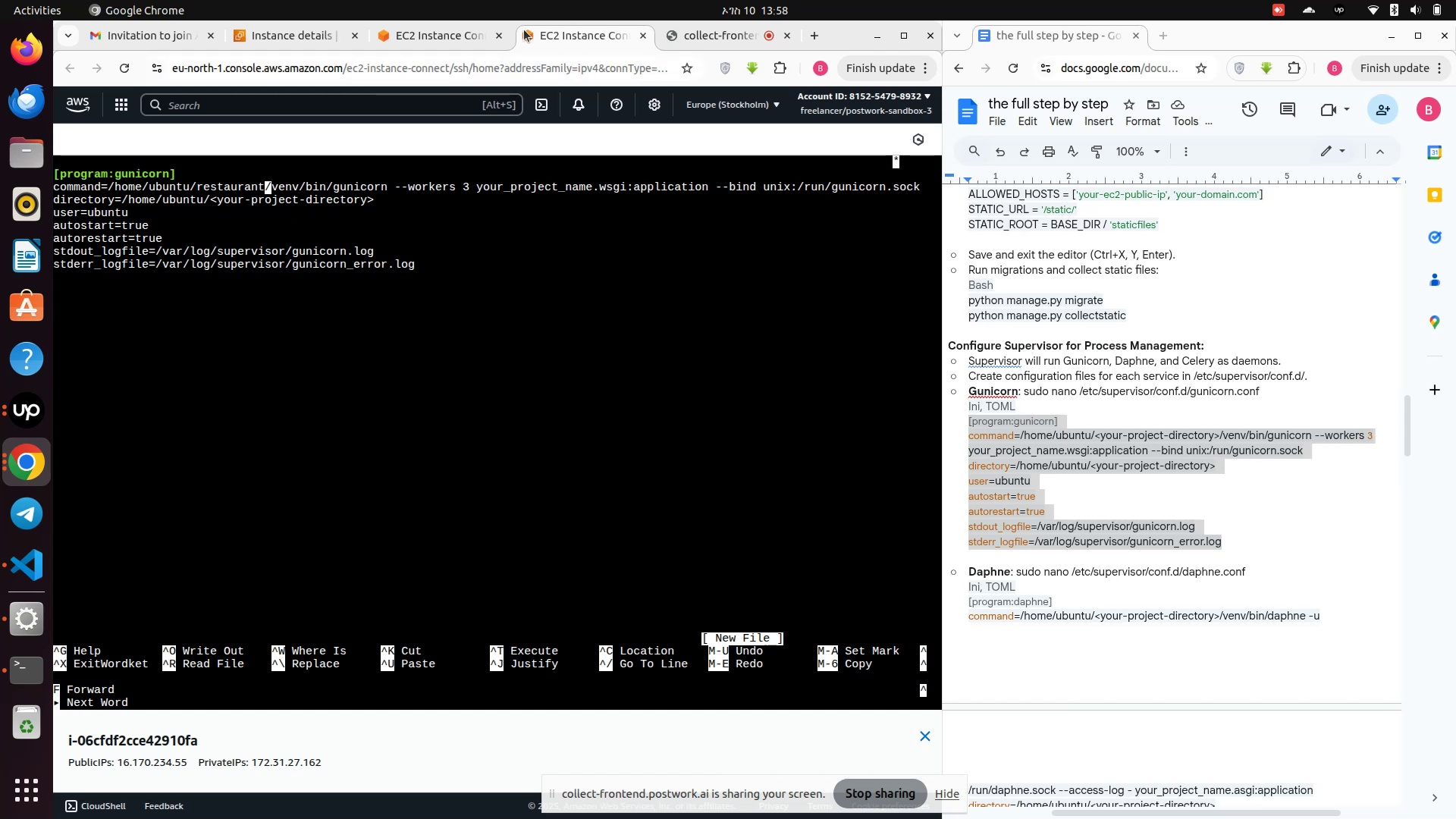 
left_click([445, 34])
 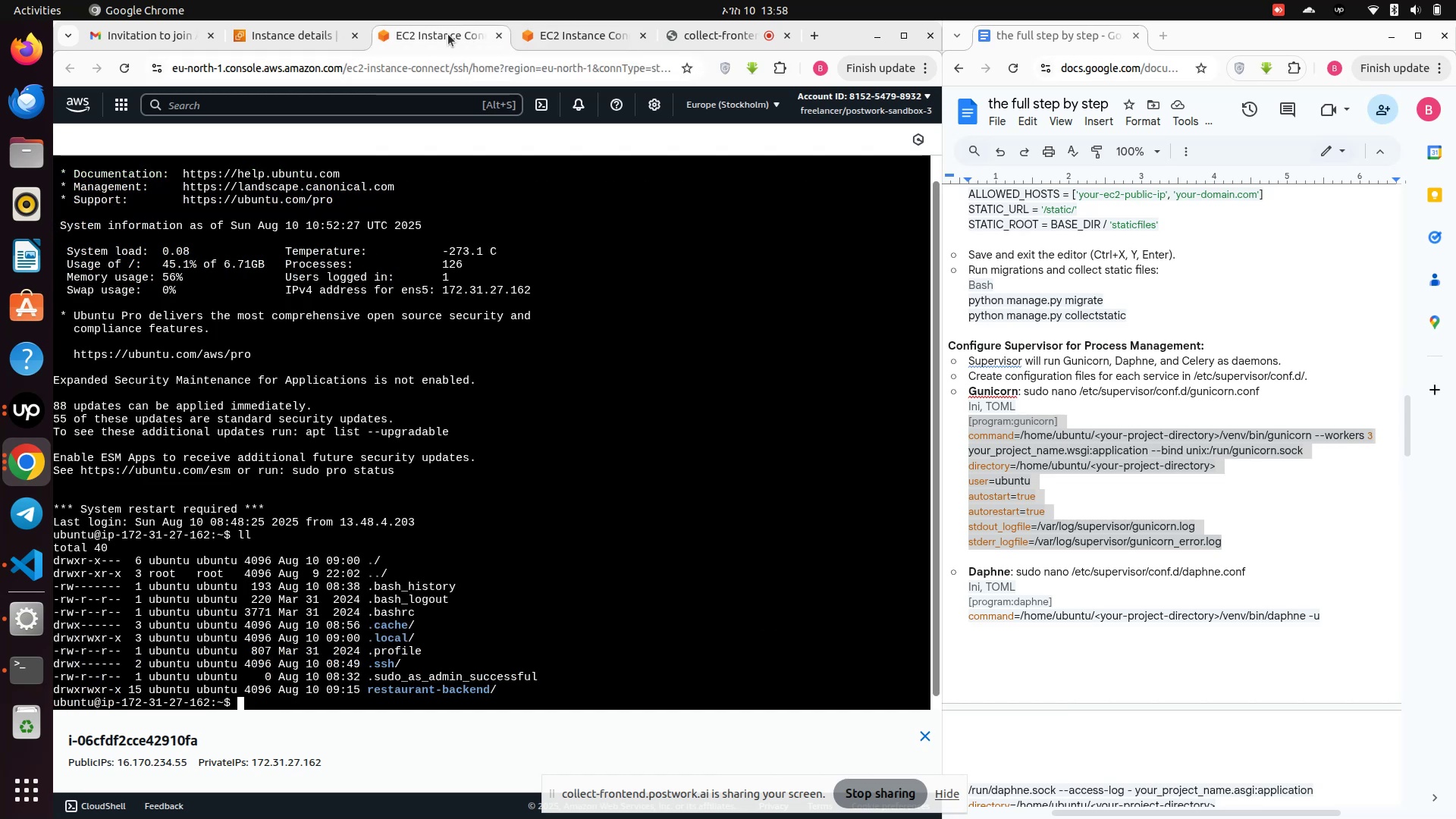 
left_click([551, 33])
 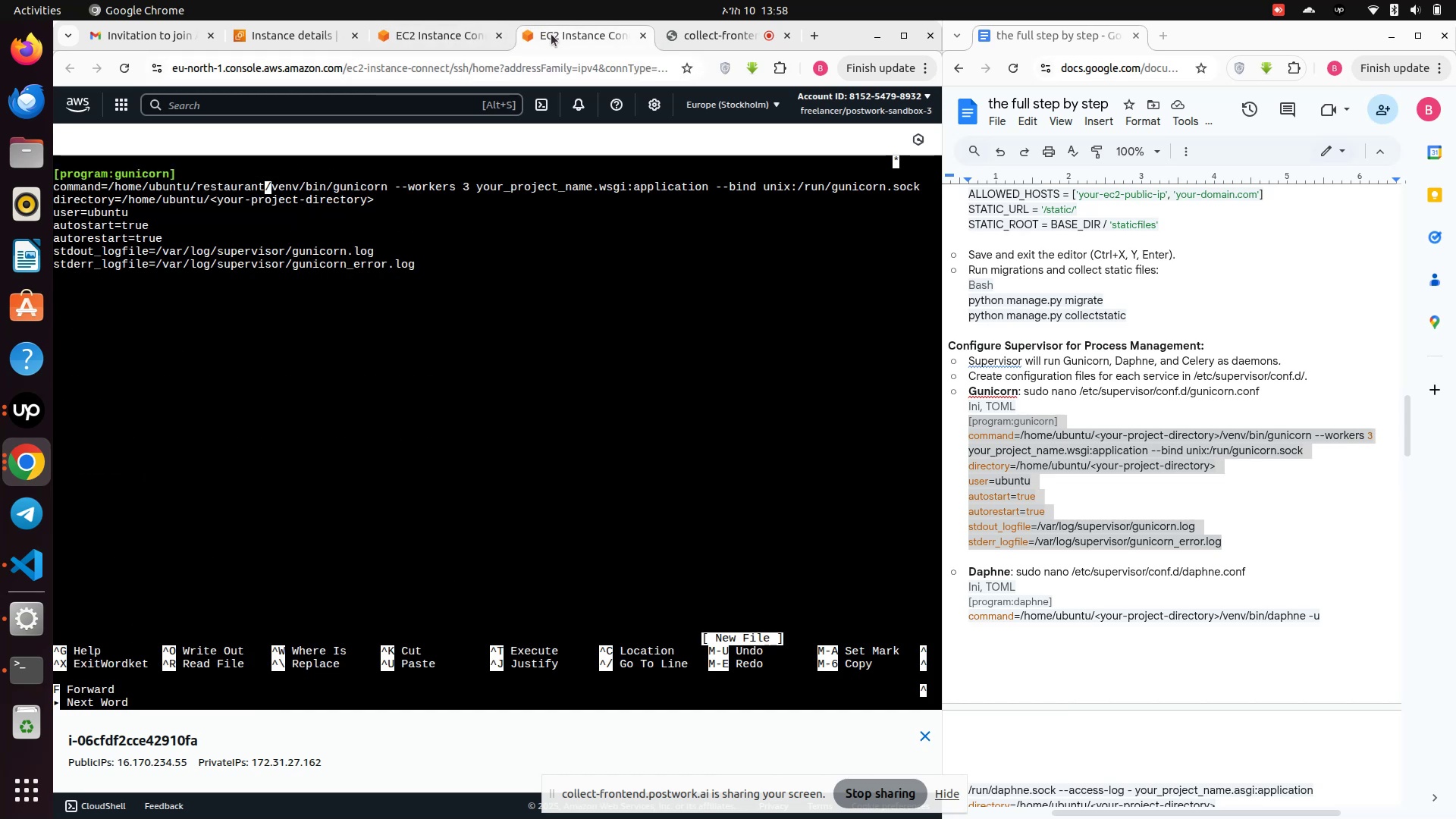 
type(-backend)
 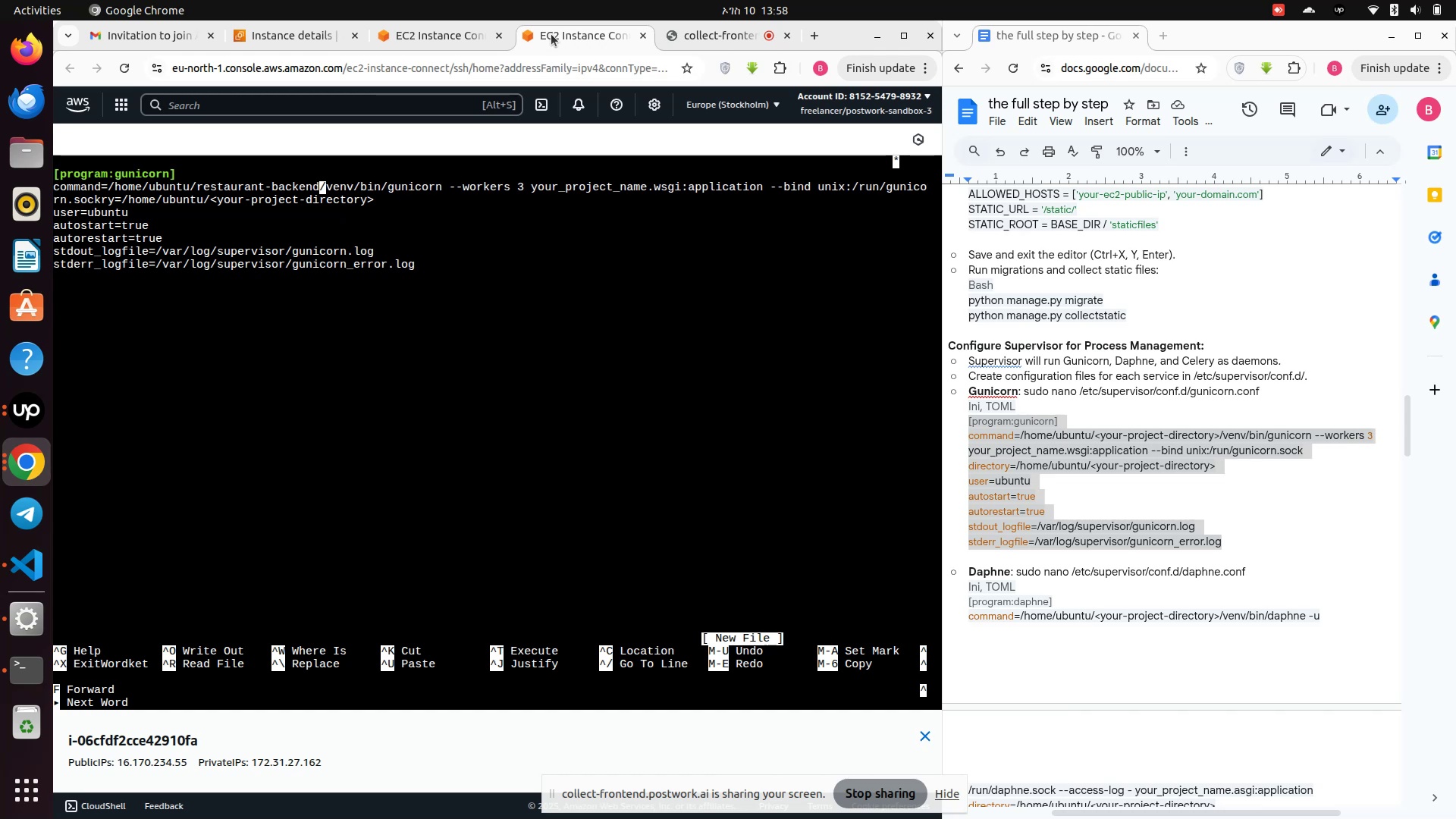 
hold_key(key=ArrowRight, duration=1.5)
 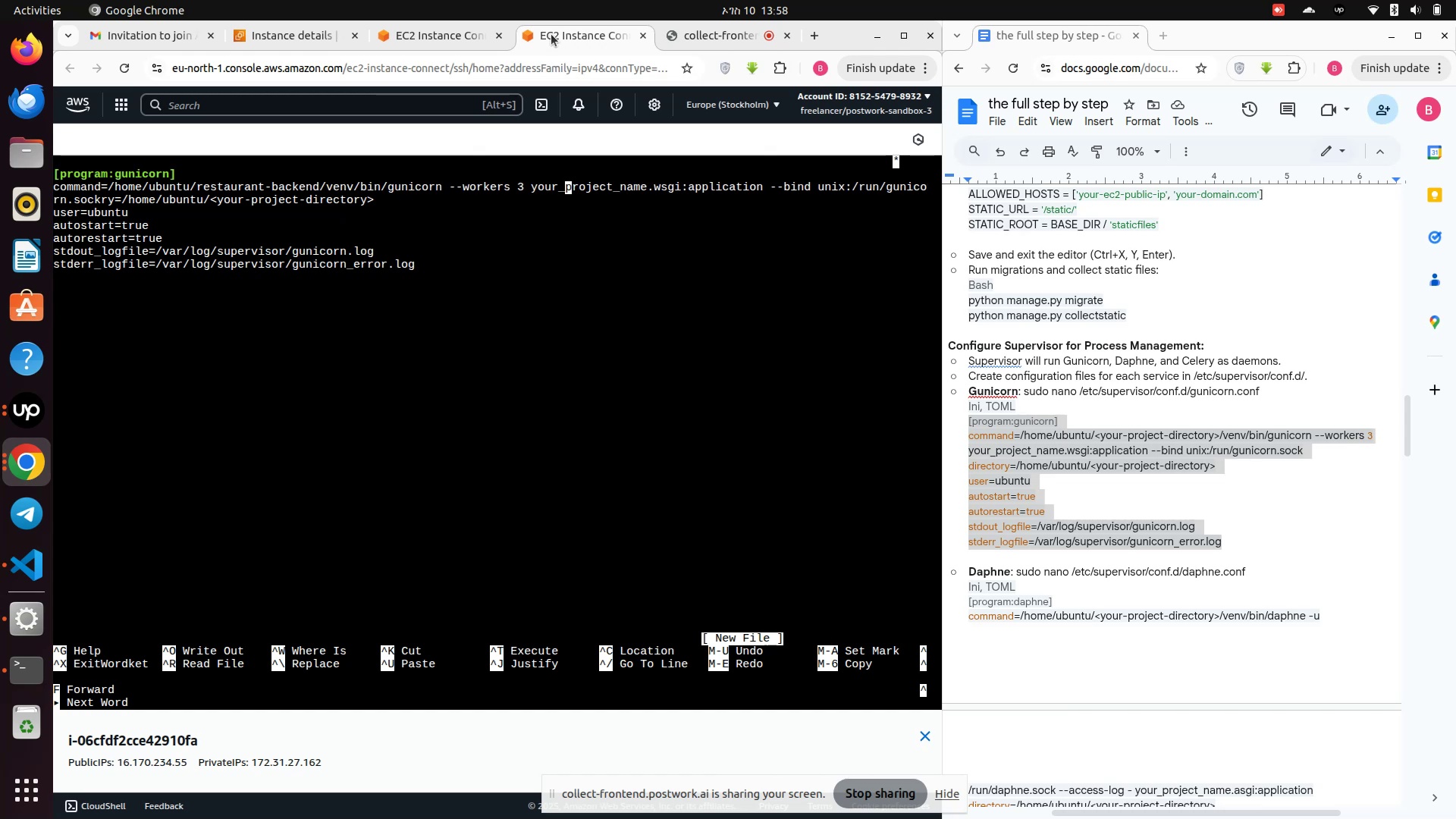 
hold_key(key=ArrowRight, duration=1.51)
 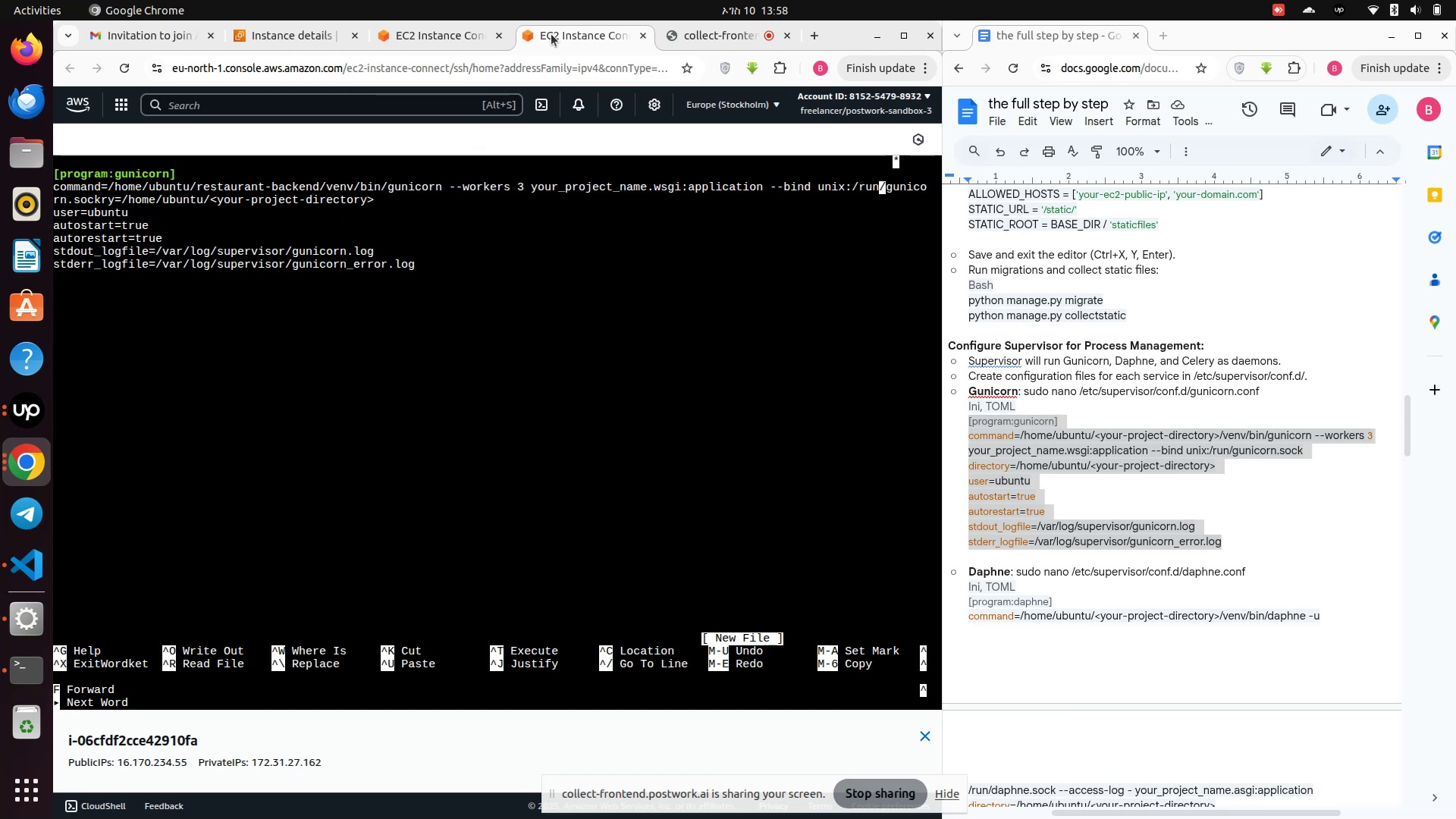 
hold_key(key=ArrowRight, duration=1.28)
 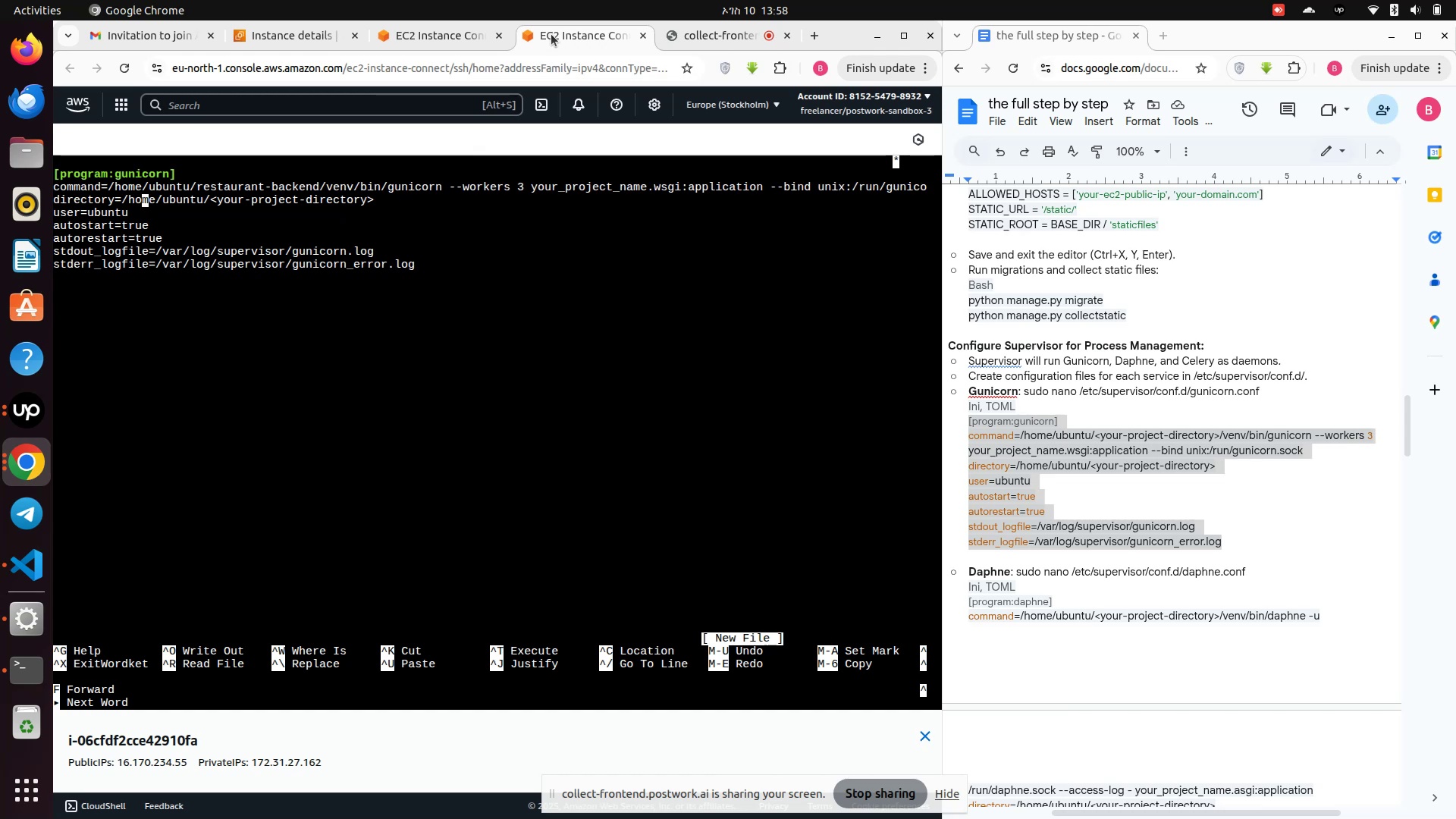 
hold_key(key=ArrowRight, duration=0.79)
 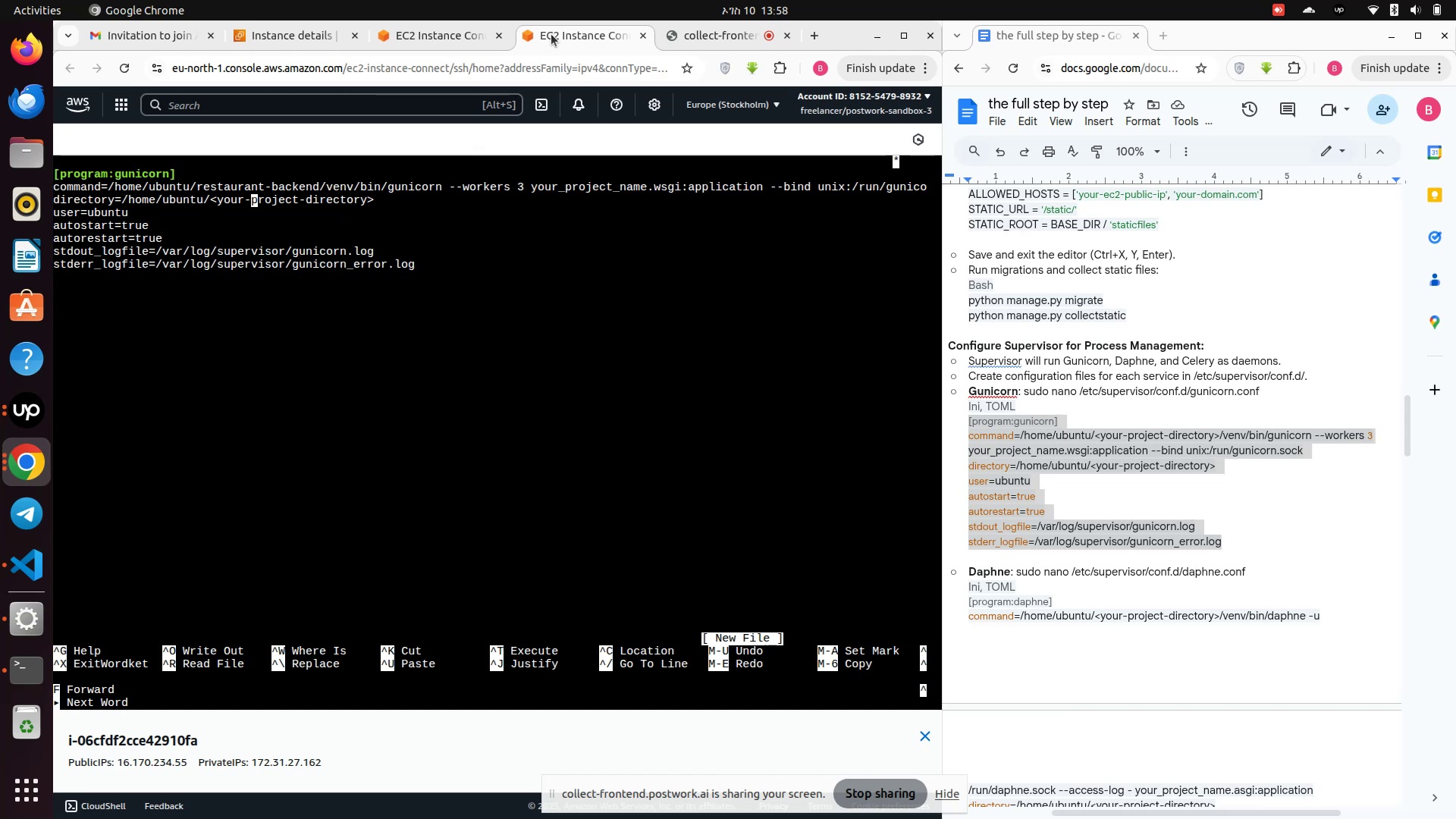 
hold_key(key=ArrowRight, duration=0.67)
 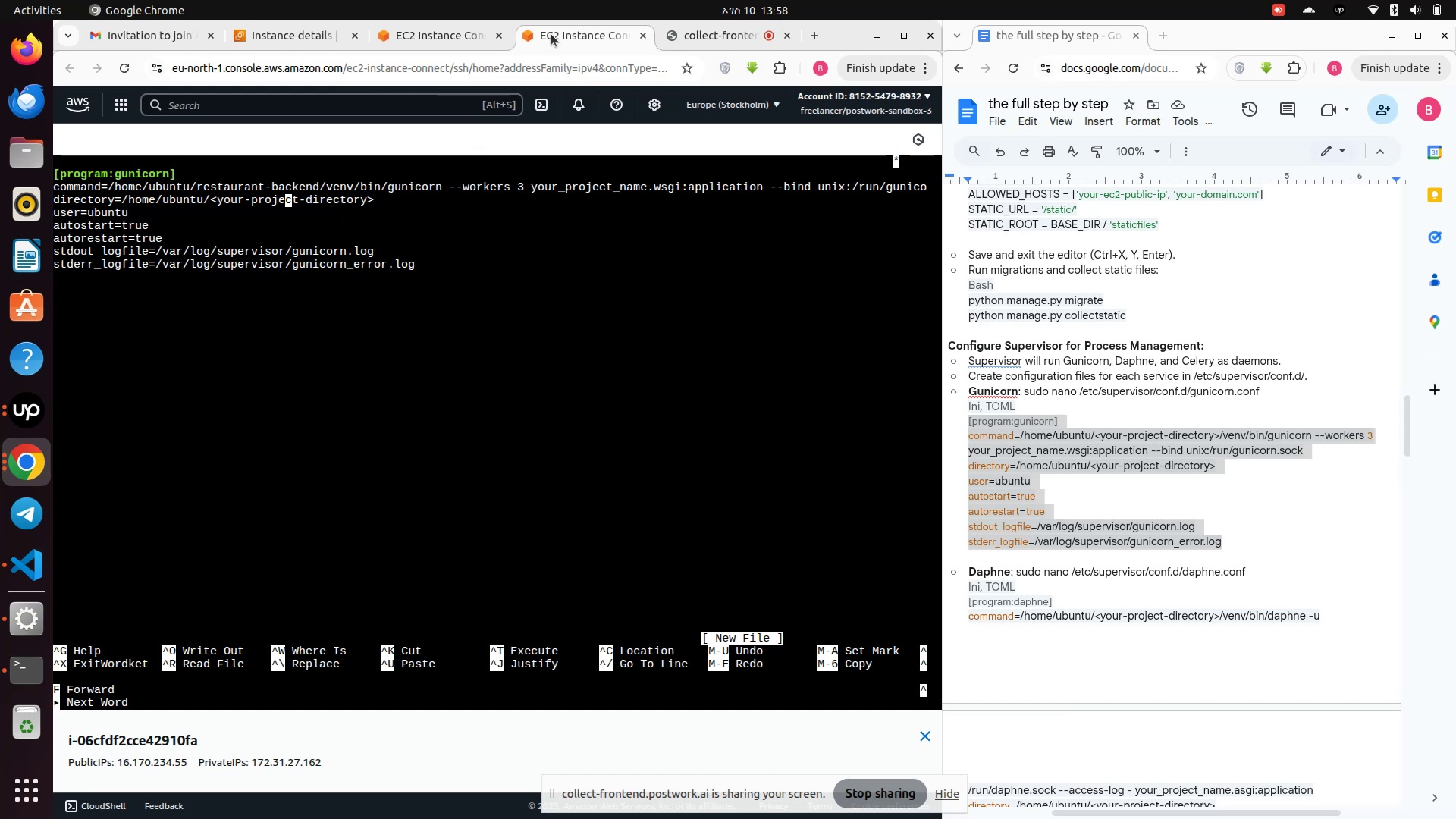 
key(ArrowRight)
 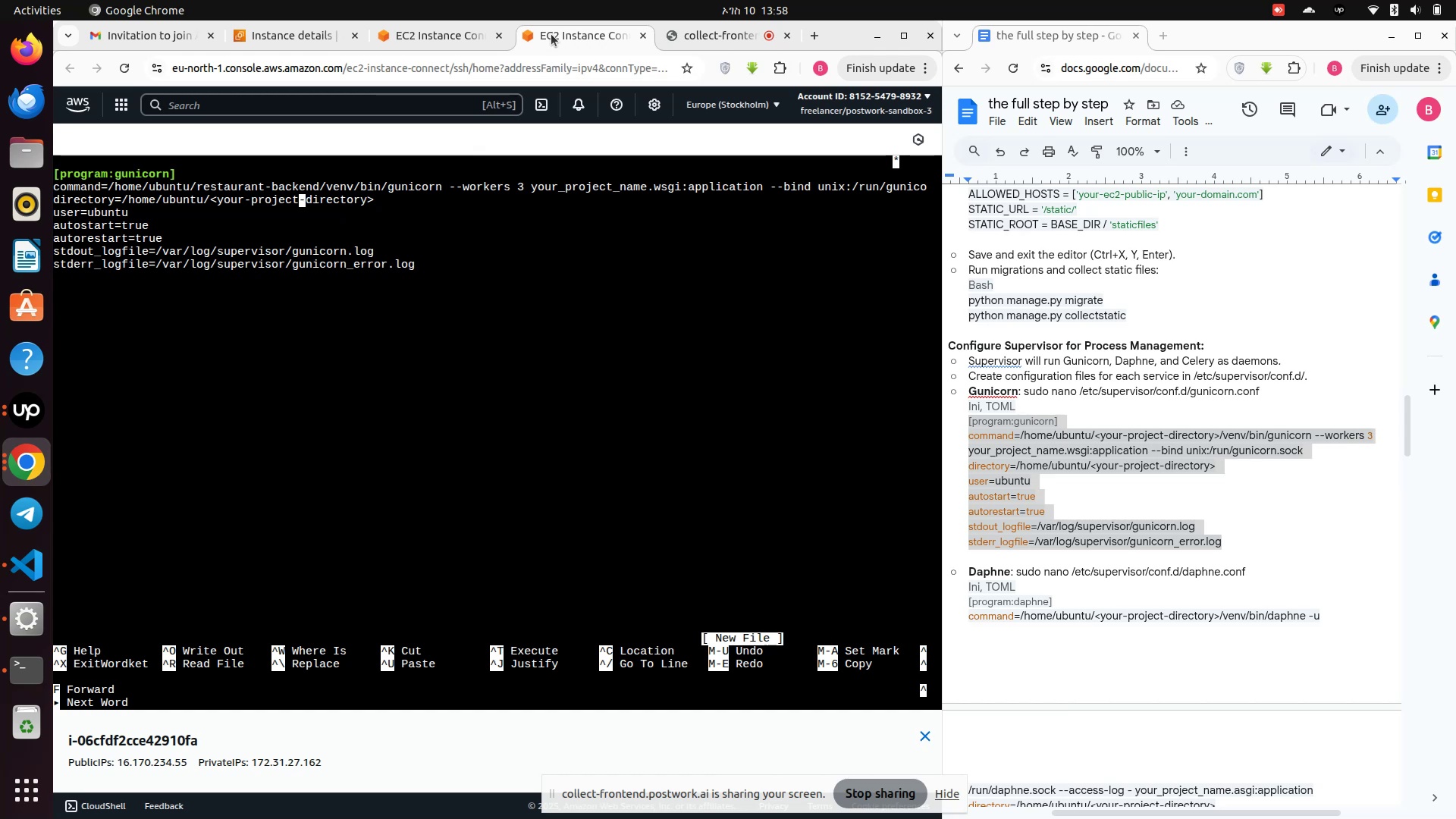 
key(ArrowRight)
 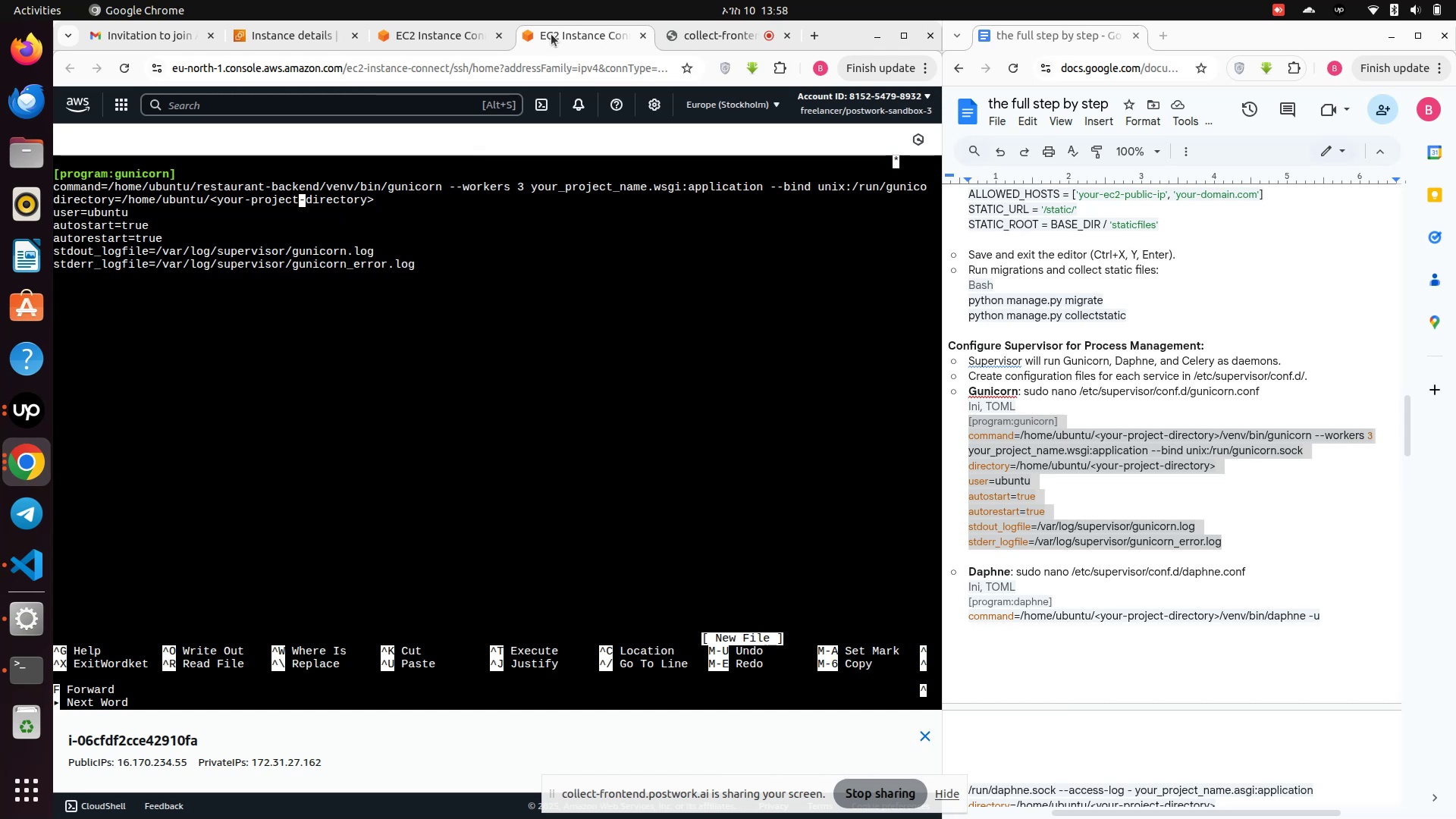 
hold_key(key=ArrowRight, duration=0.86)
 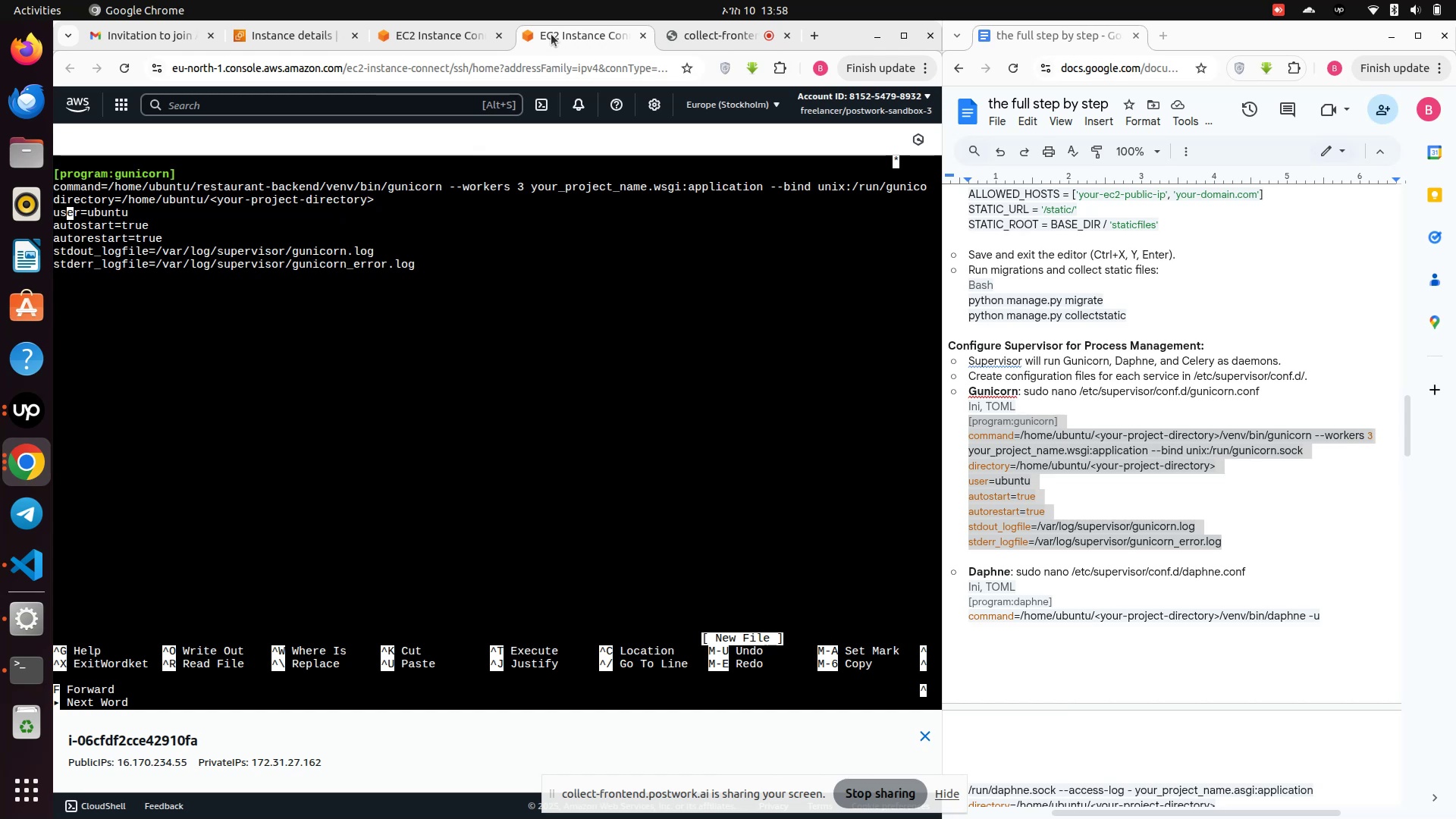 
key(ArrowLeft)
 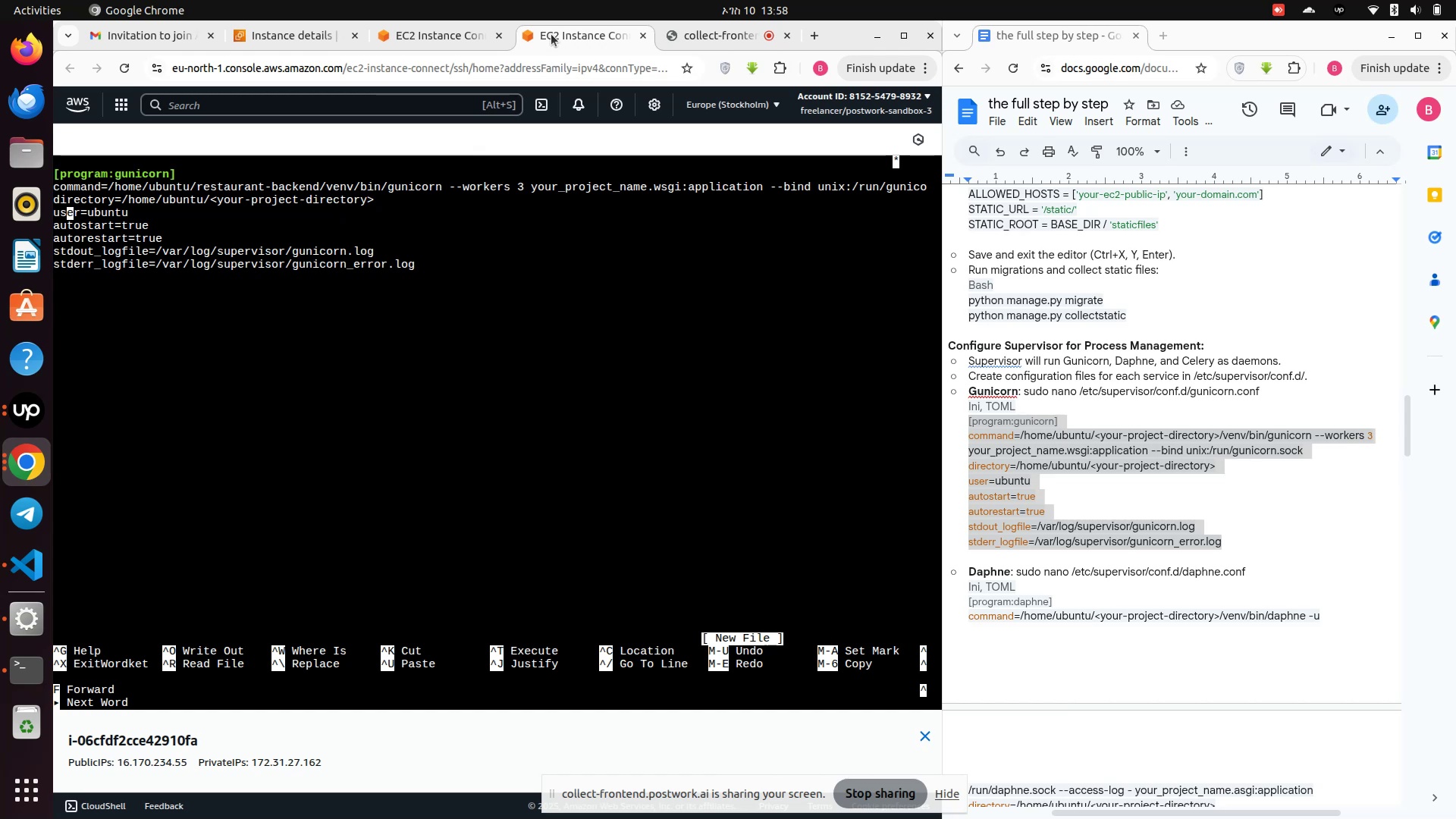 
key(ArrowLeft)
 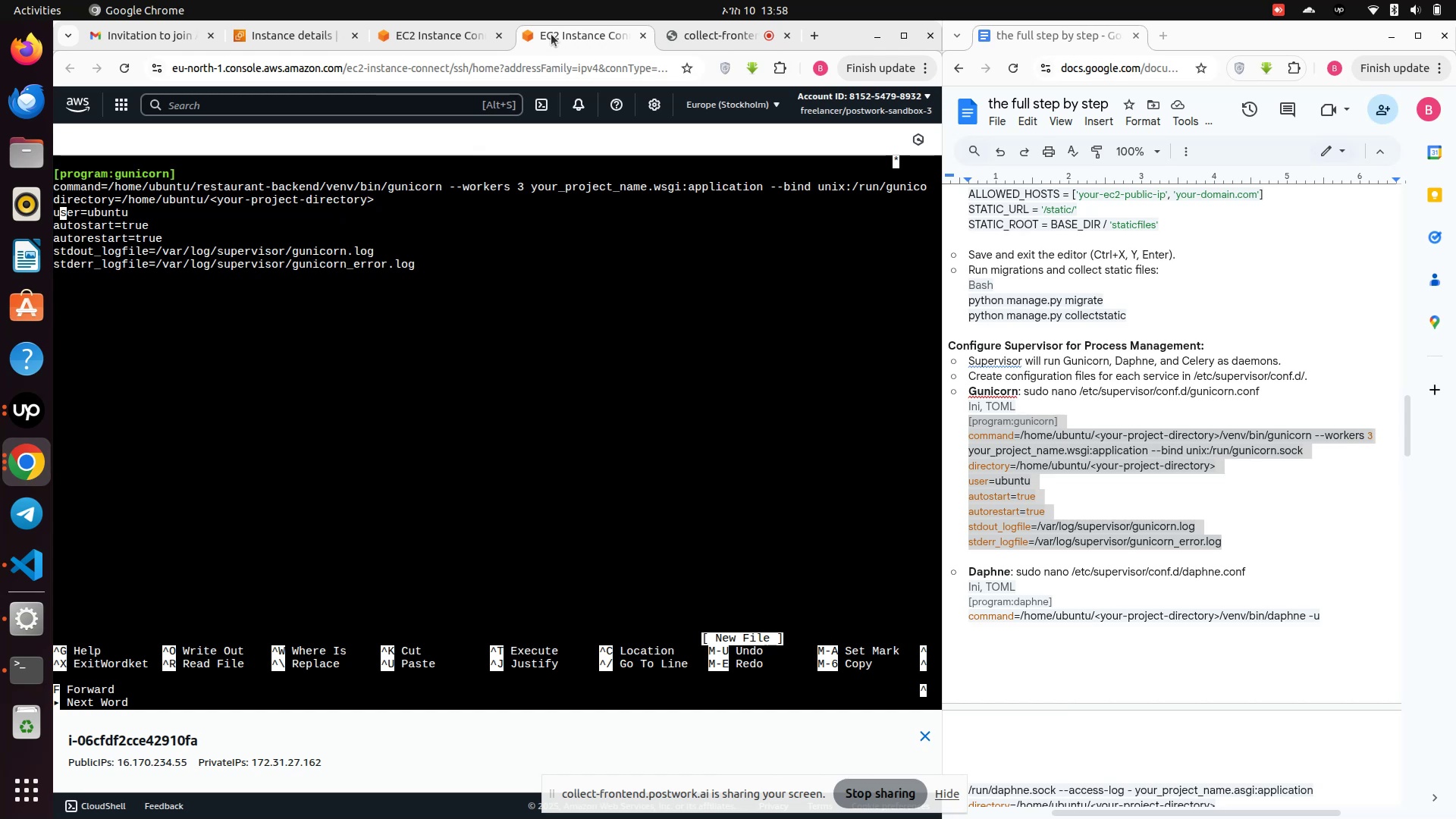 
key(ArrowLeft)
 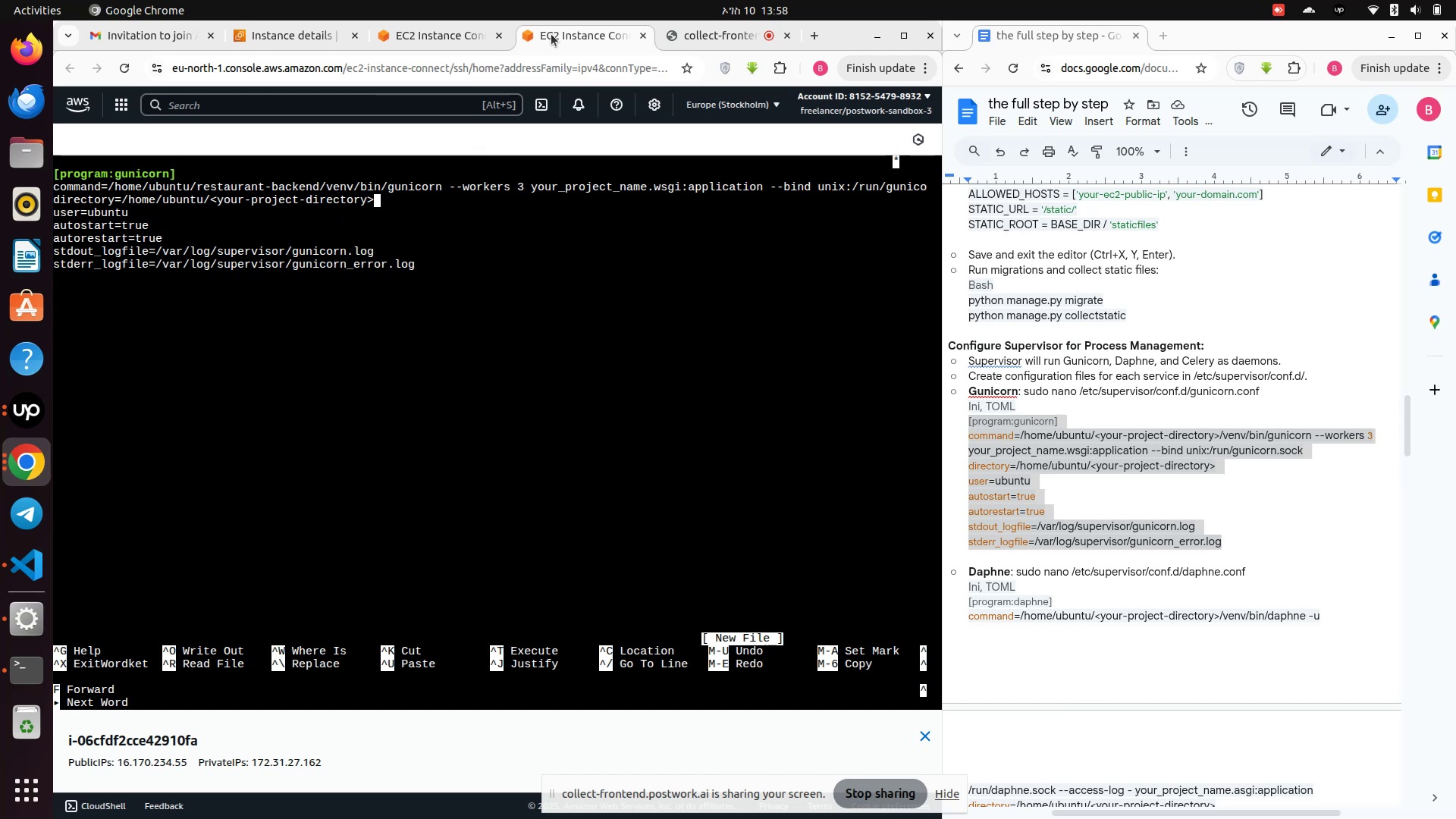 
hold_key(key=Backspace, duration=0.85)
 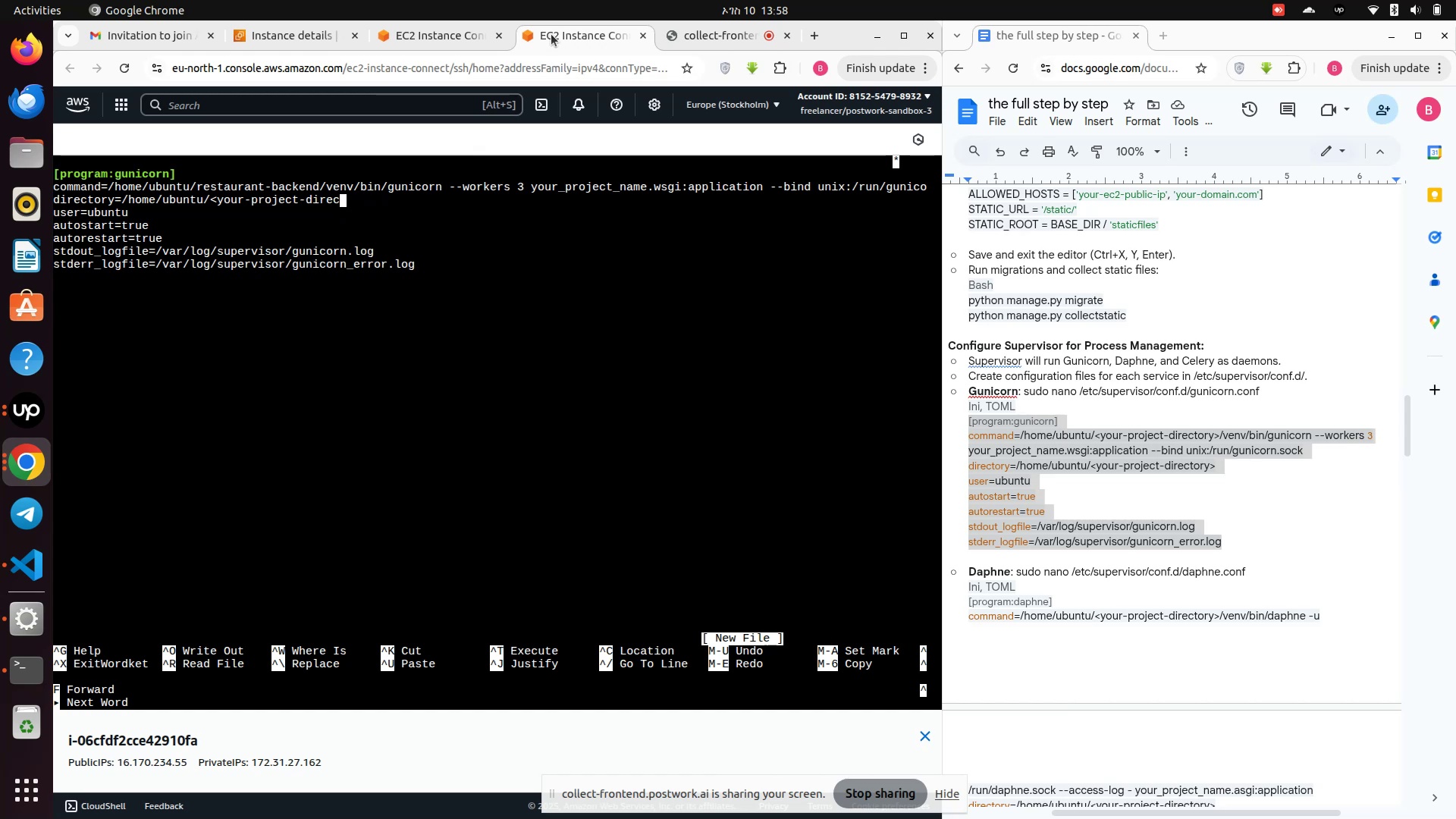 
key(Backspace)
key(Backspace)
key(Backspace)
key(Backspace)
key(Backspace)
key(Backspace)
key(Backspace)
key(Backspace)
key(Backspace)
key(Backspace)
key(Backspace)
key(Backspace)
type(restaurant-backend)
 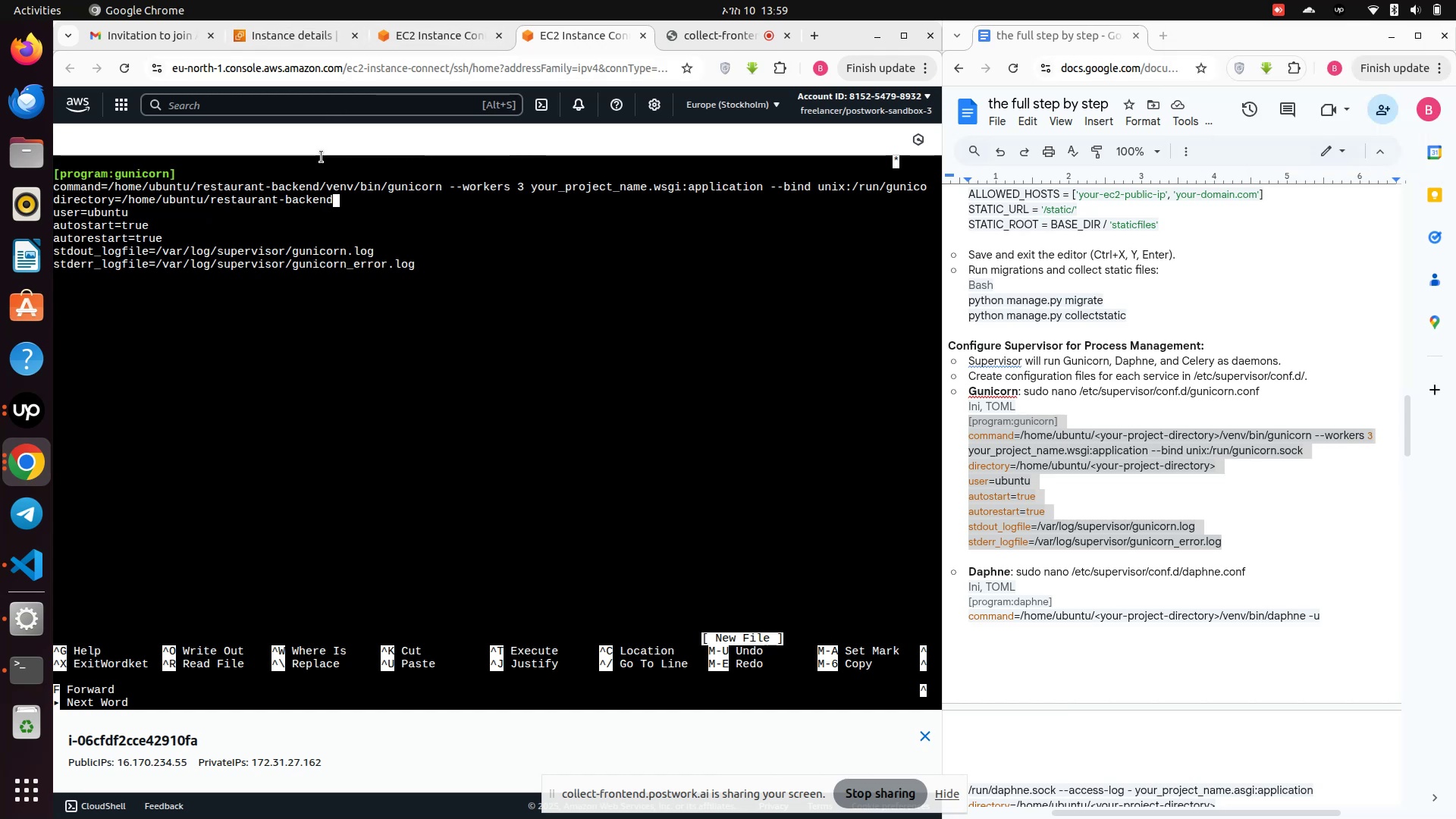 
wait(10.73)
 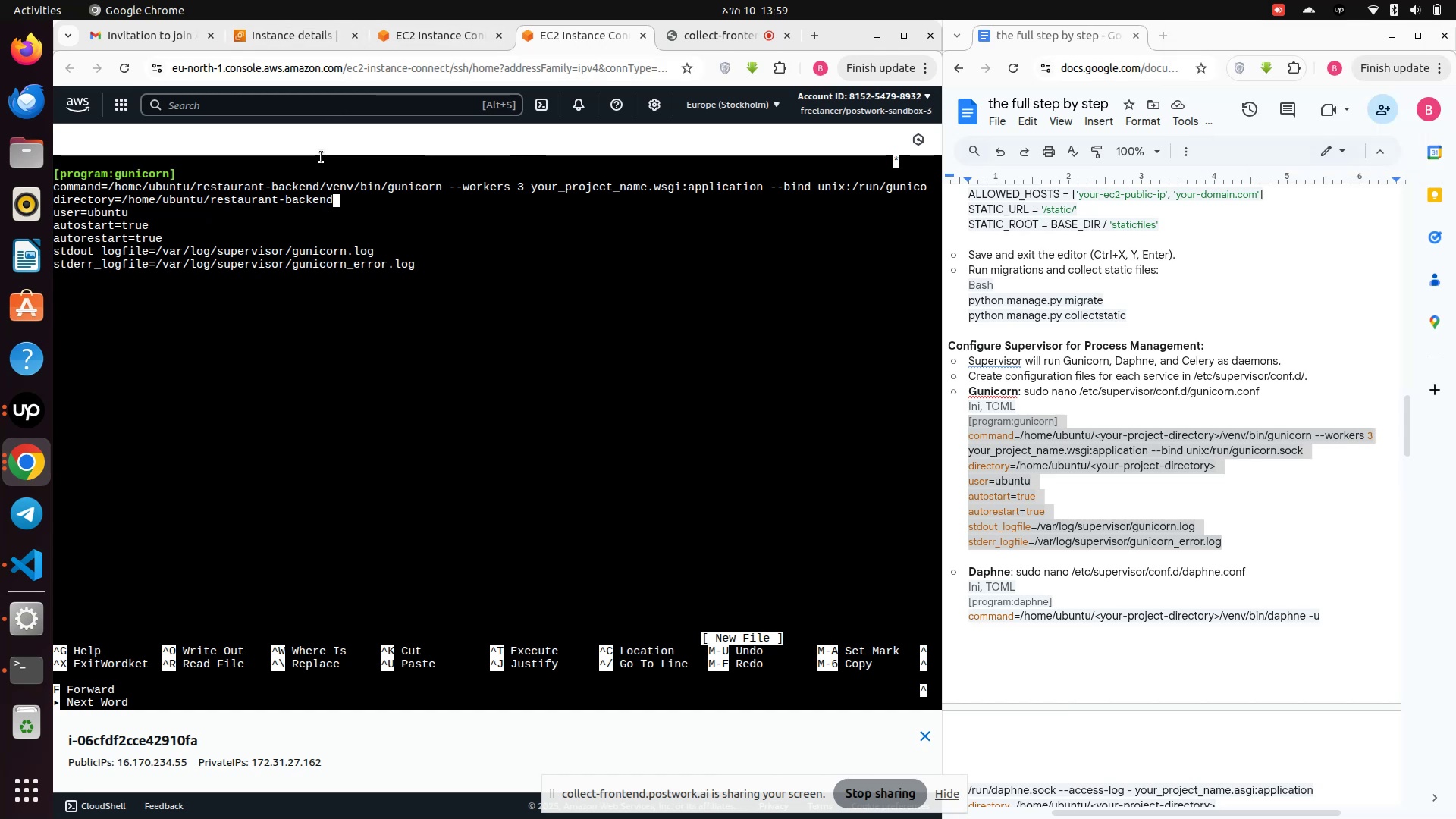 
hold_key(key=ControlLeft, duration=0.55)
 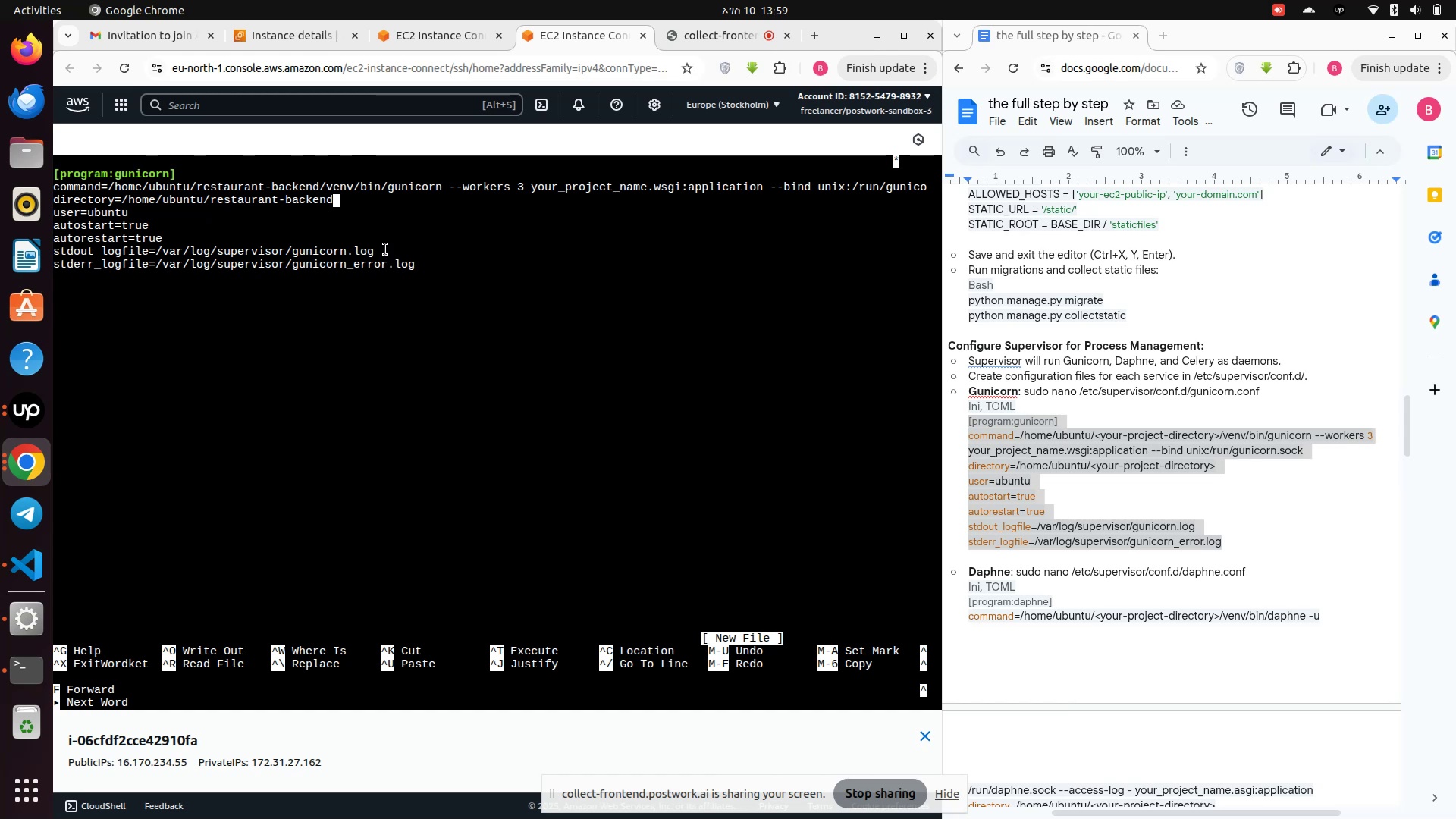 
hold_key(key=ControlLeft, duration=1.07)
 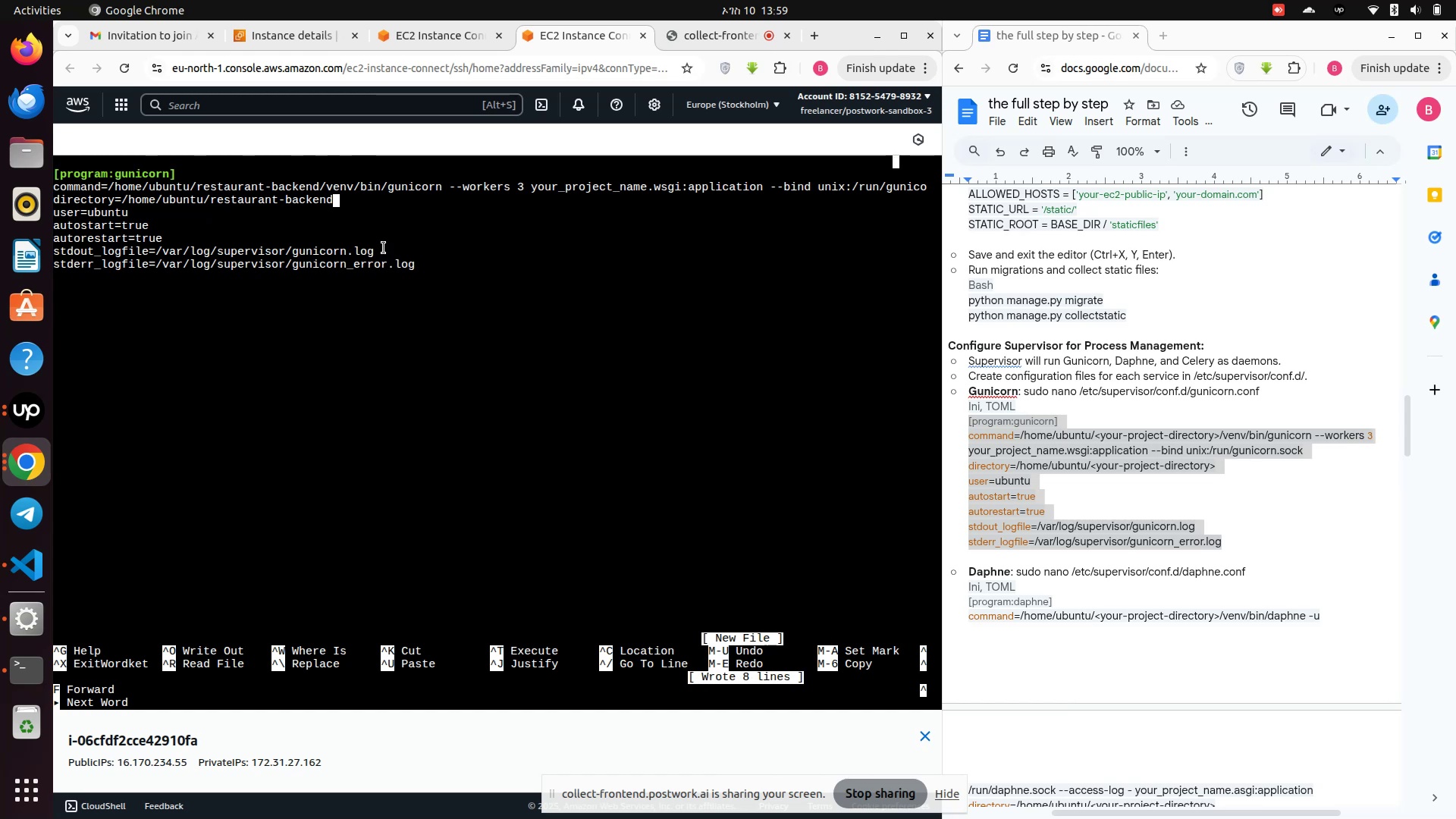 
hold_key(key=S, duration=0.4)
 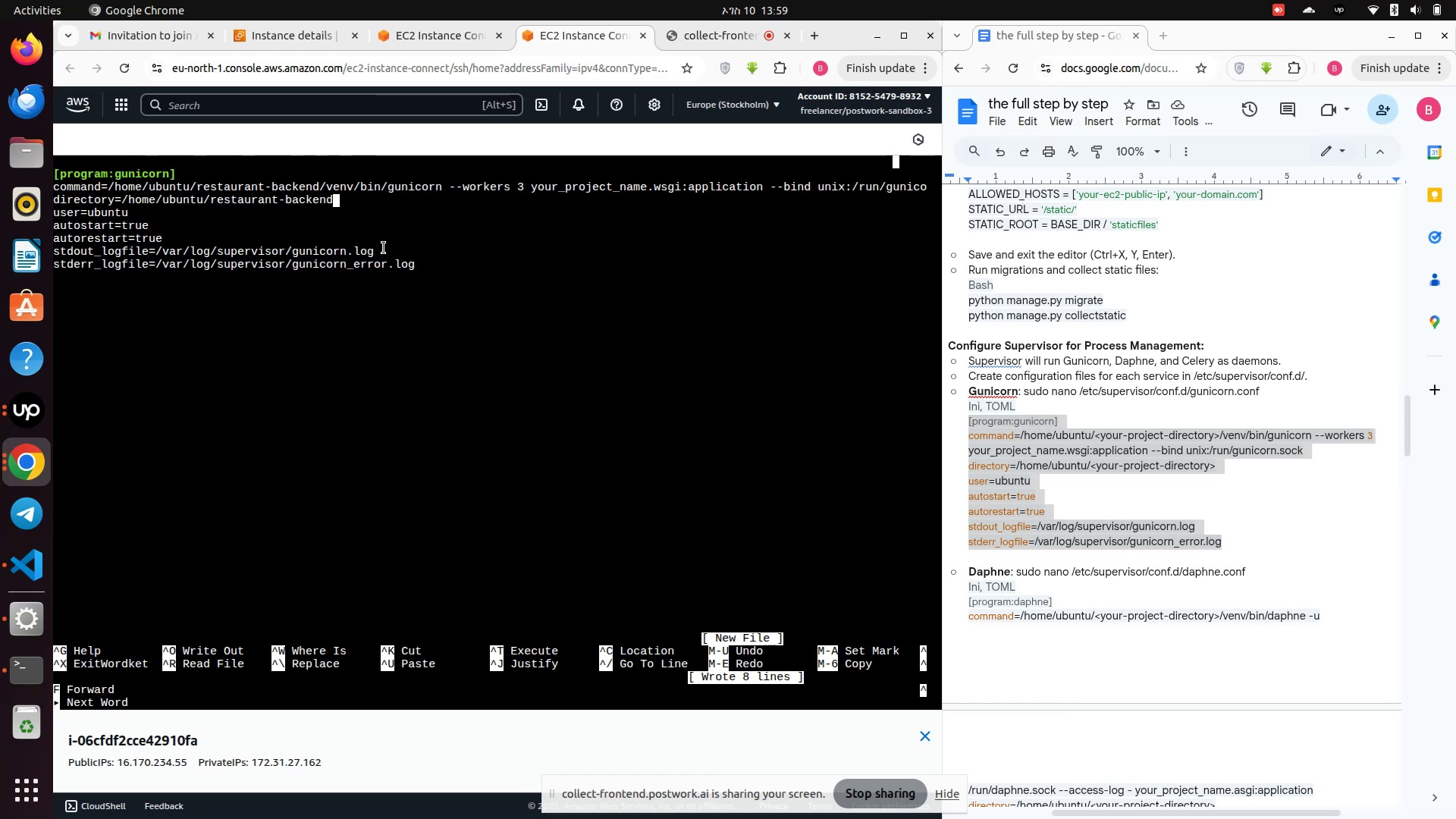 
key(Control+X)
 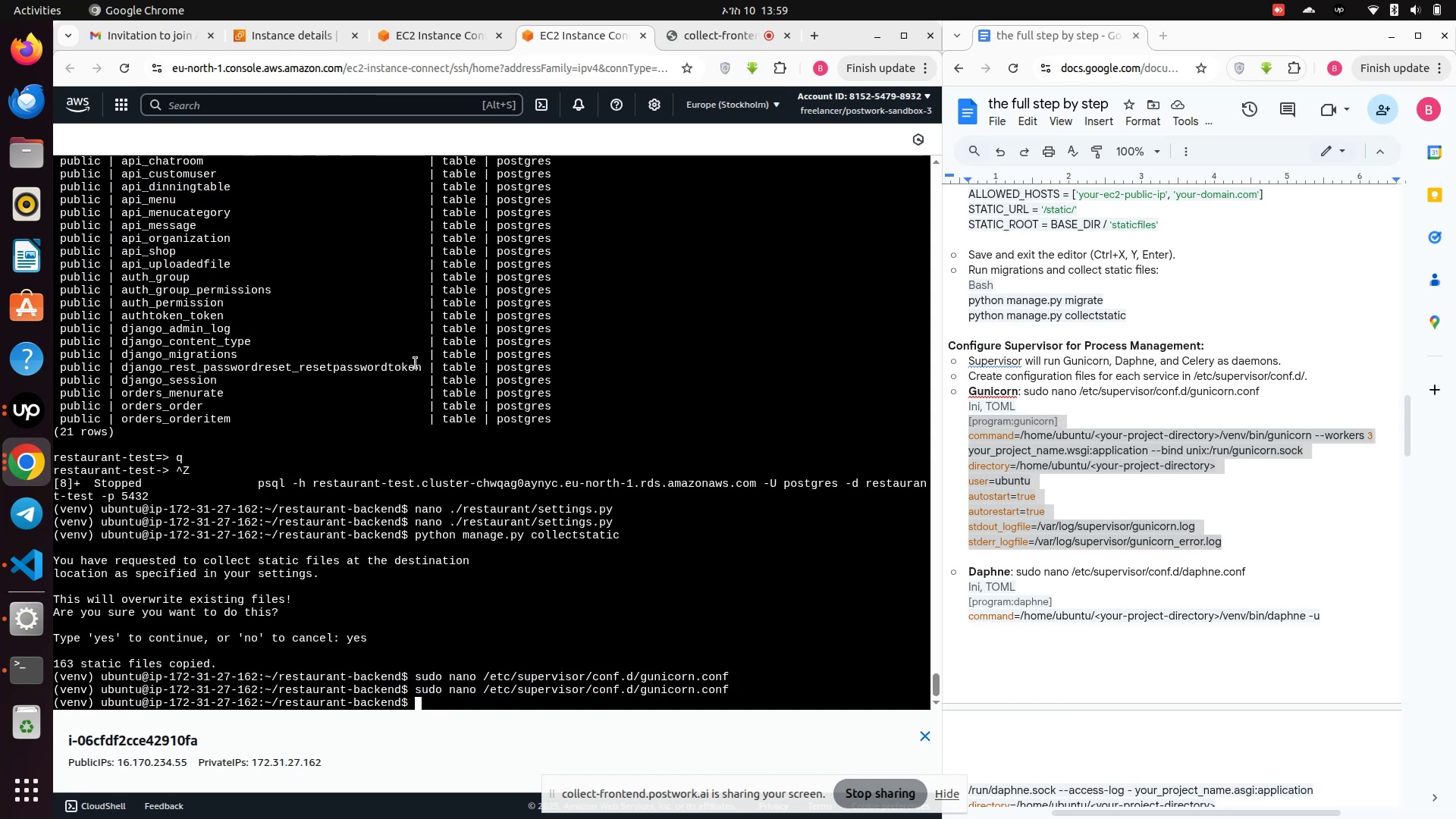 
key(ArrowUp)
 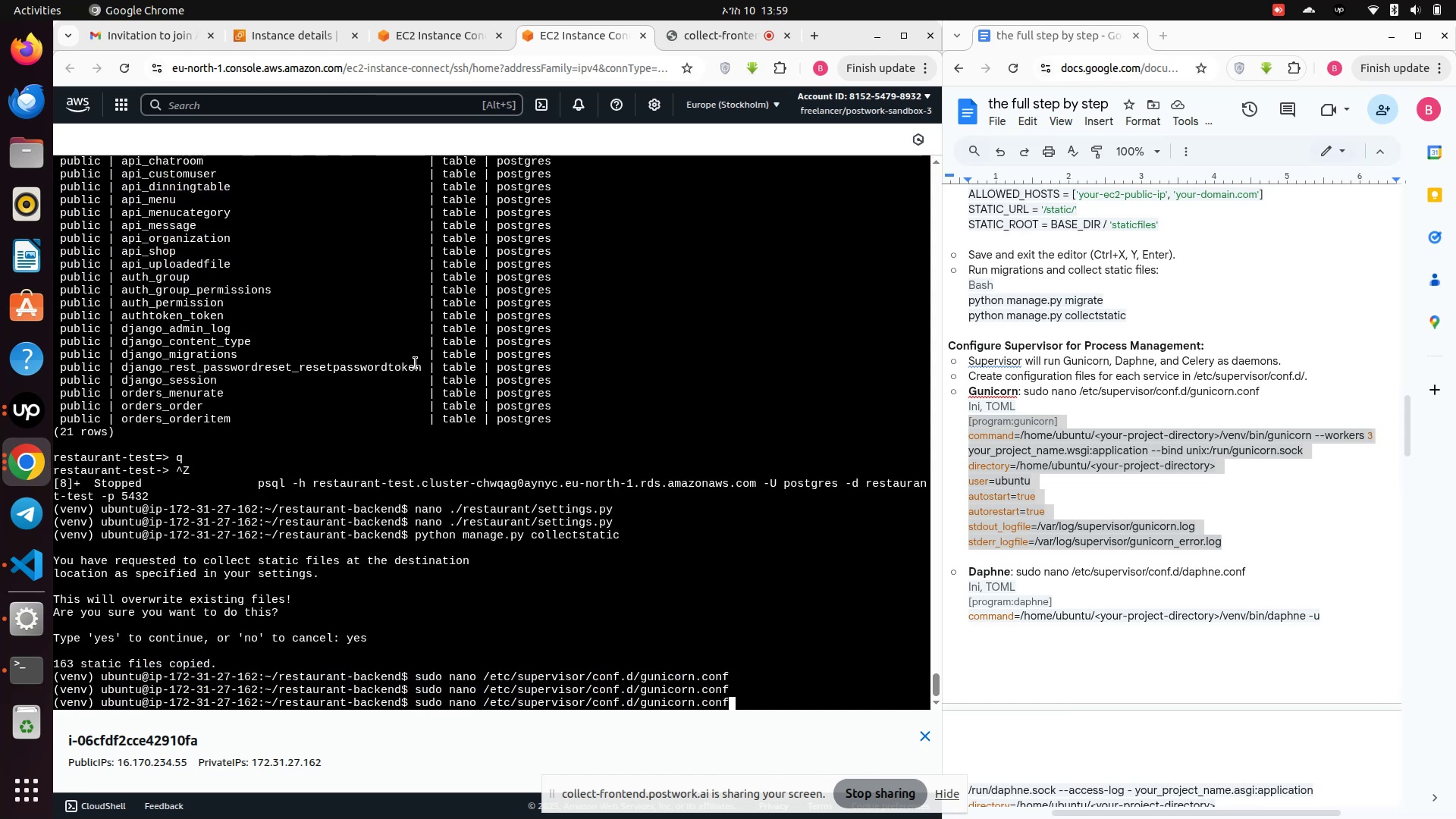 
key(Enter)
 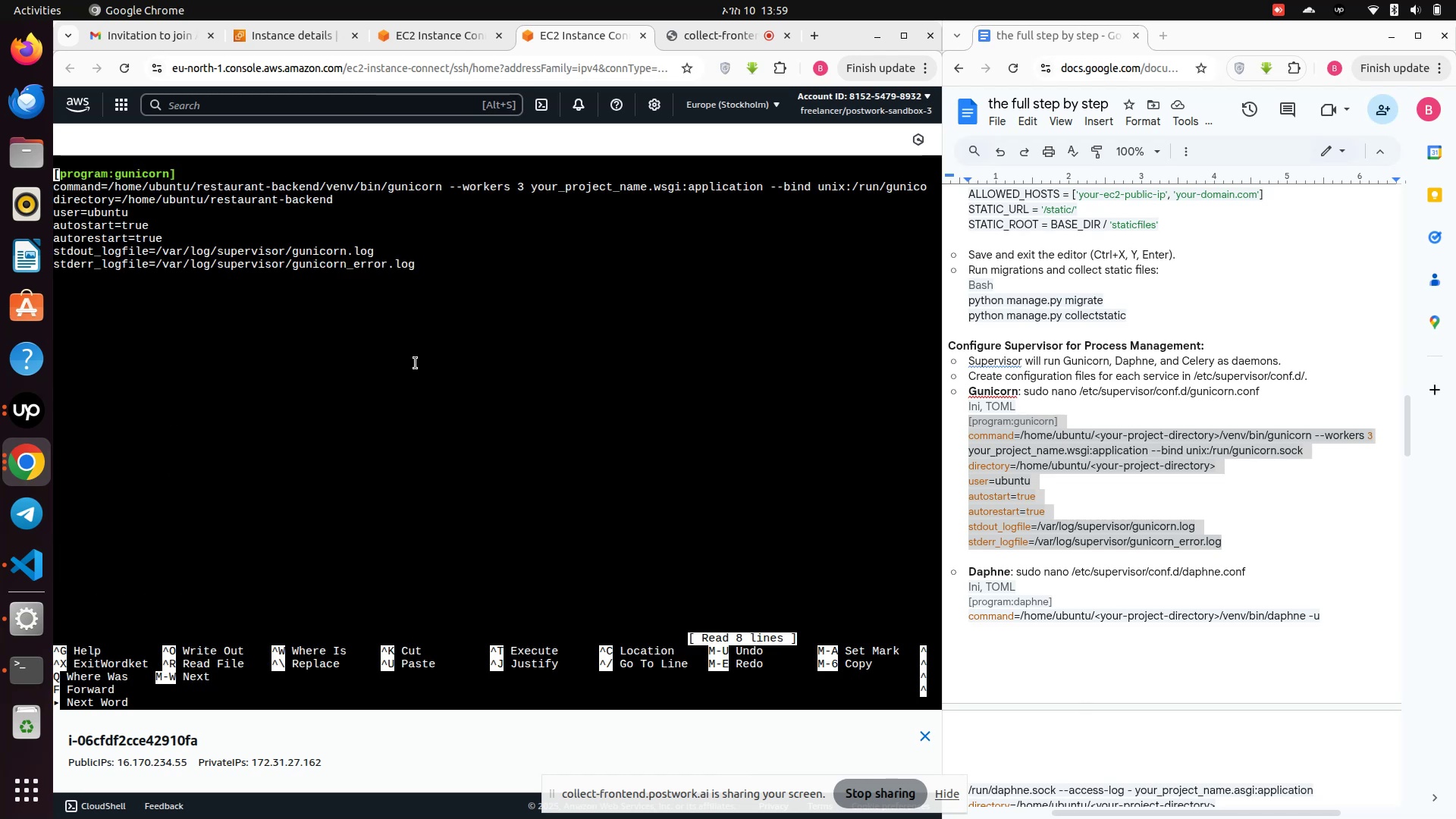 
key(Control+S)
 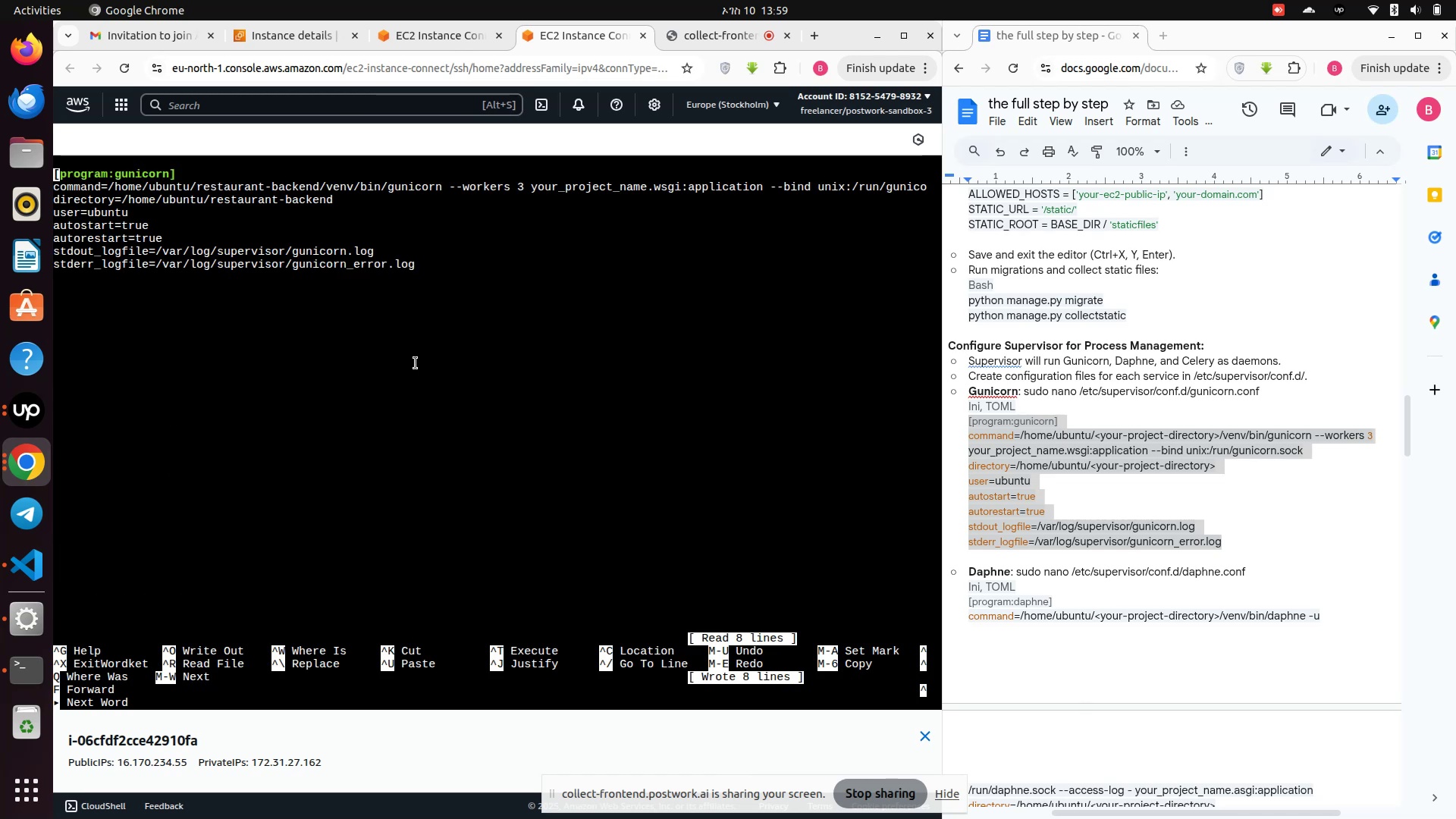 
key(Control+X)
 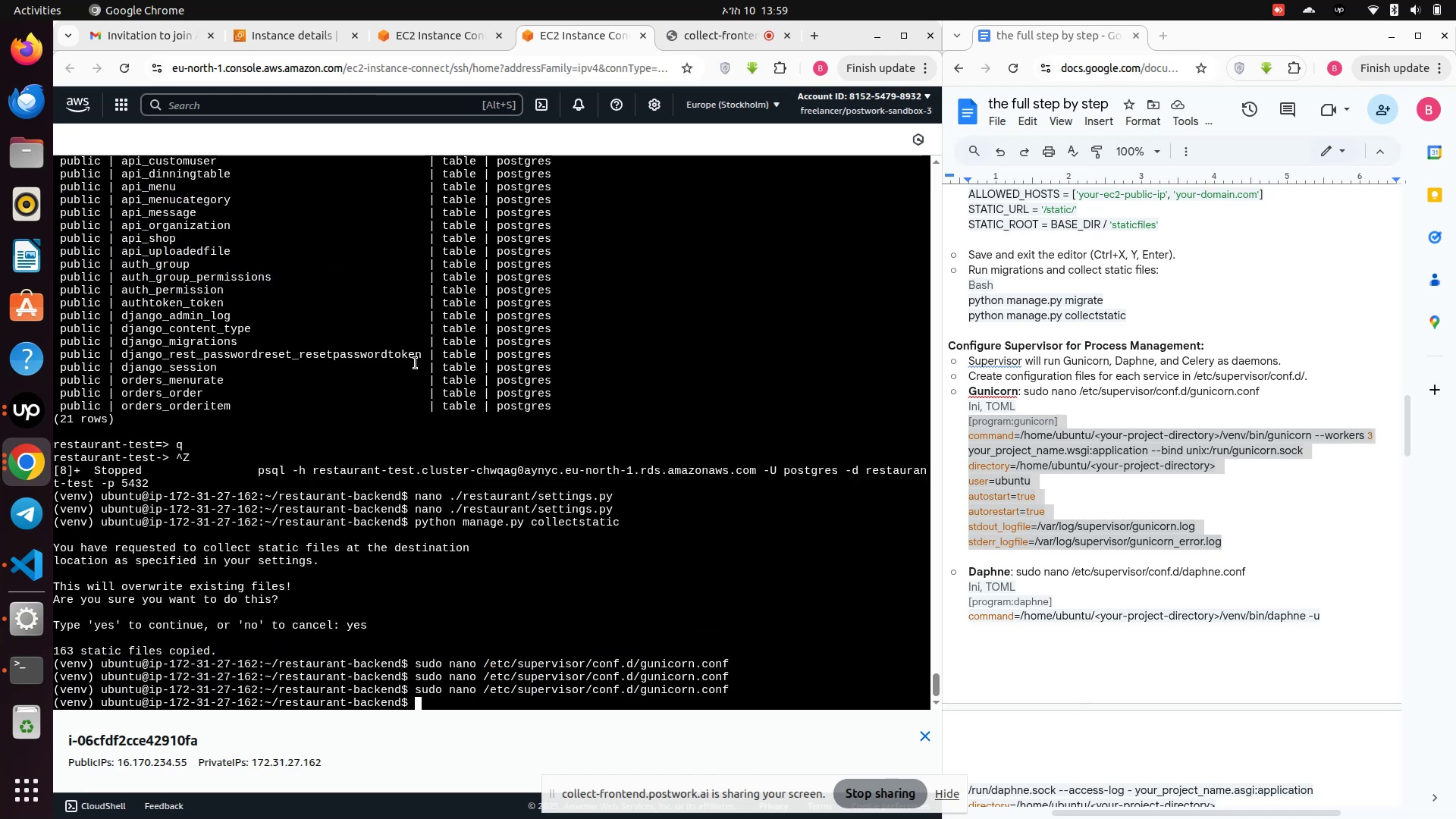 
key(ArrowUp)
 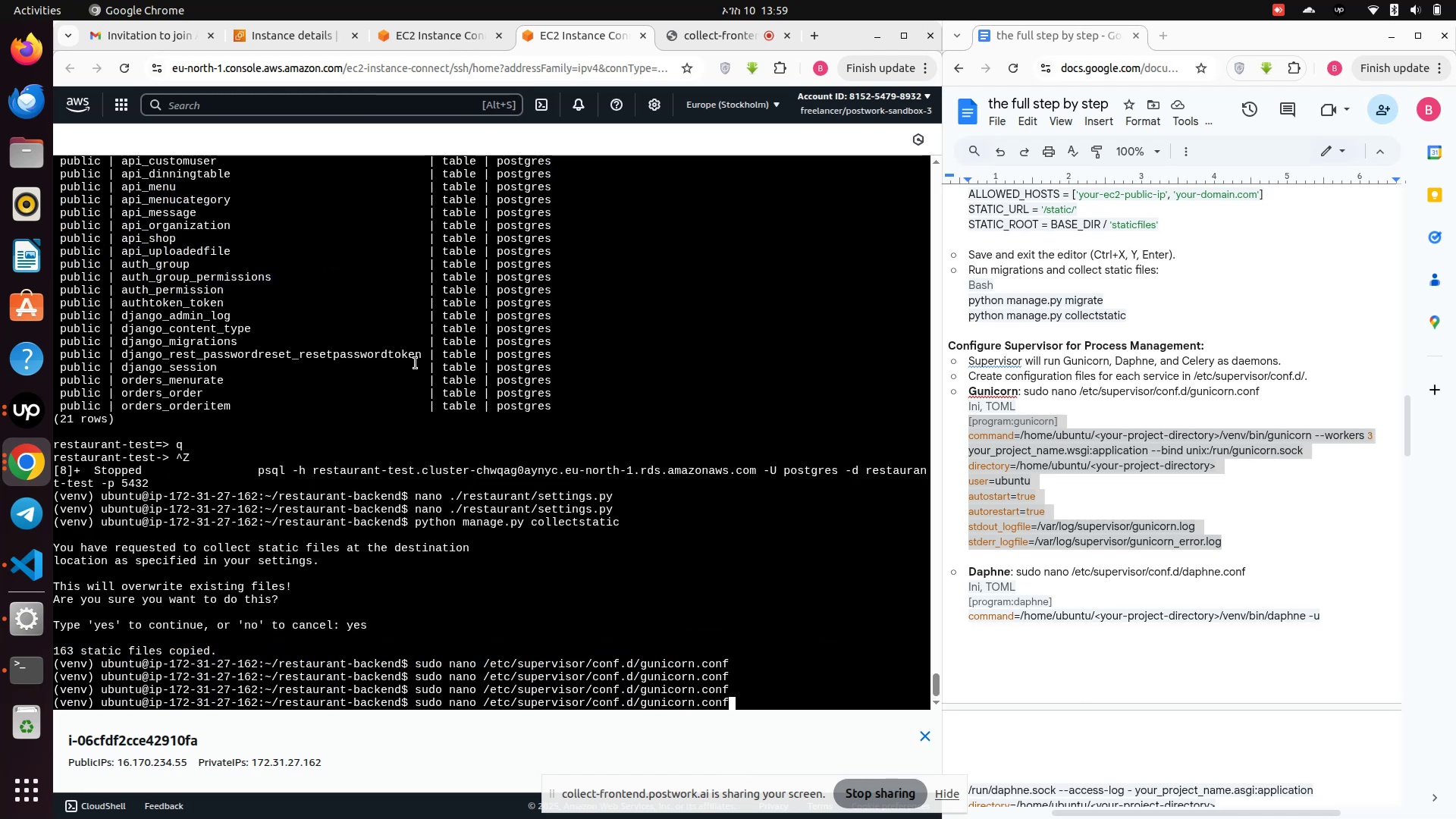 
key(Enter)
 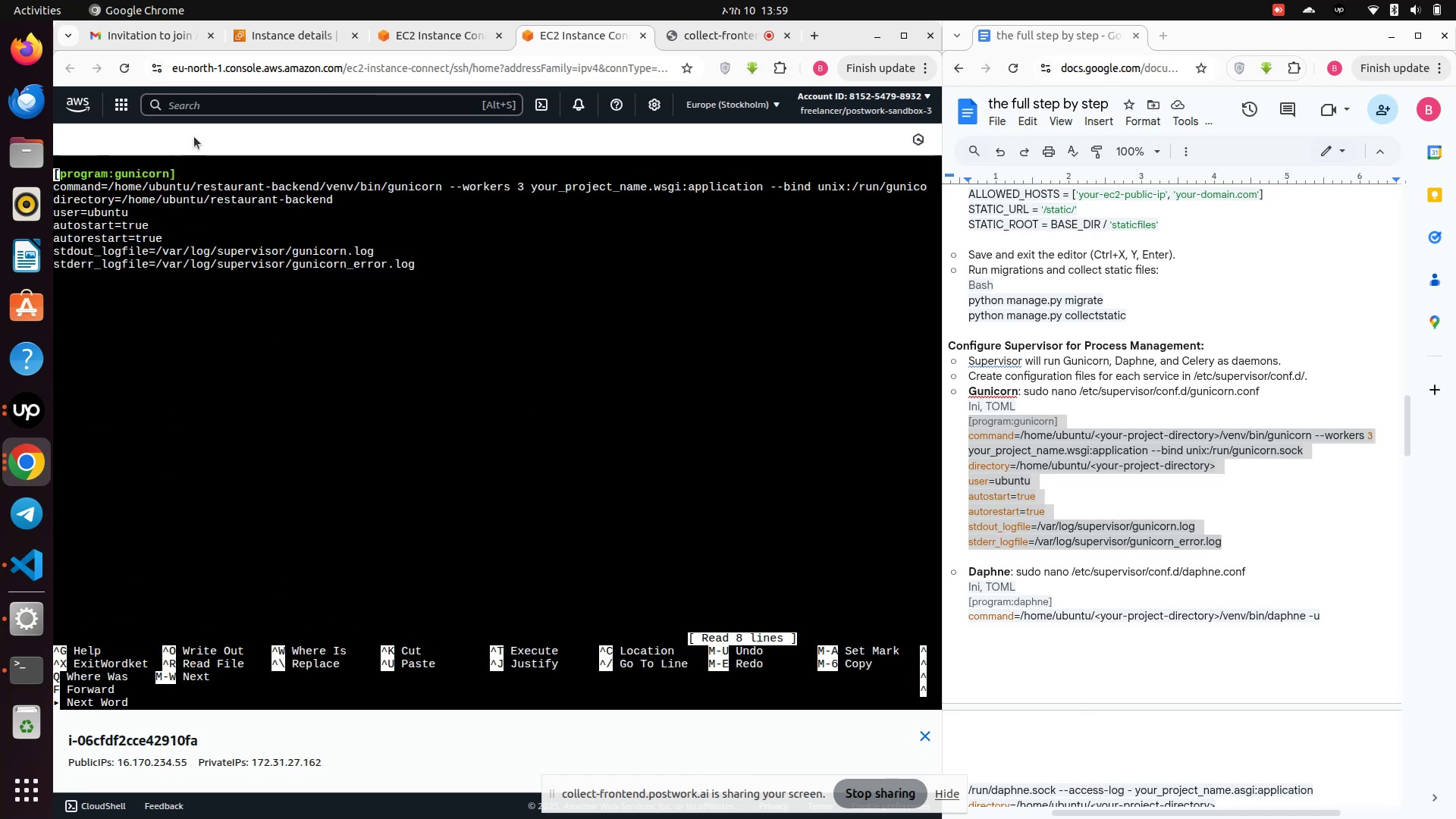 
wait(5.54)
 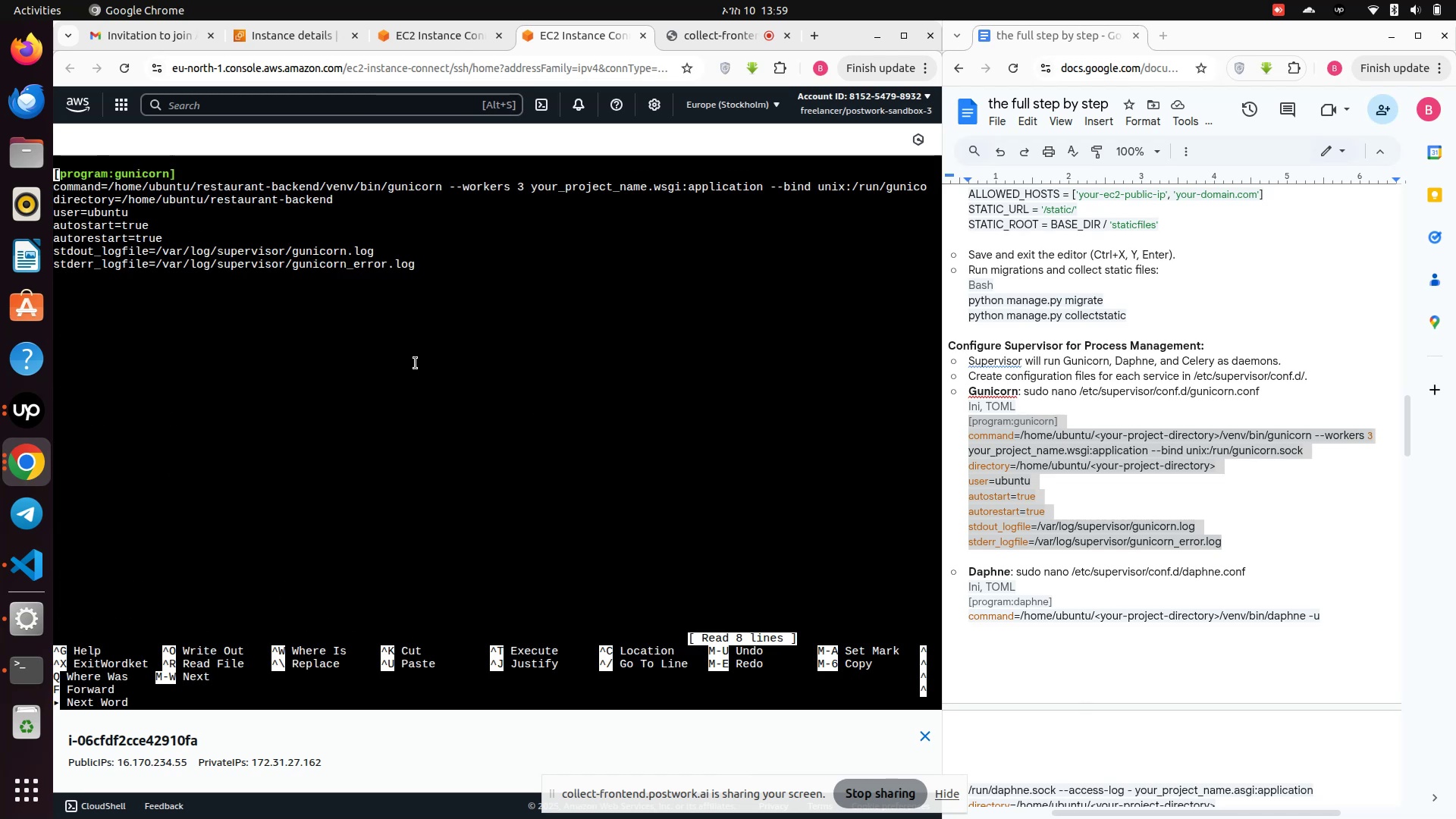 
key(Control+X)
 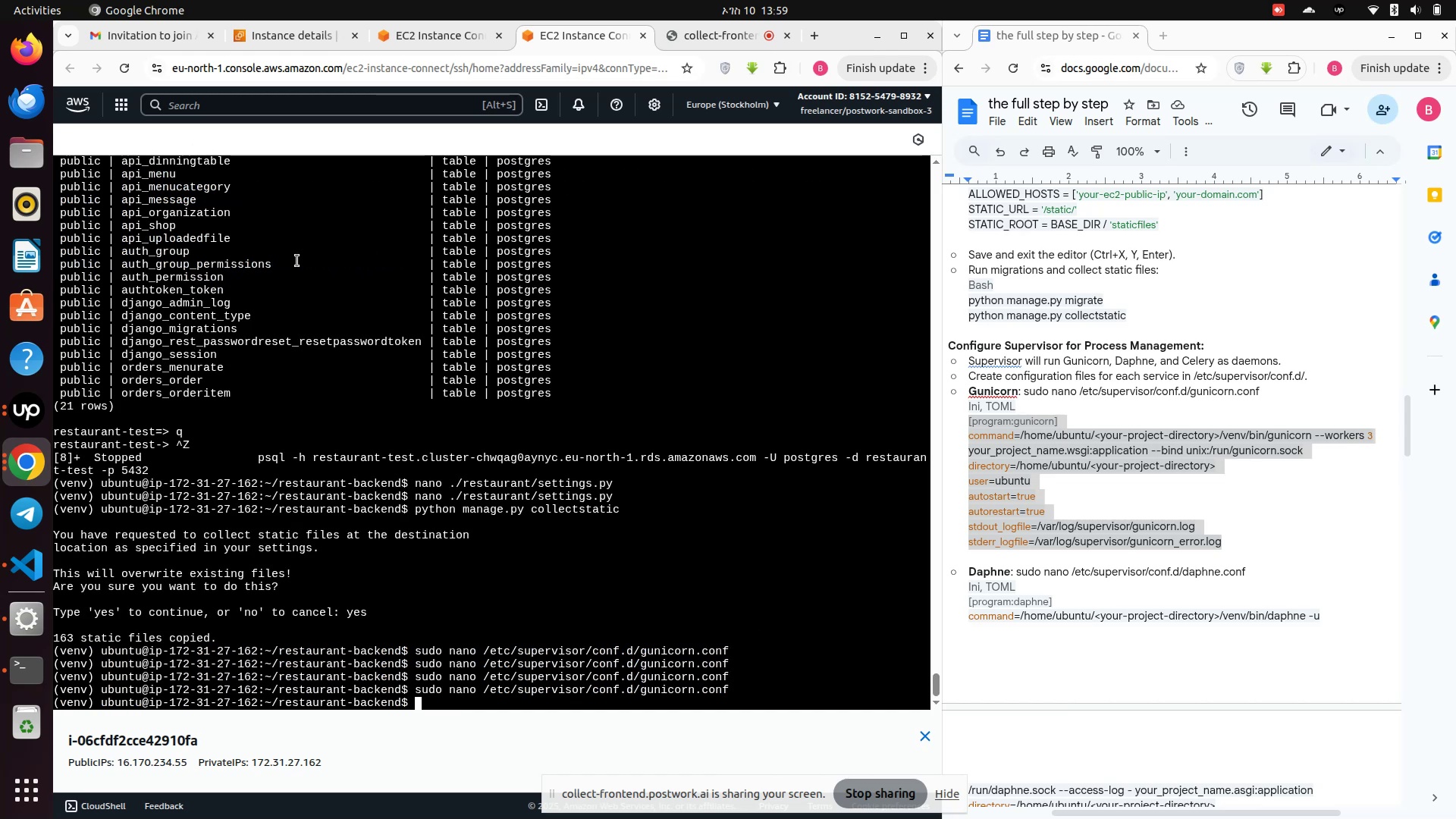 
scroll: coordinate [1185, 504], scroll_direction: down, amount: 3.0
 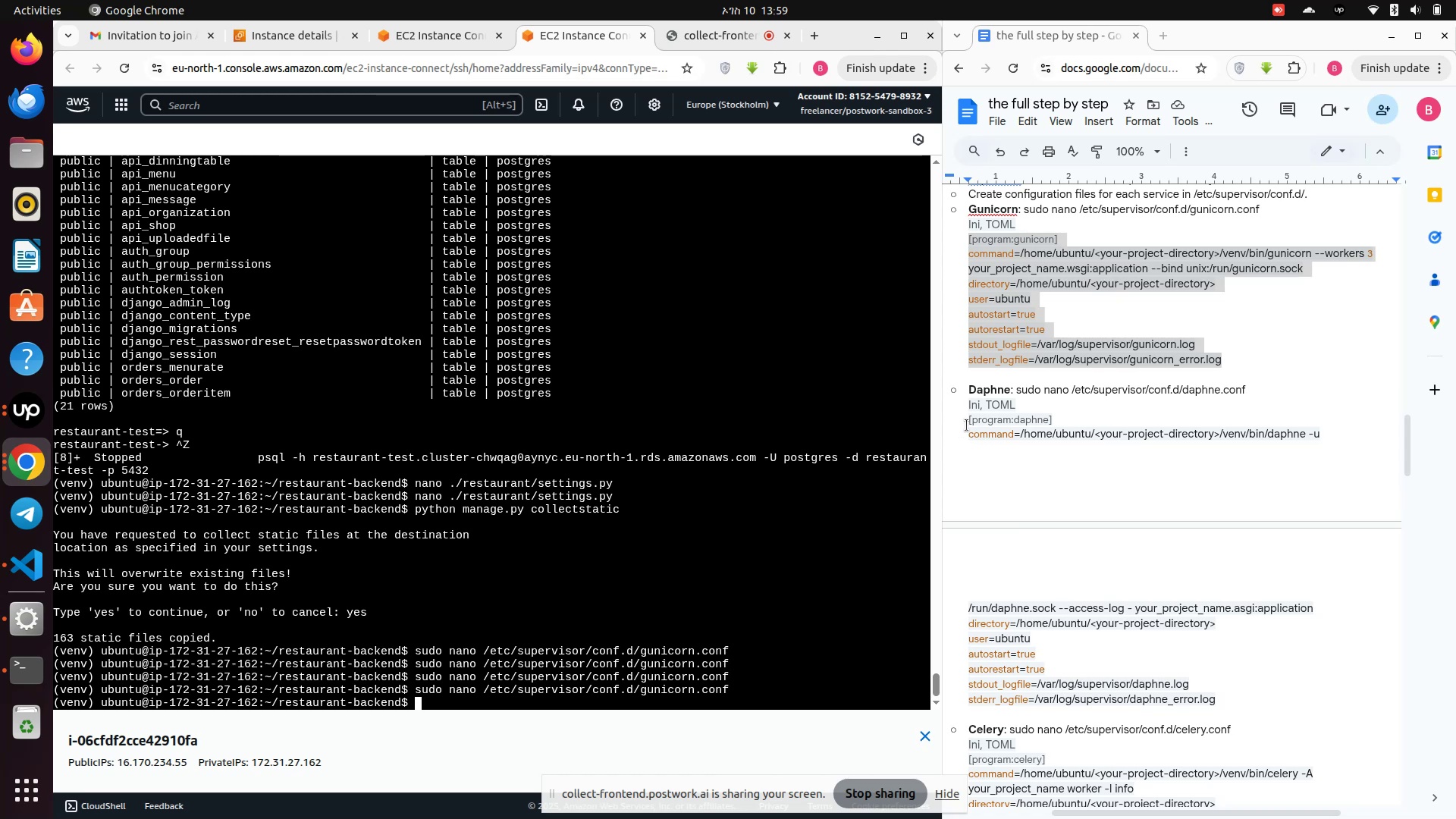 
wait(11.04)
 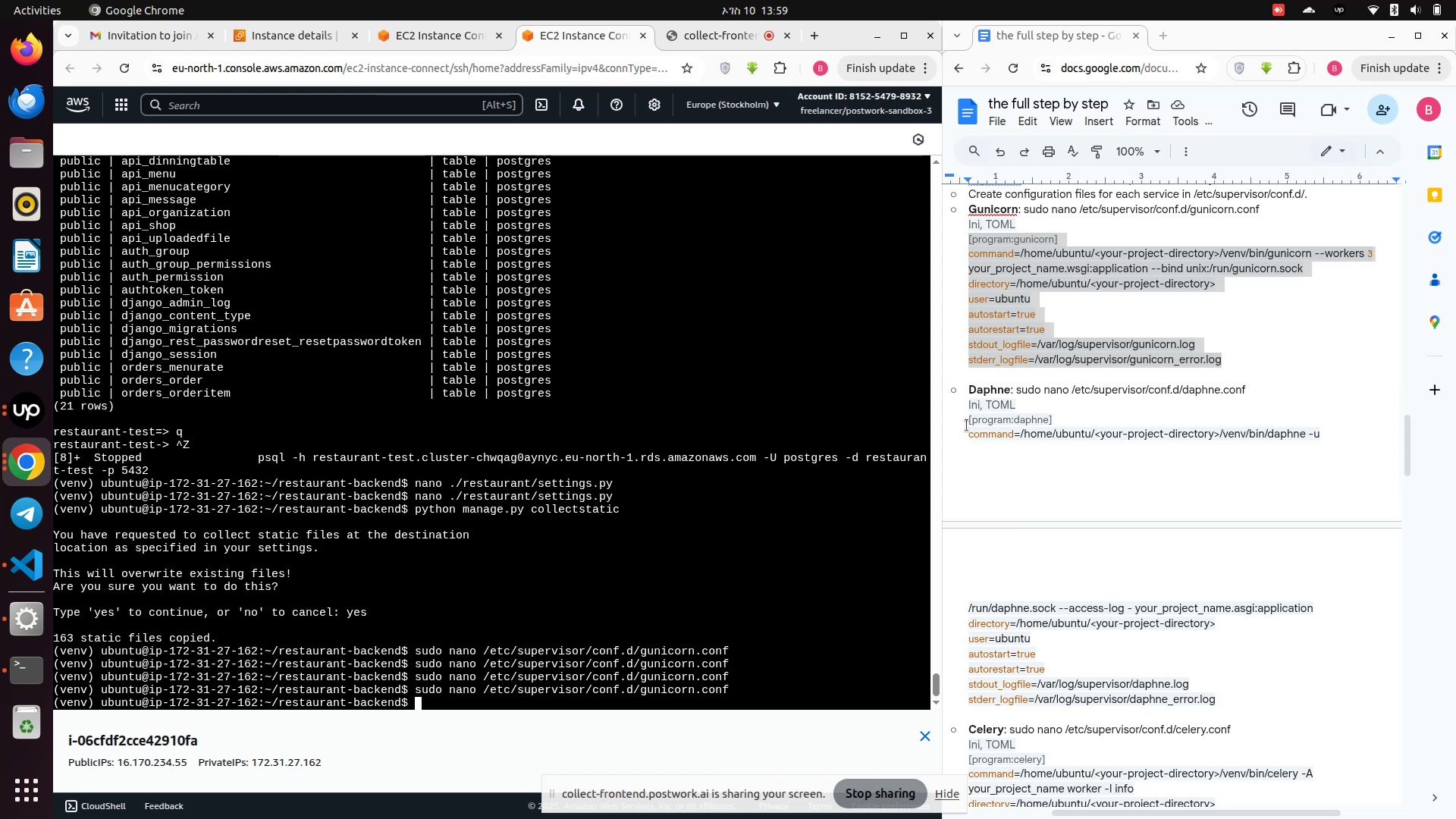 
left_click([1167, 36])
 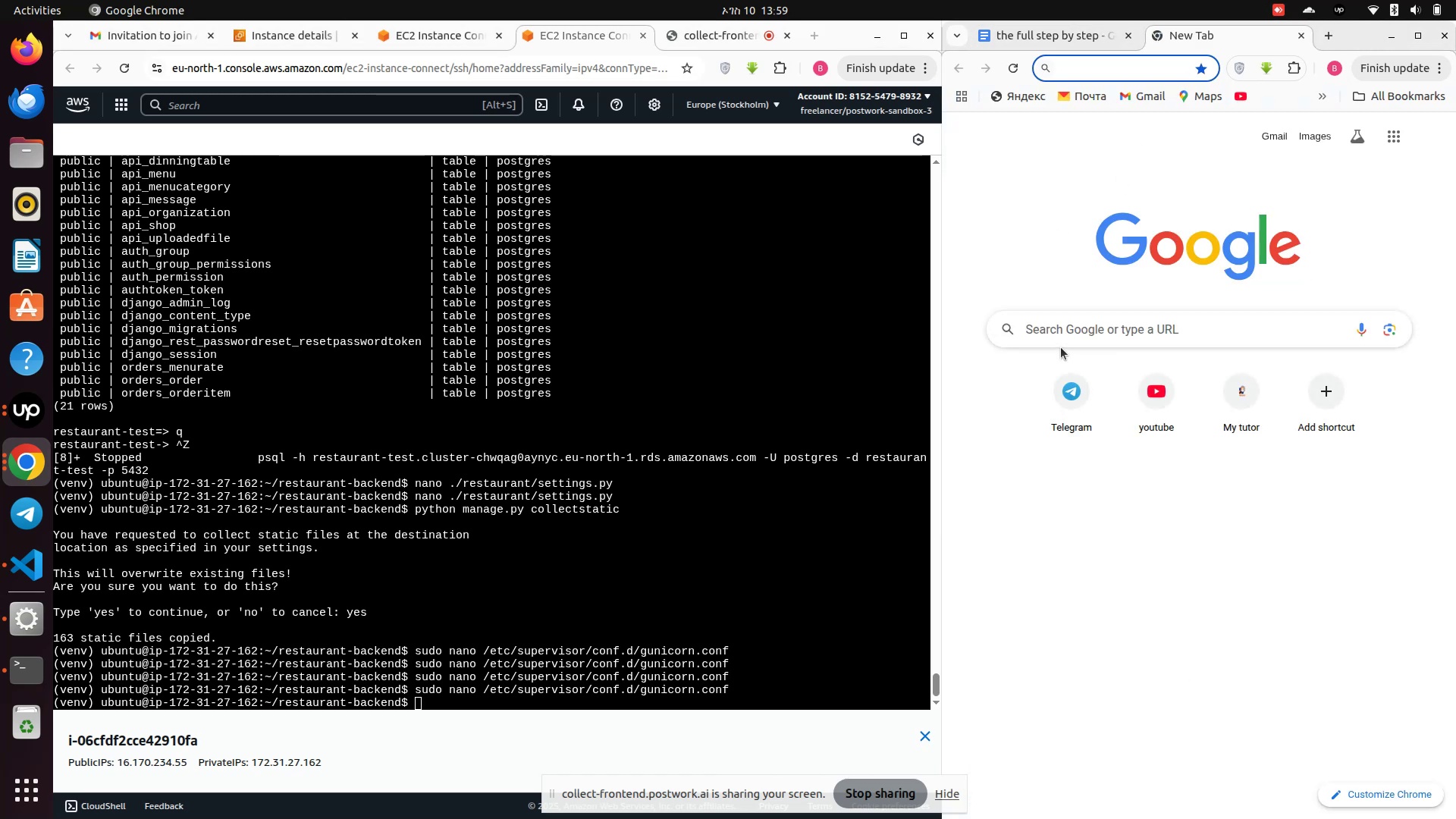 
left_click([1065, 331])
 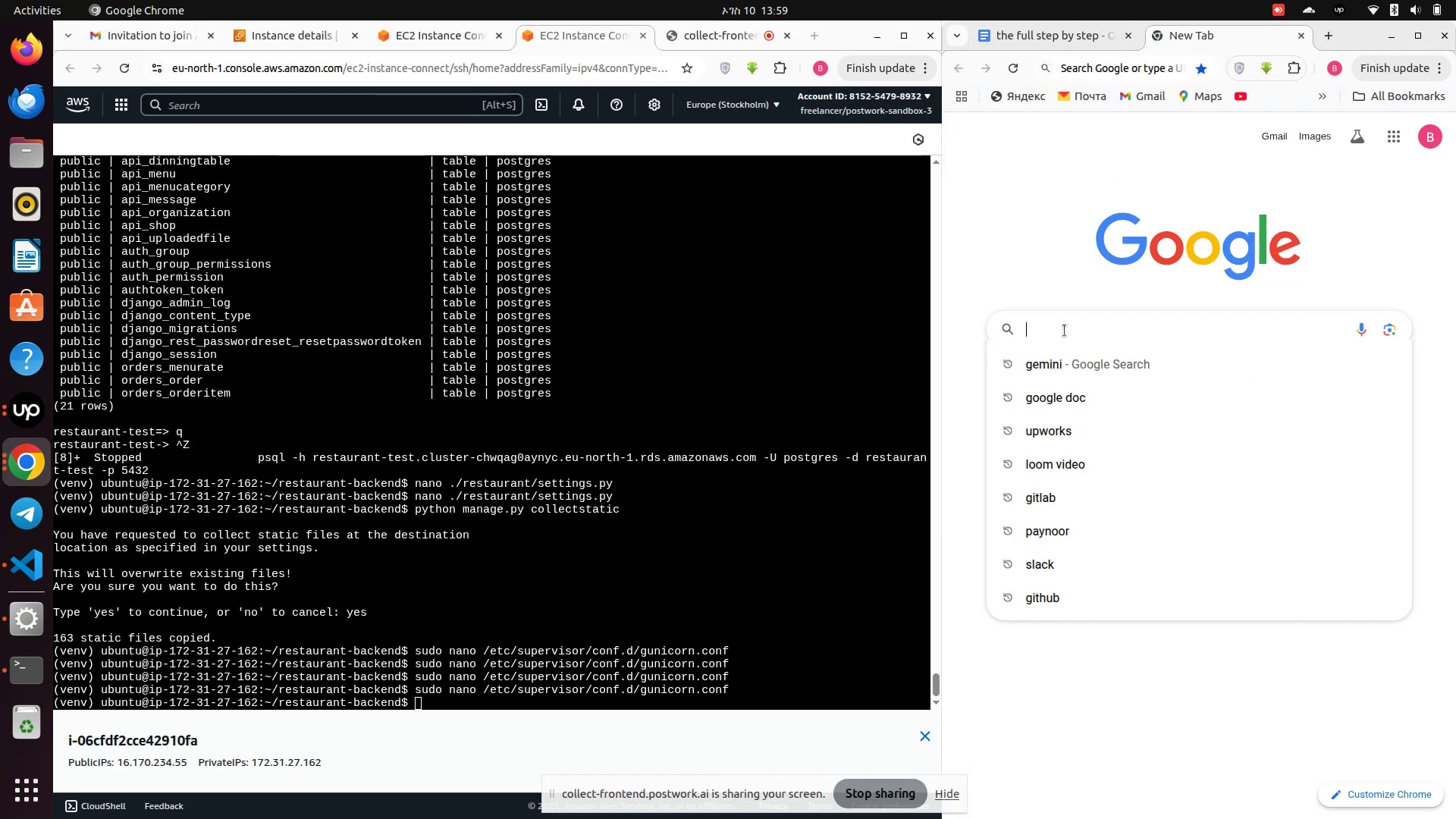 
type(gemin)
 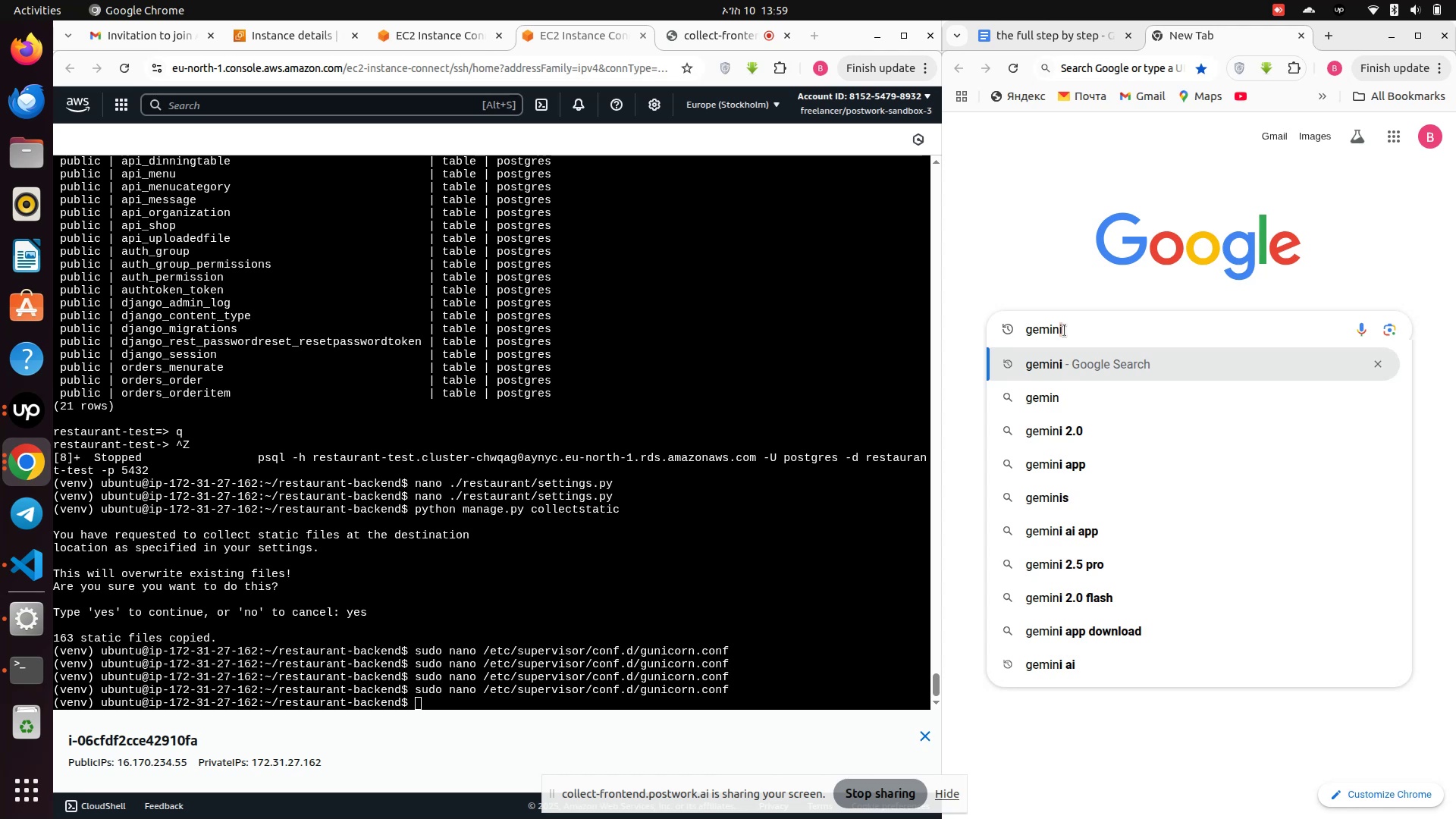 
key(Enter)
 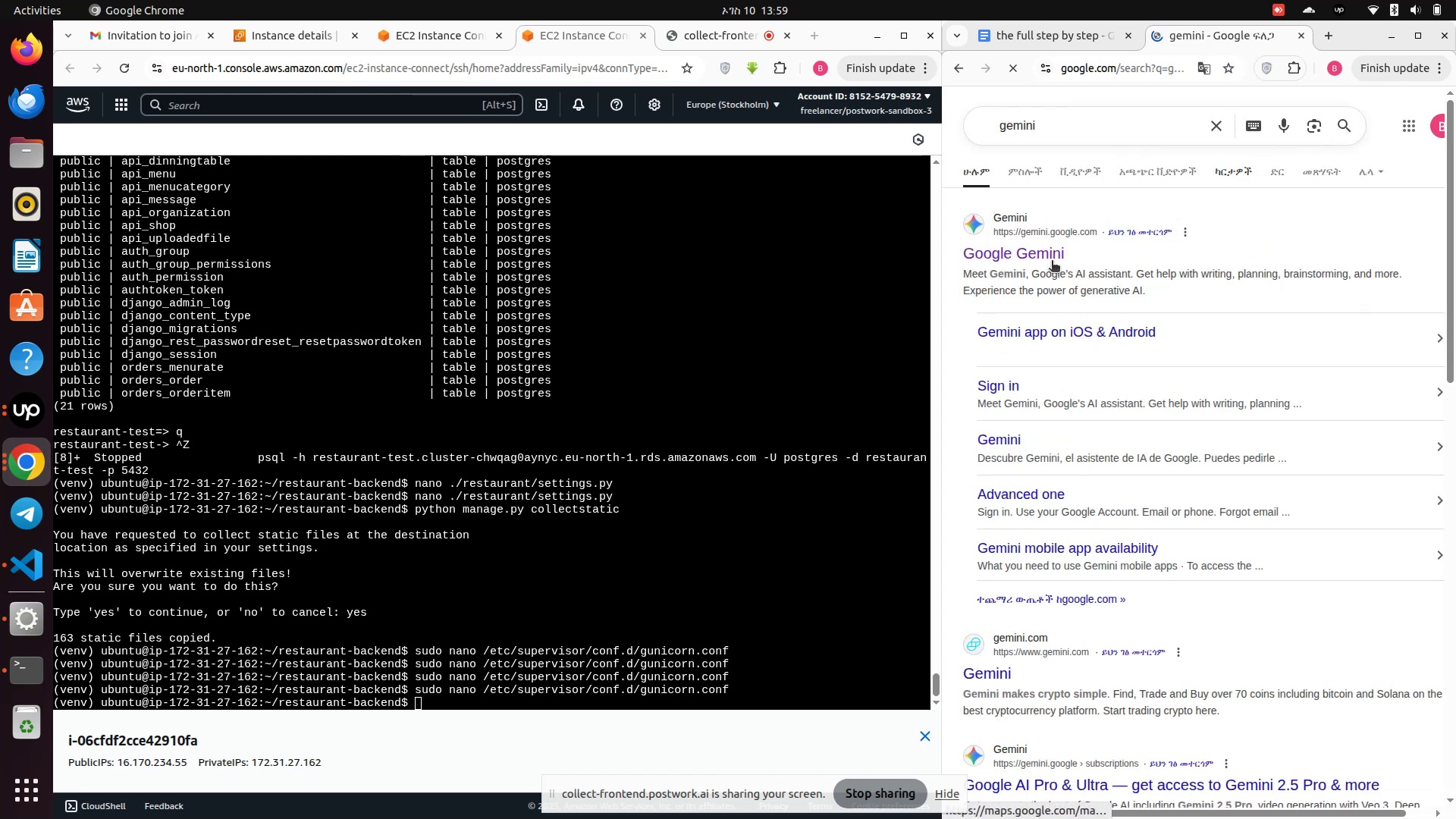 
left_click([1032, 253])
 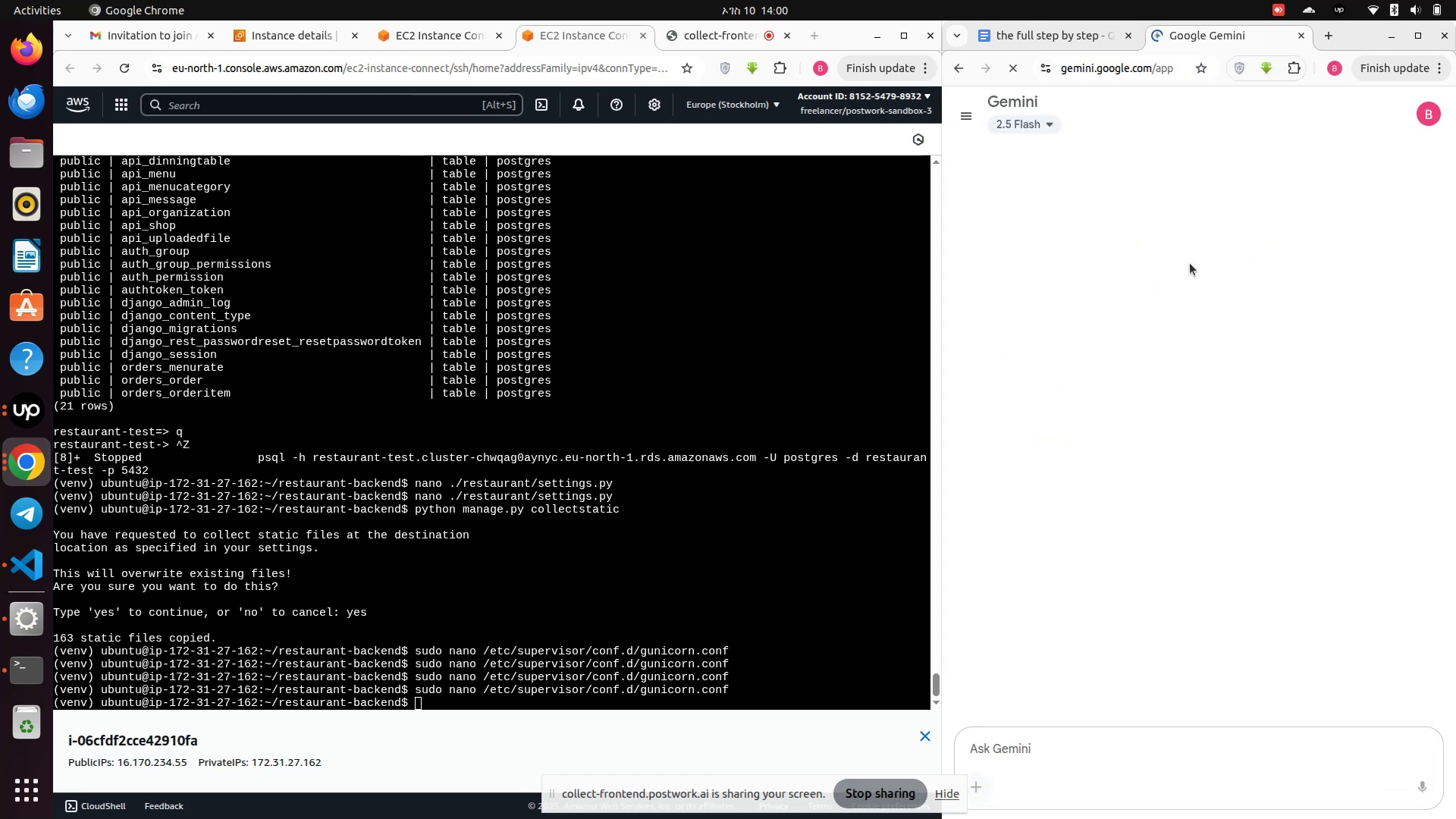 
wait(6.23)
 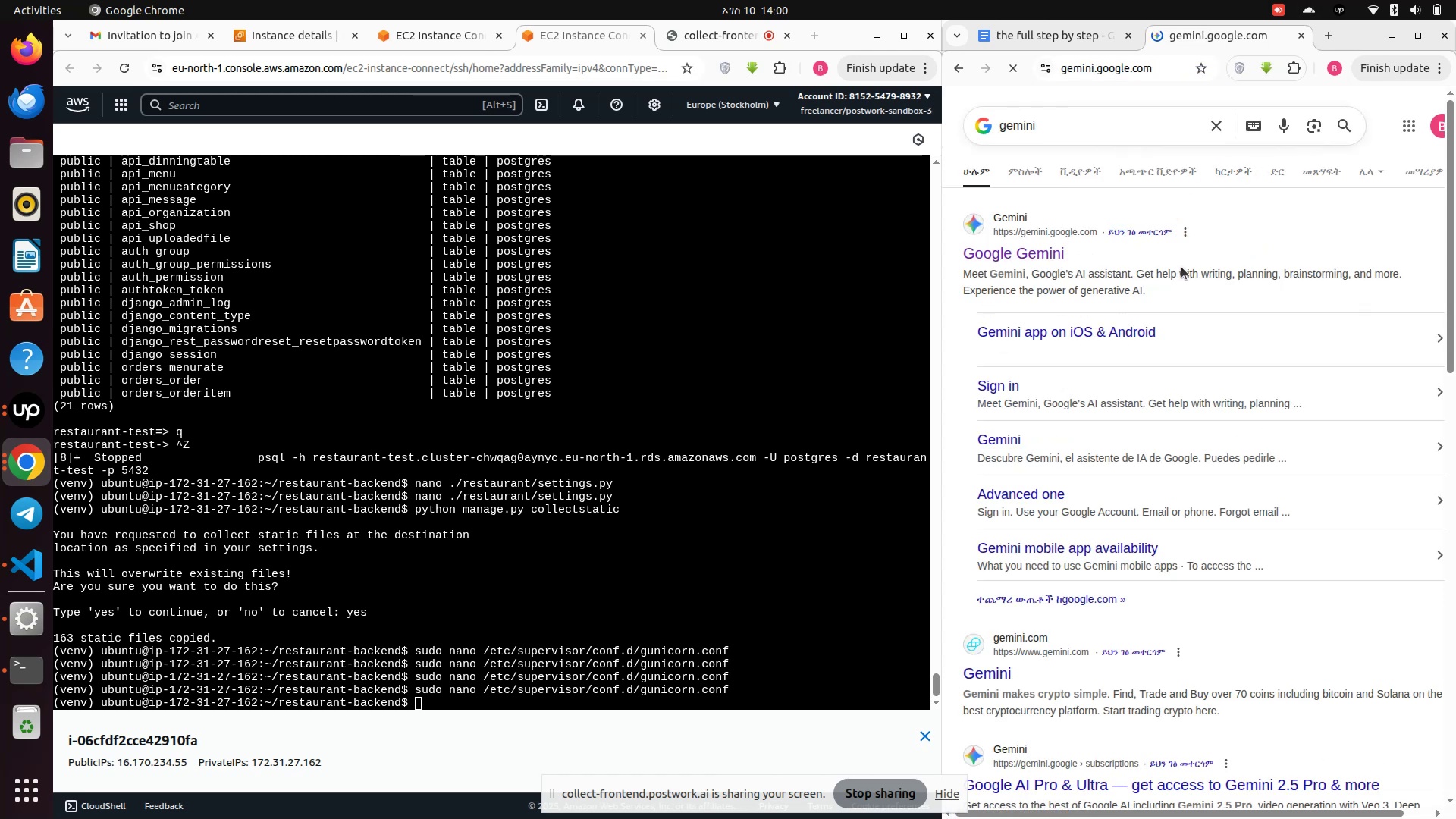 
left_click([974, 115])
 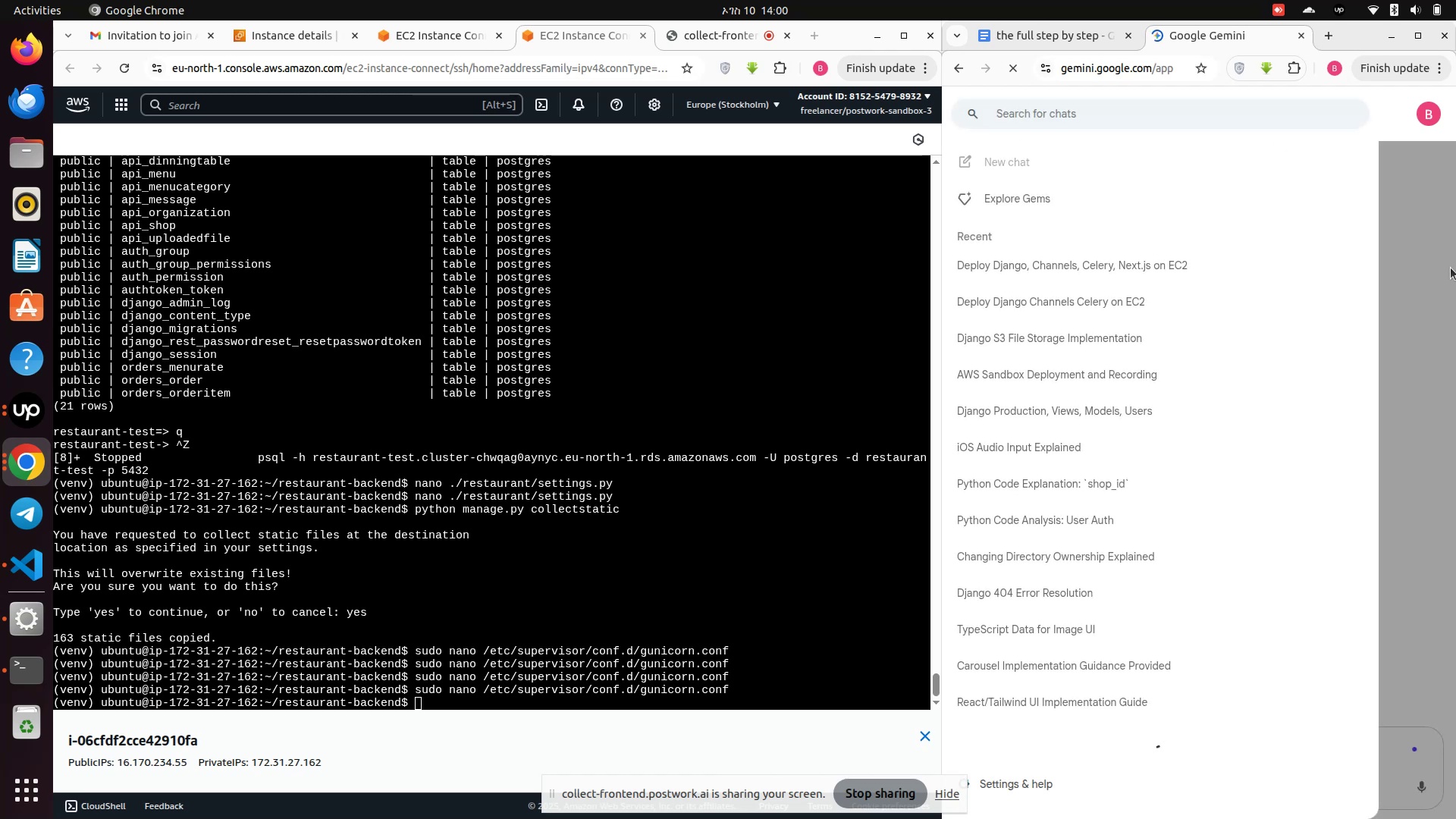 
left_click([1163, 265])
 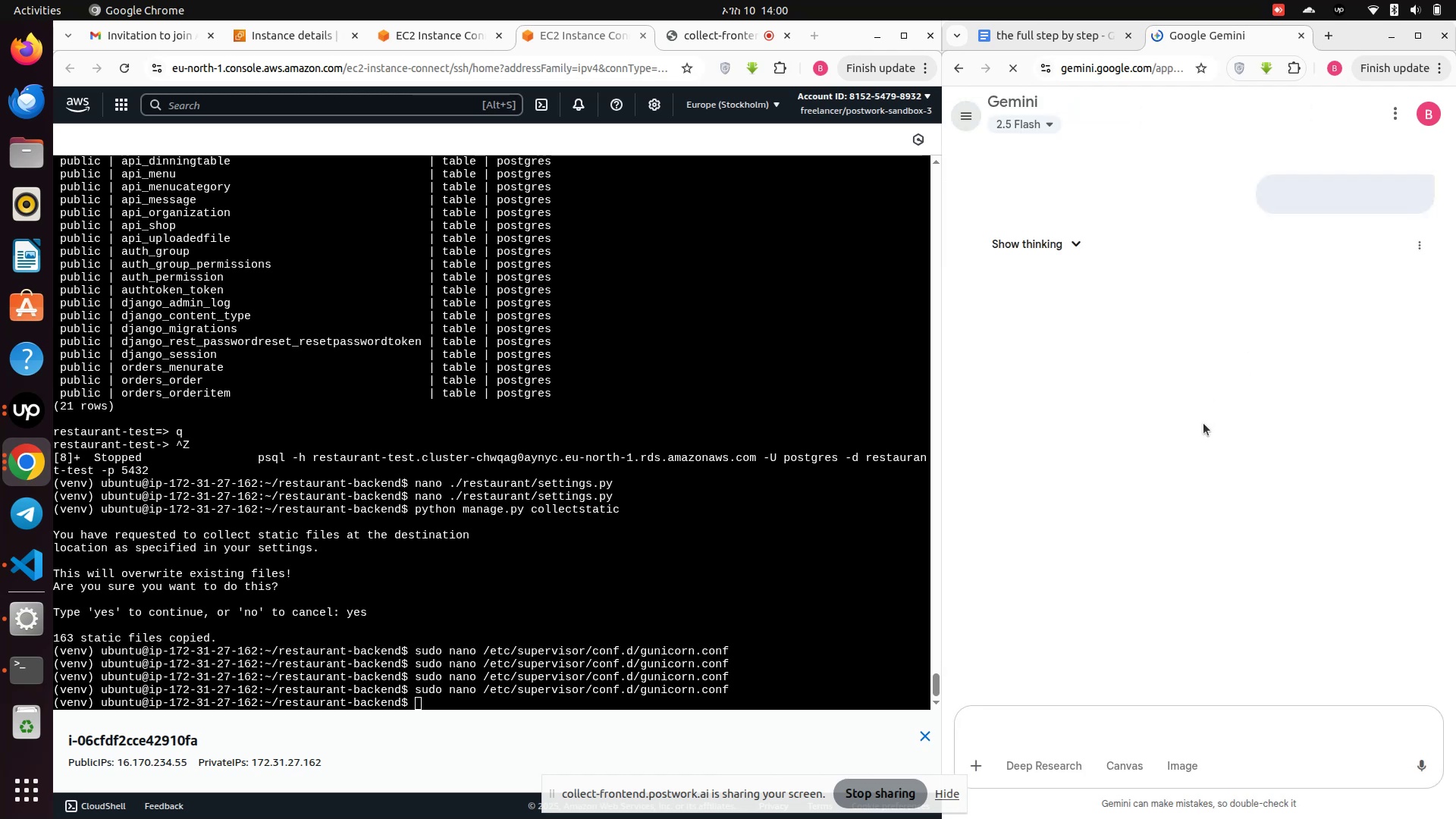 
scroll: coordinate [1203, 423], scroll_direction: down, amount: 6.0
 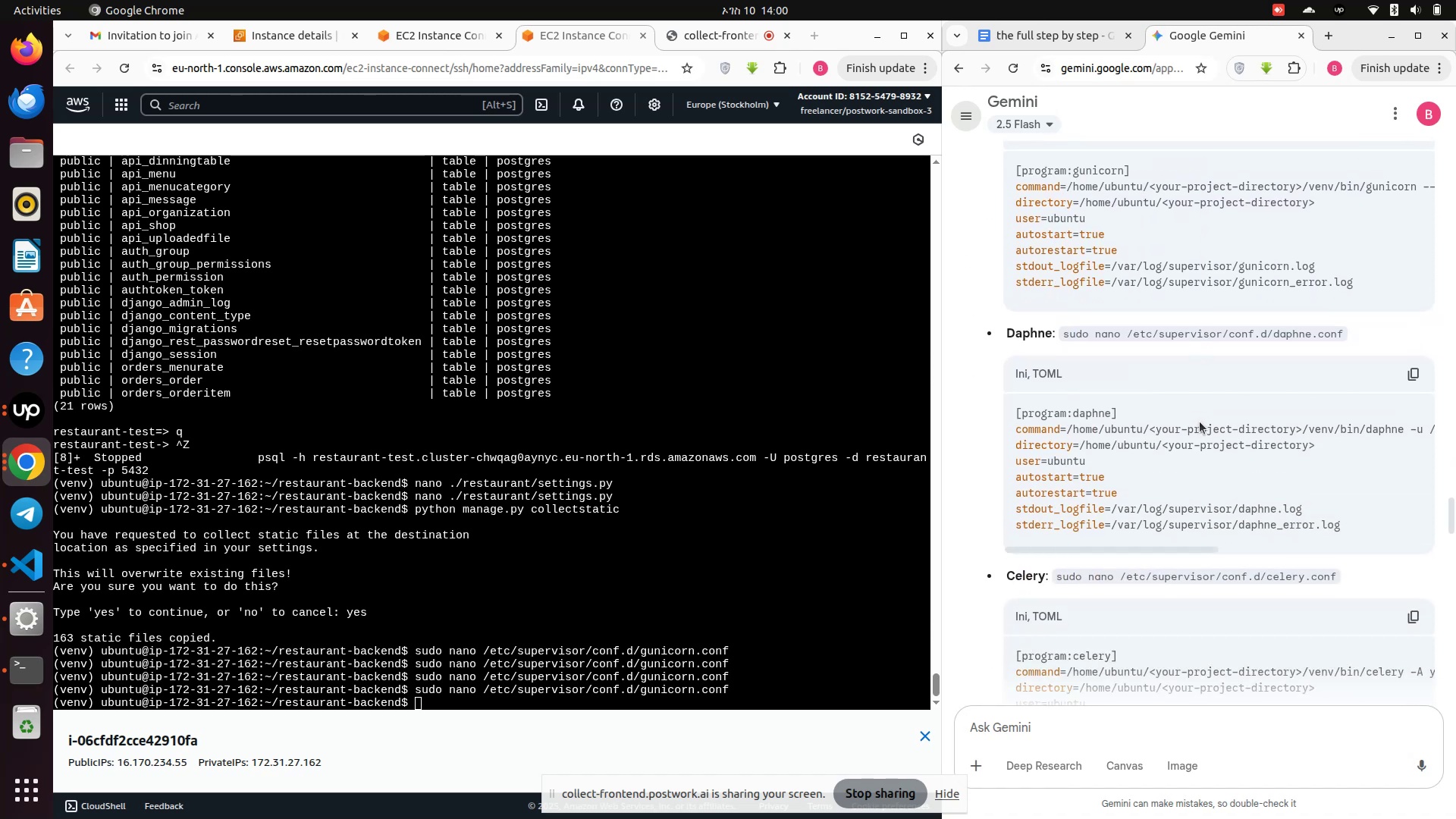 
wait(5.34)
 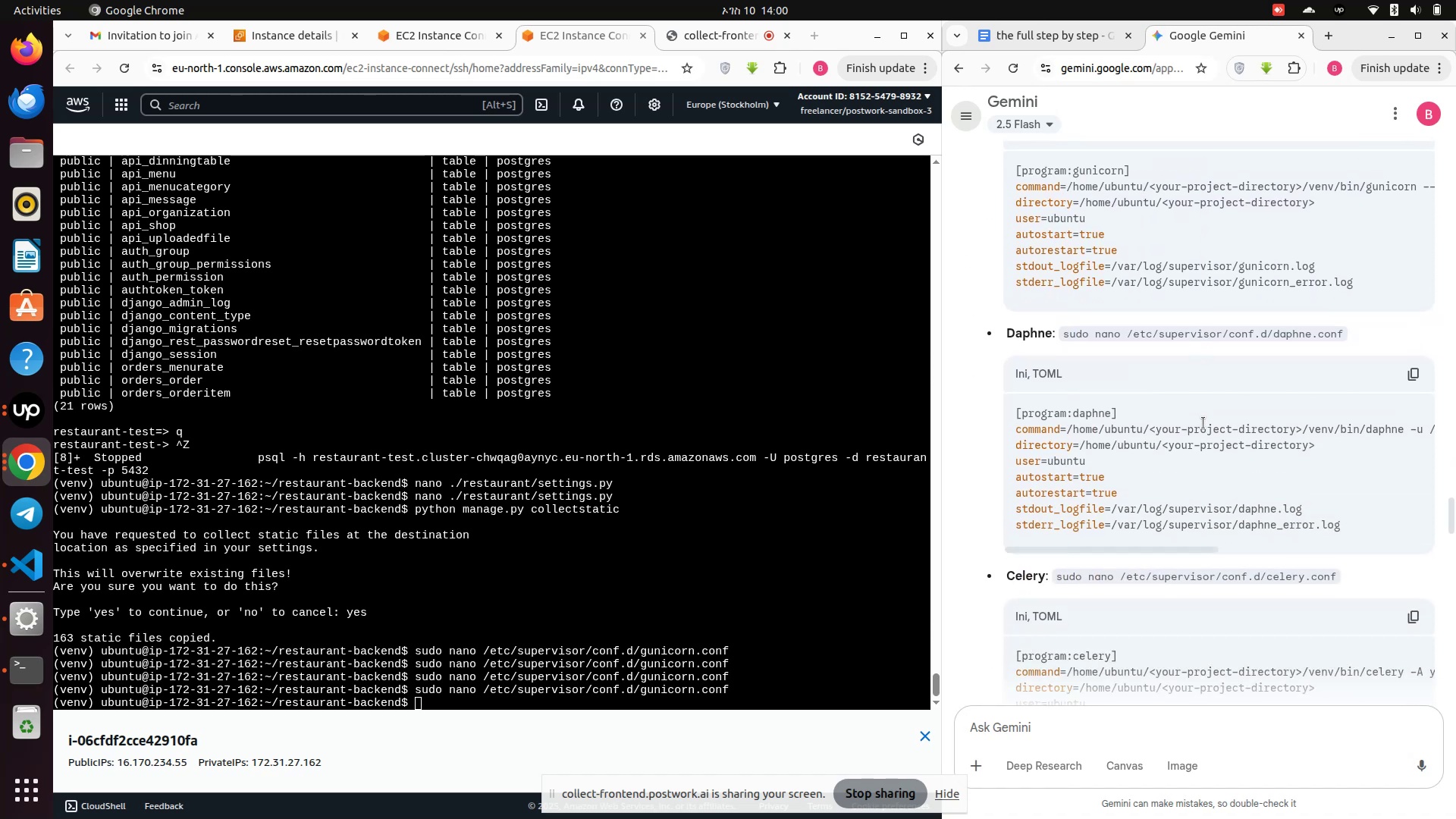 
left_click([1414, 381])
 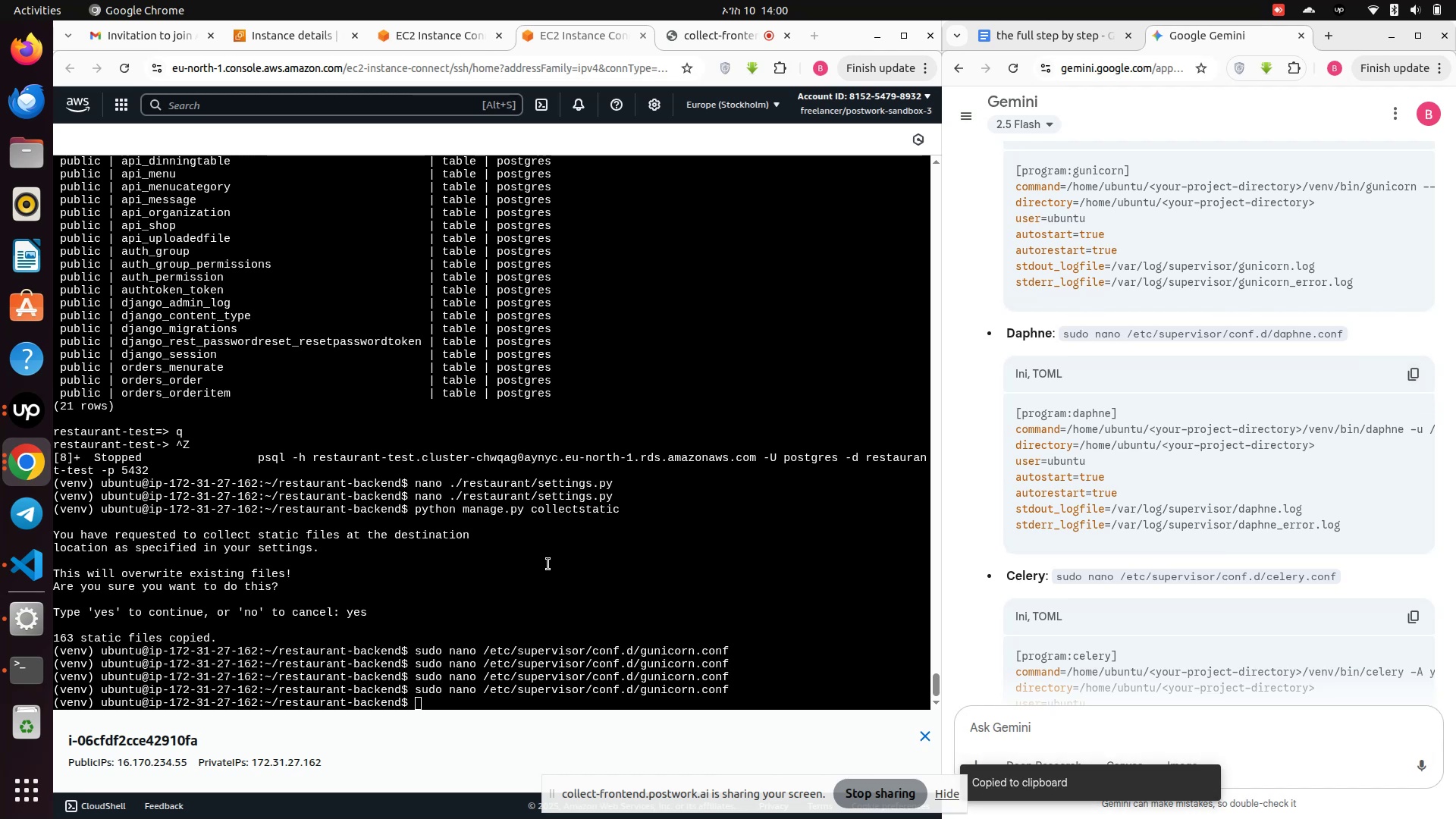 
key(ArrowUp)
 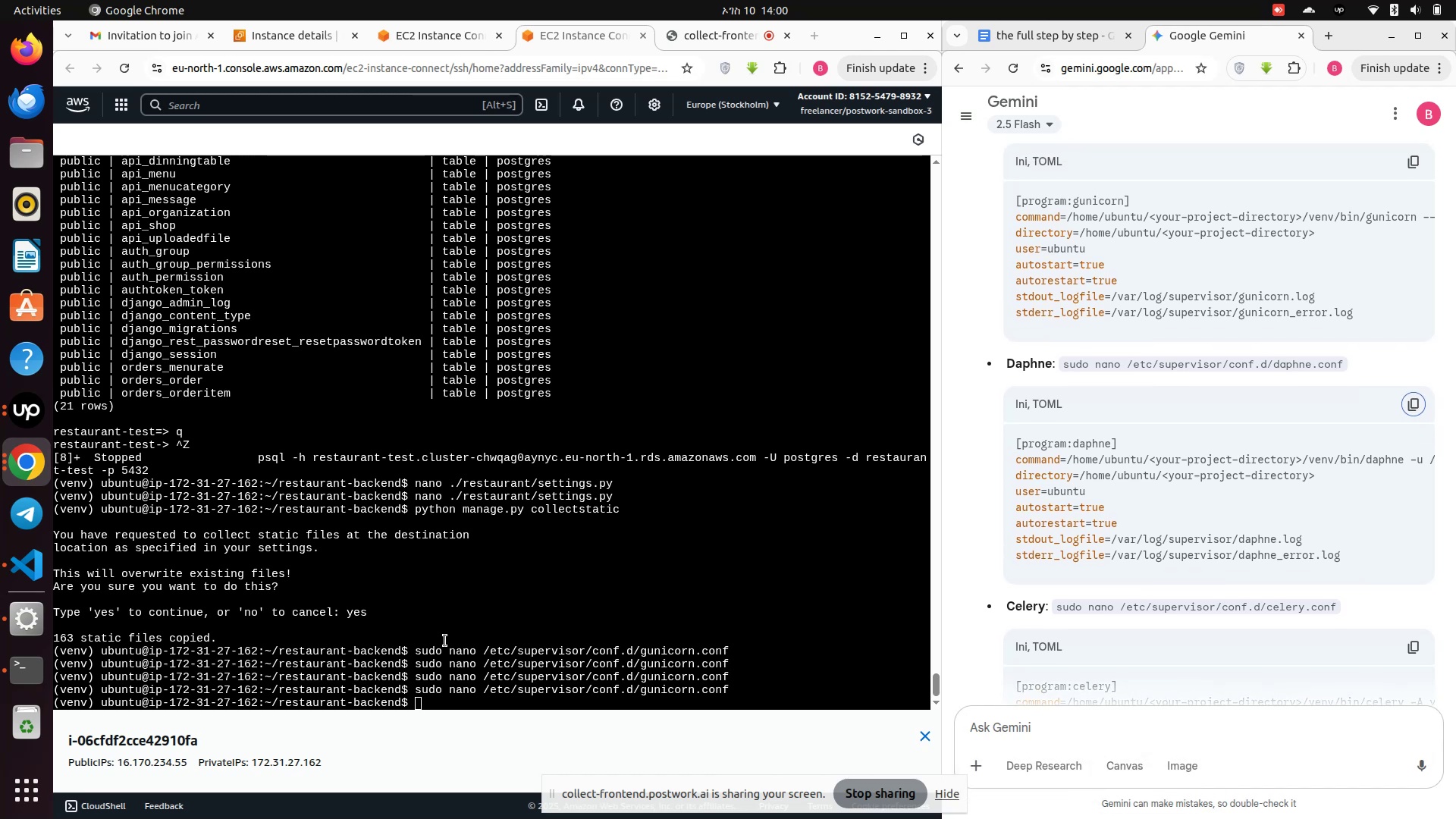 
left_click([441, 701])
 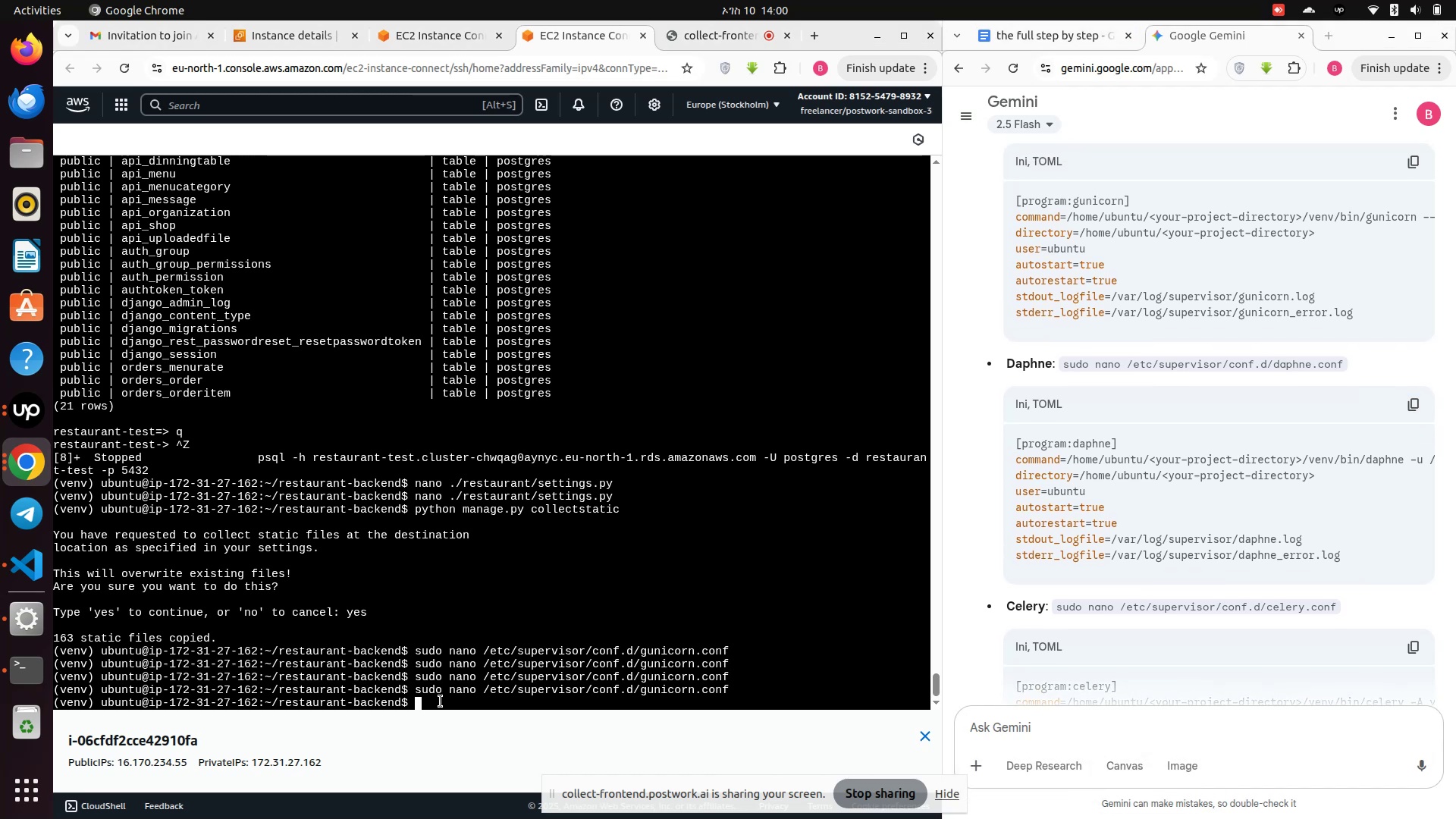 
key(ArrowUp)
 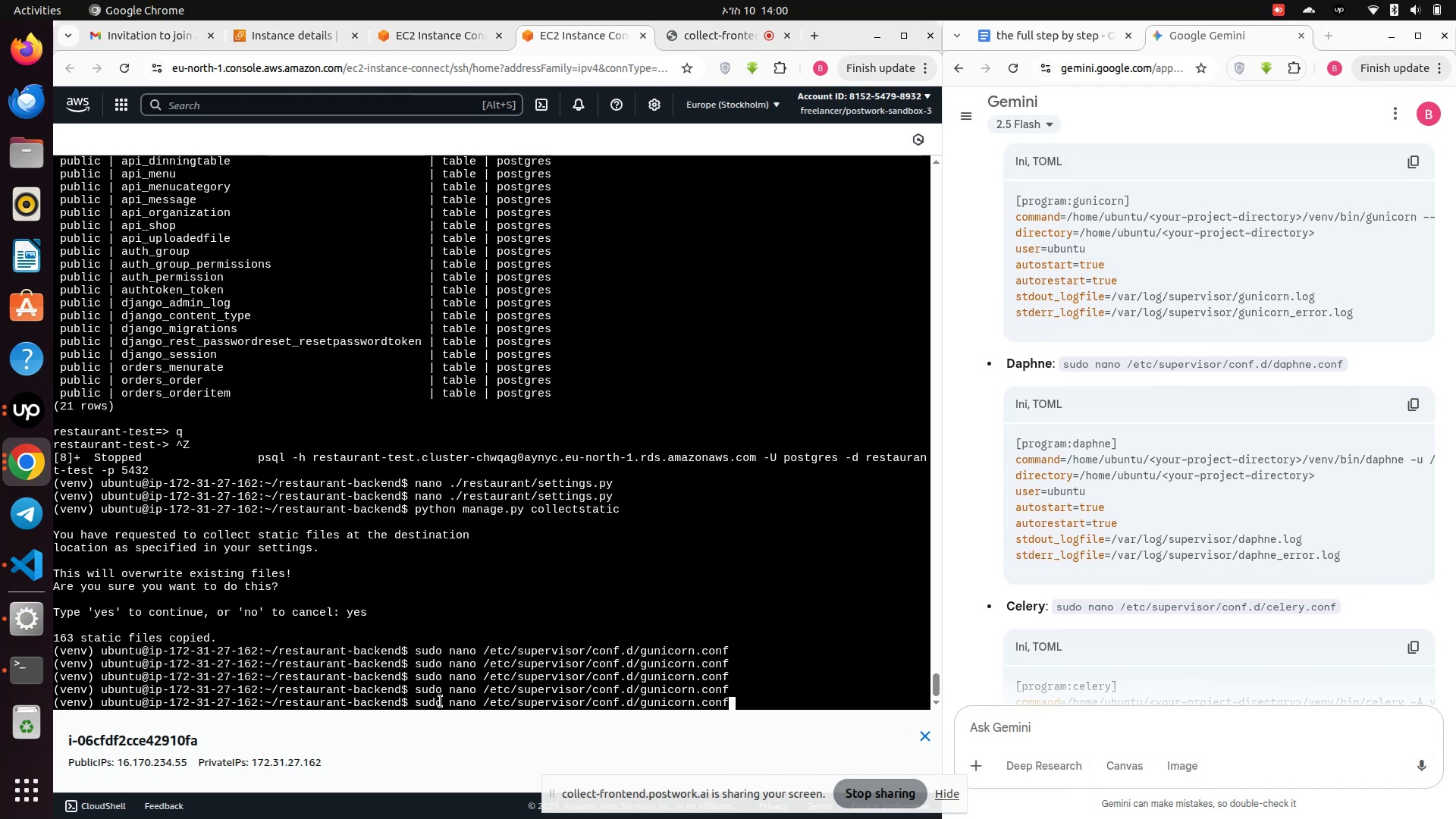 
key(ArrowLeft)
 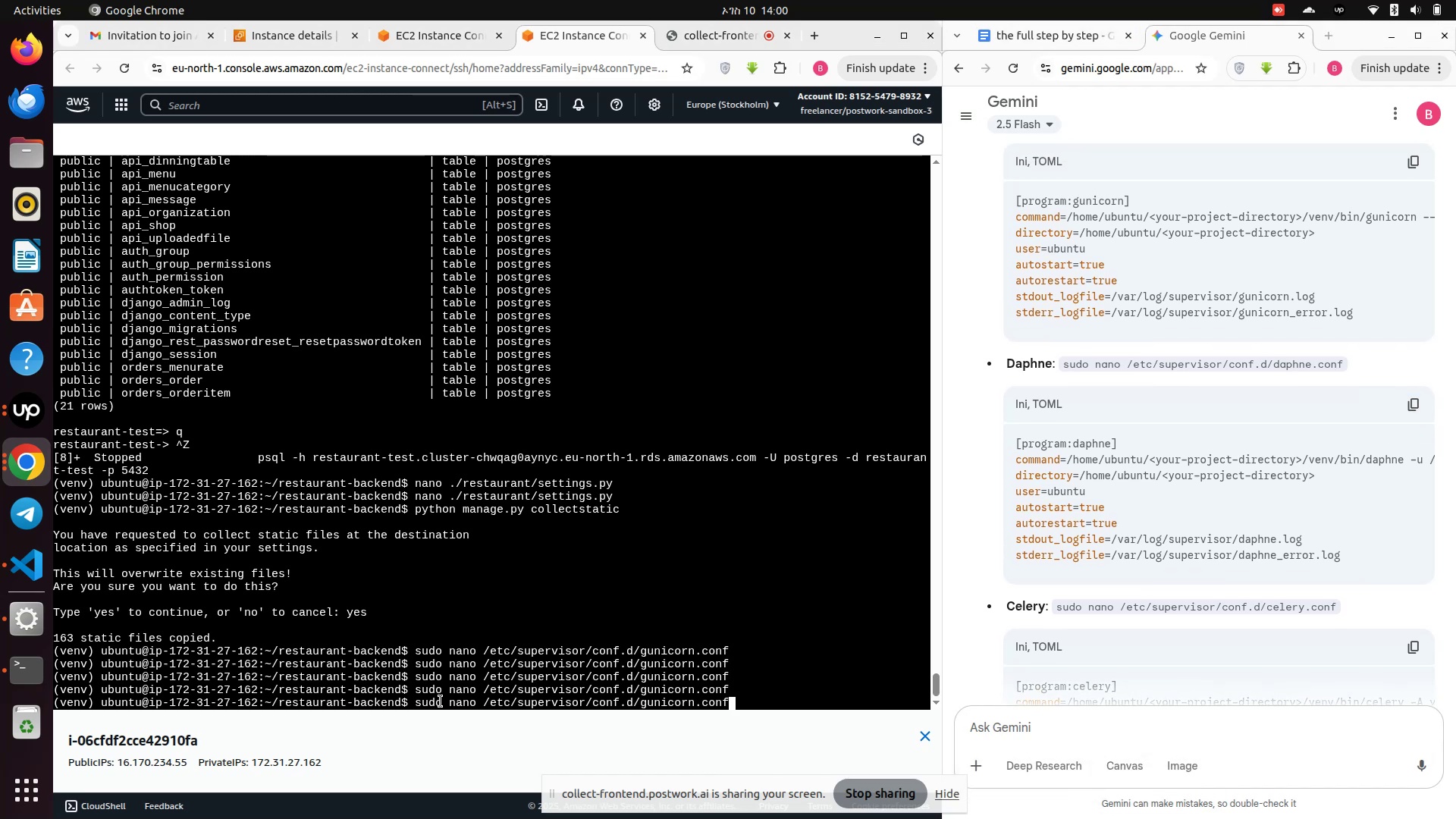 
key(ArrowLeft)
 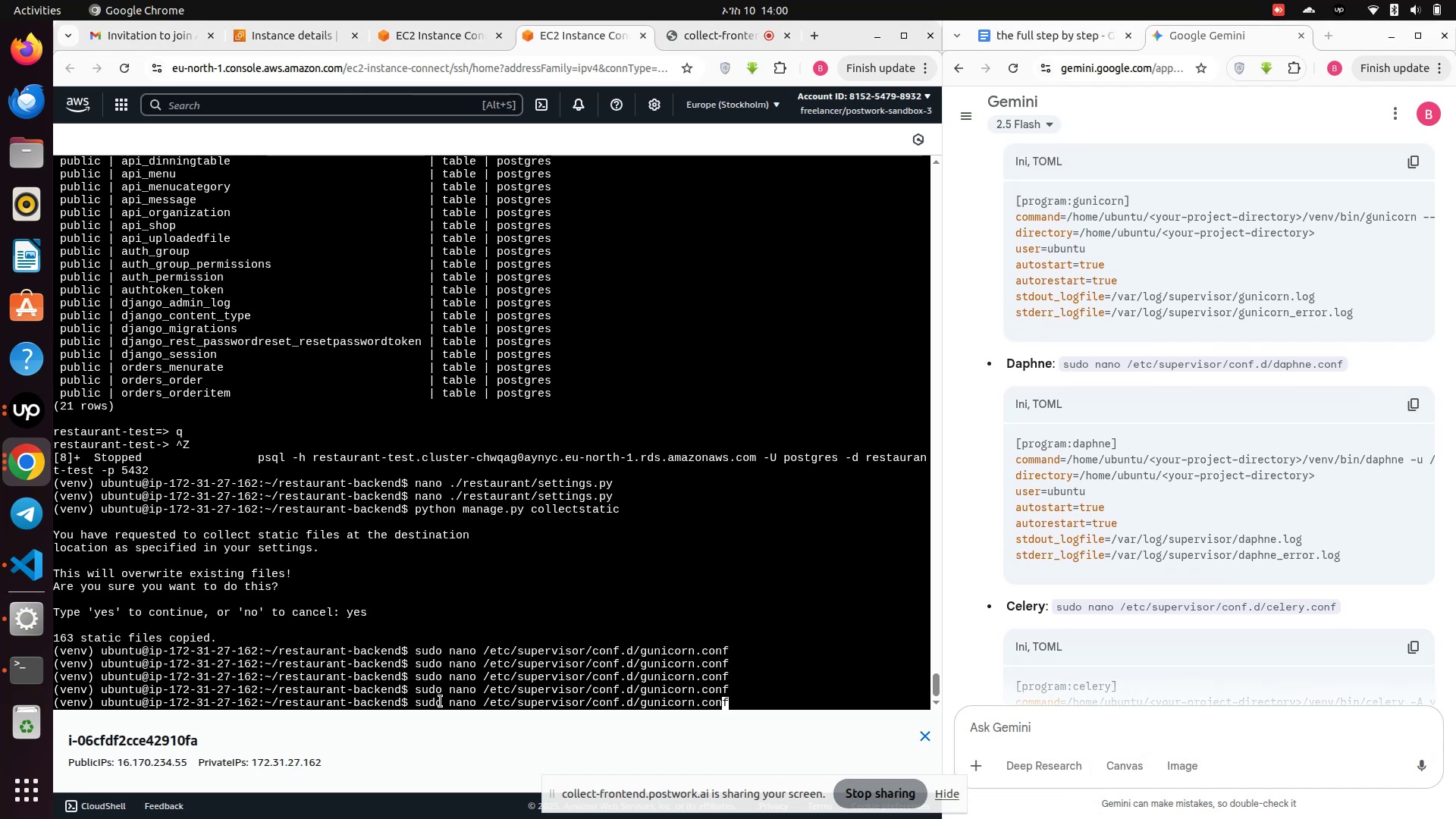 
key(ArrowLeft)
 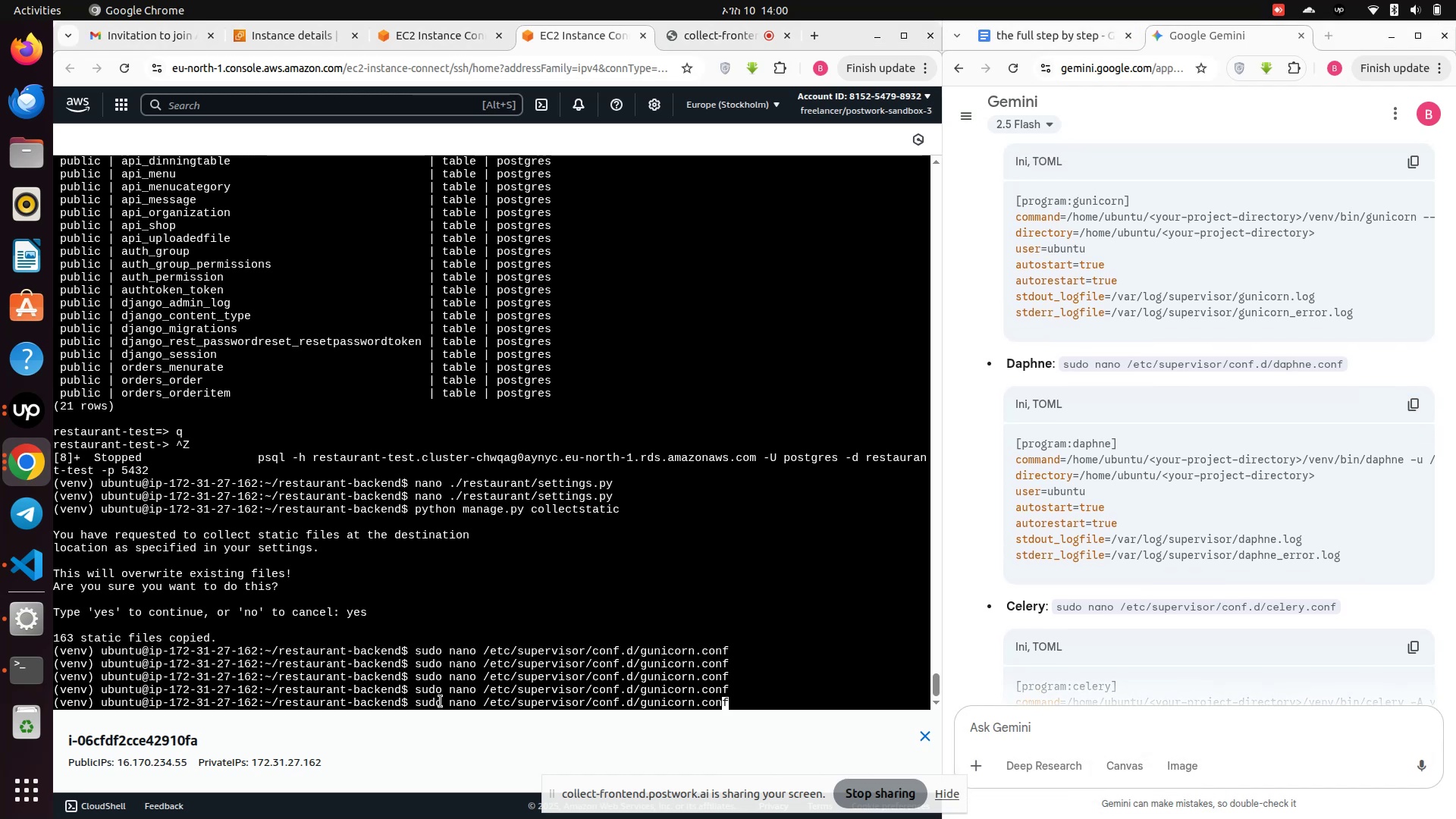 
key(ArrowLeft)
 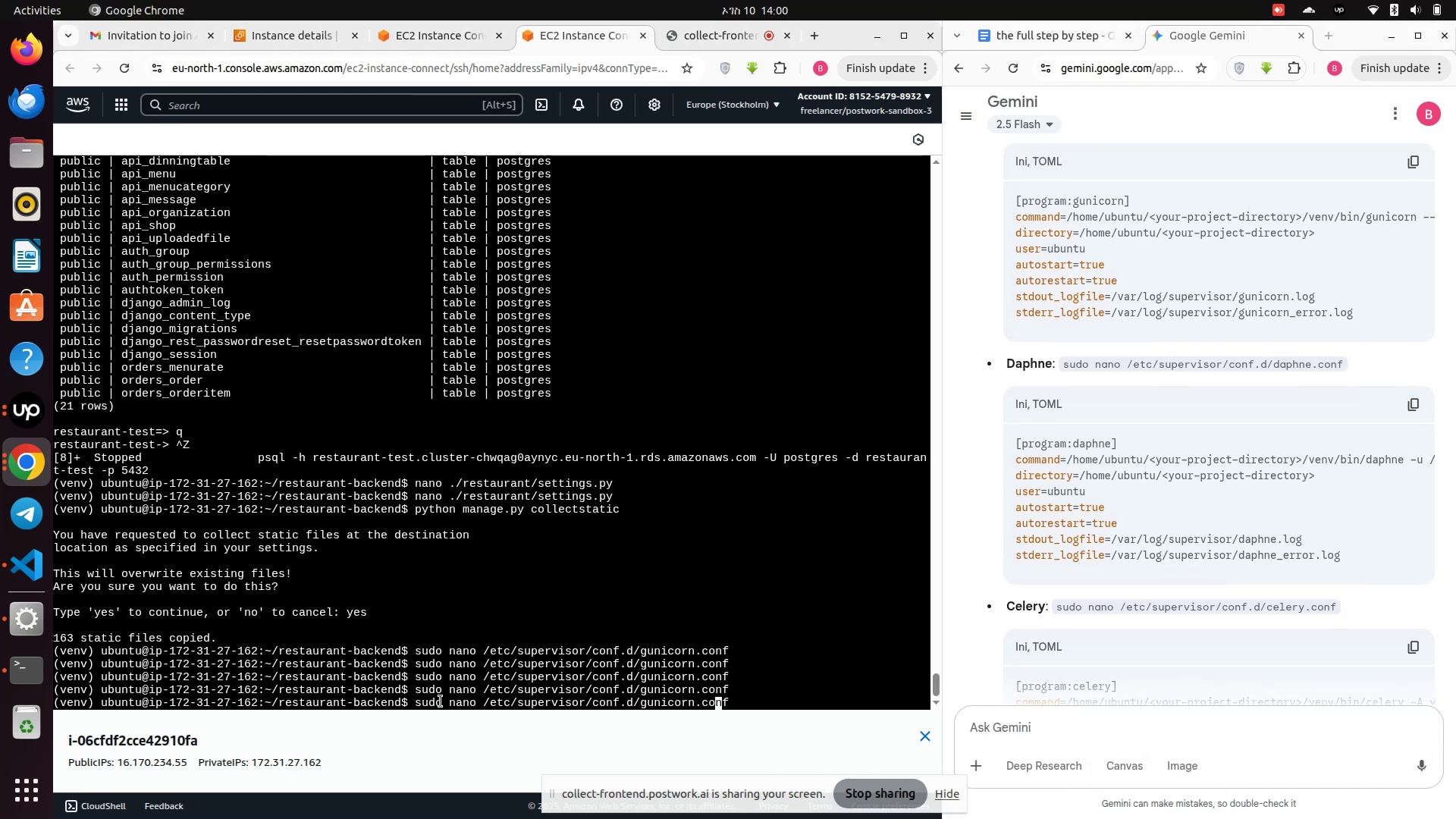 
key(ArrowLeft)
 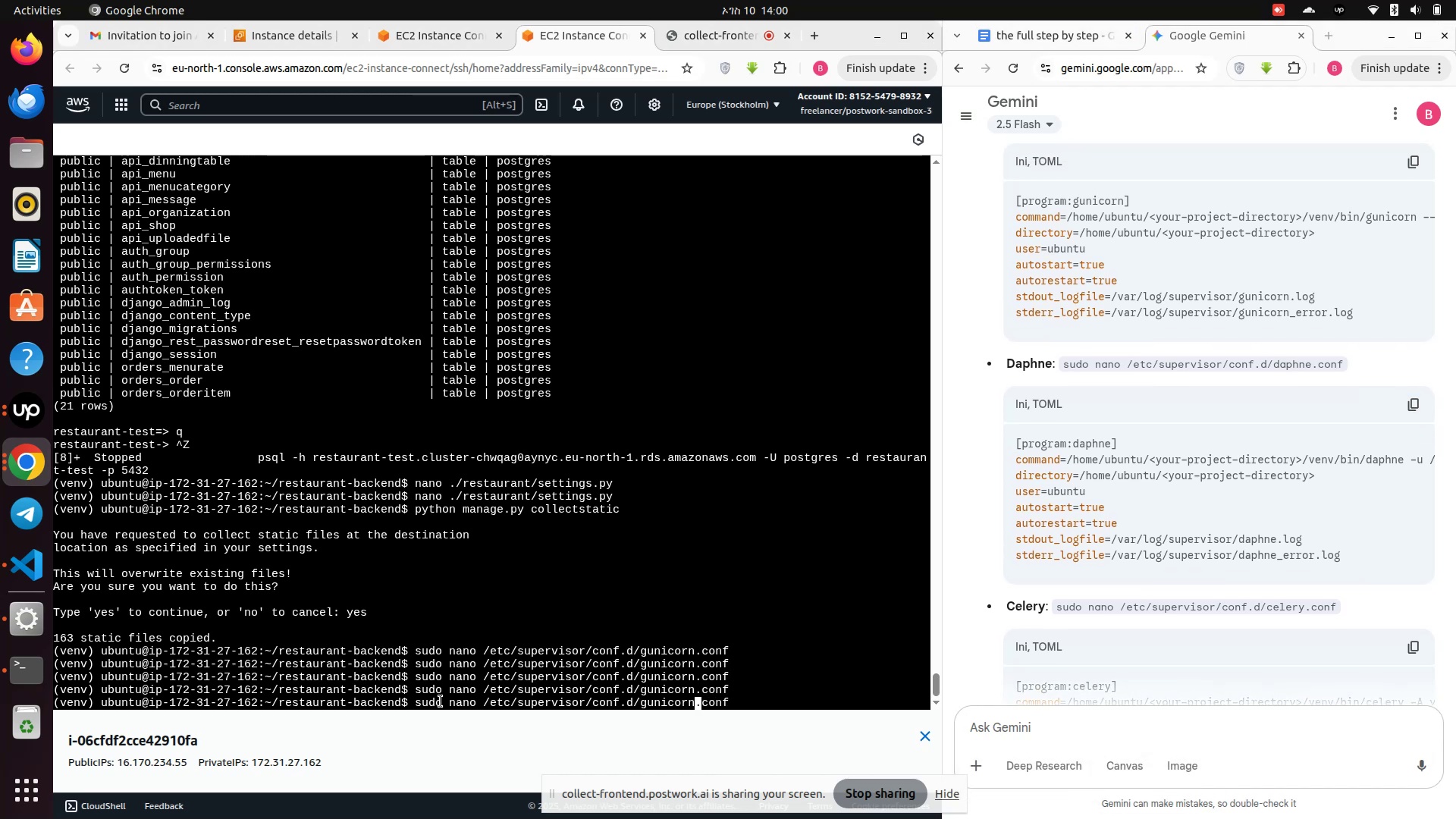 
key(Backspace)
 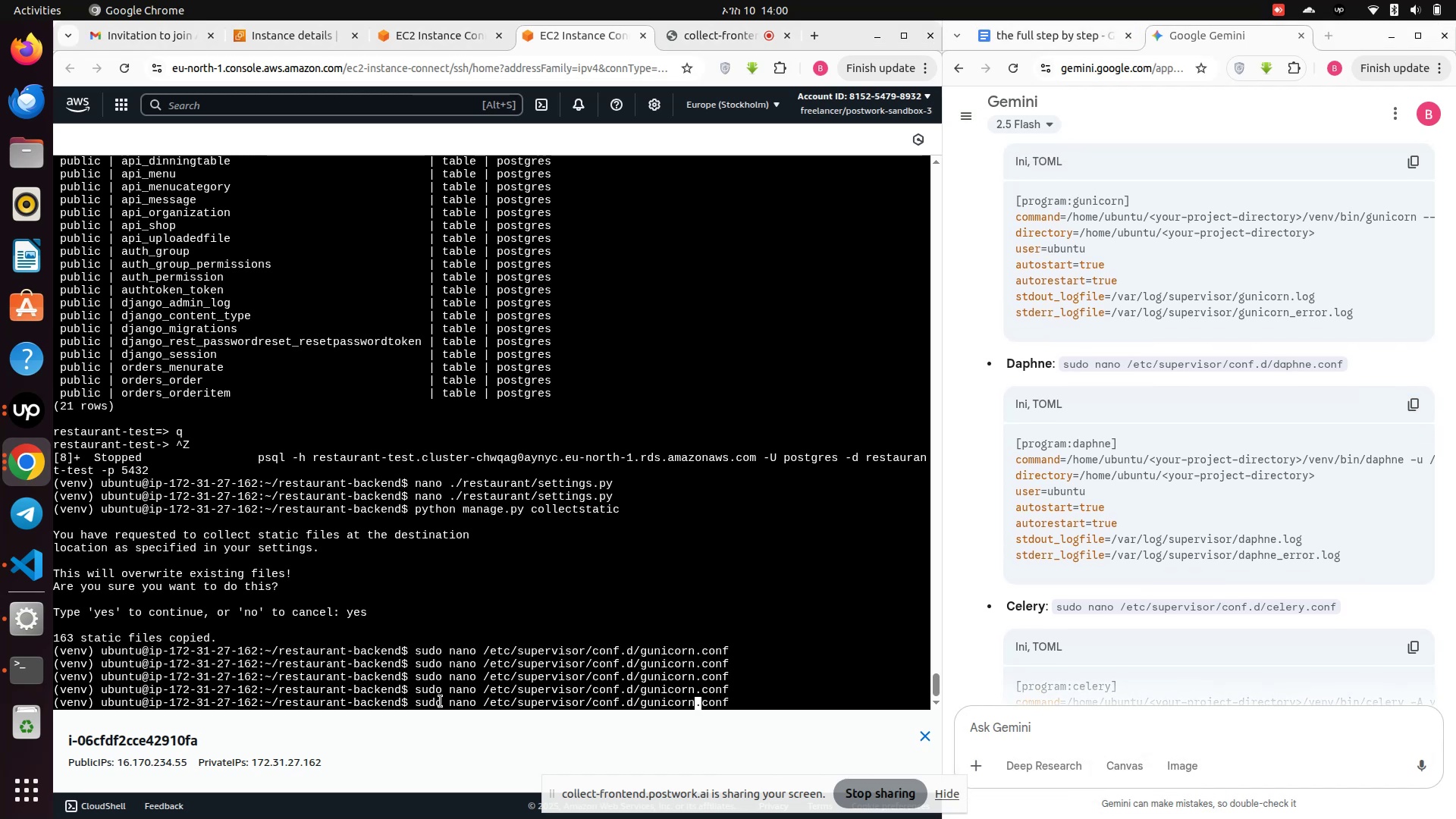 
key(Backspace)
 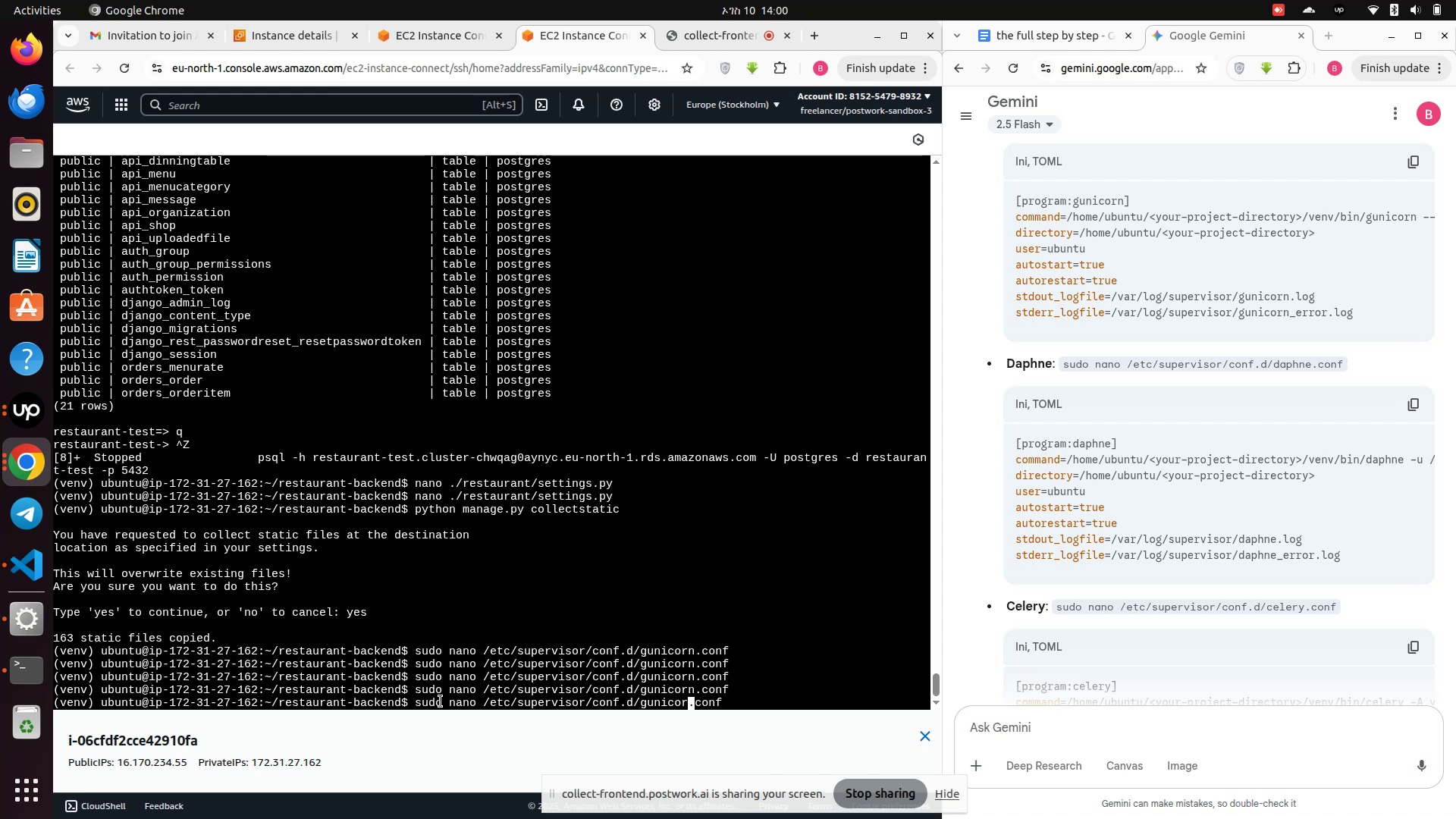 
key(Backspace)
 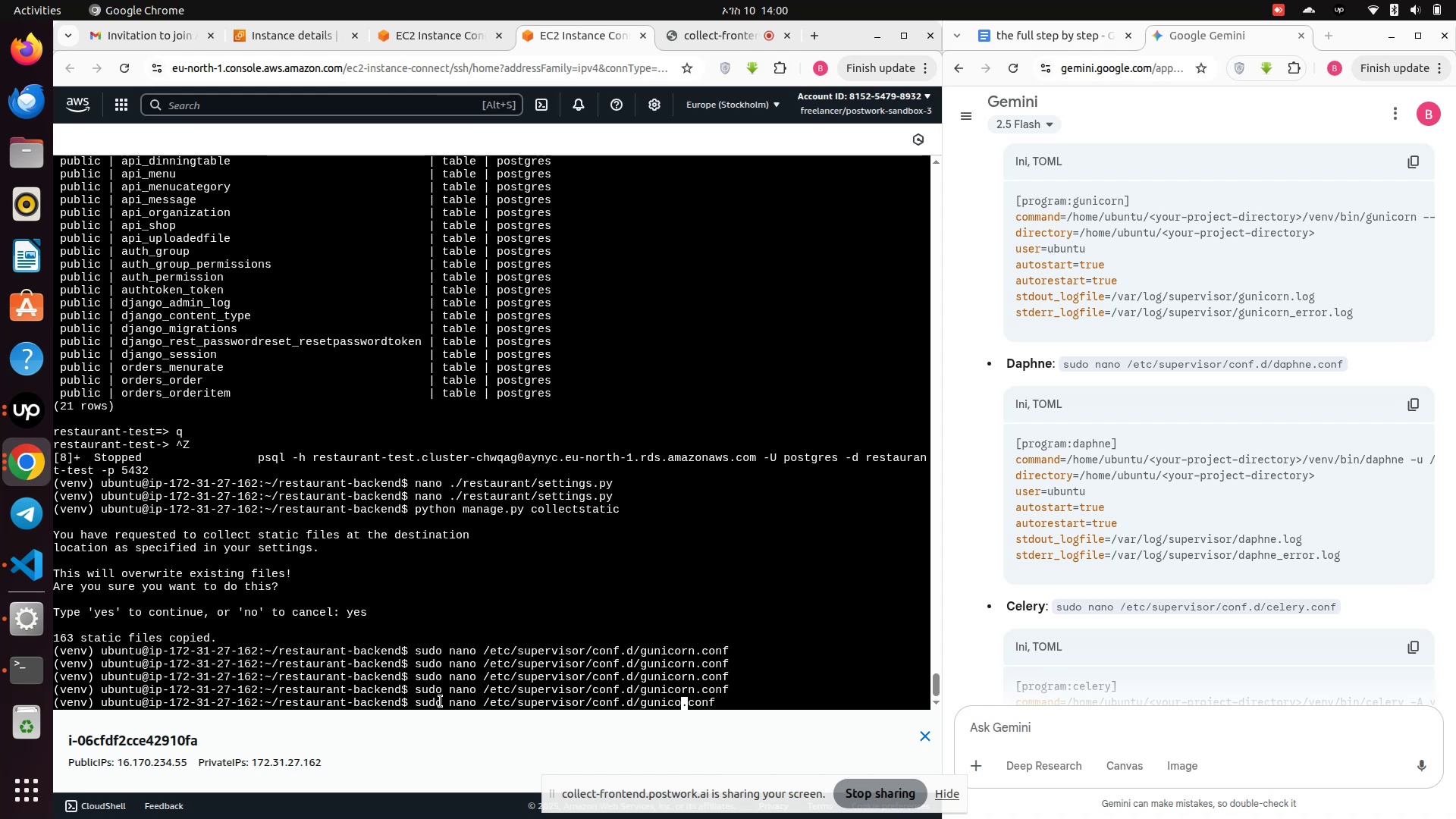 
key(Backspace)
 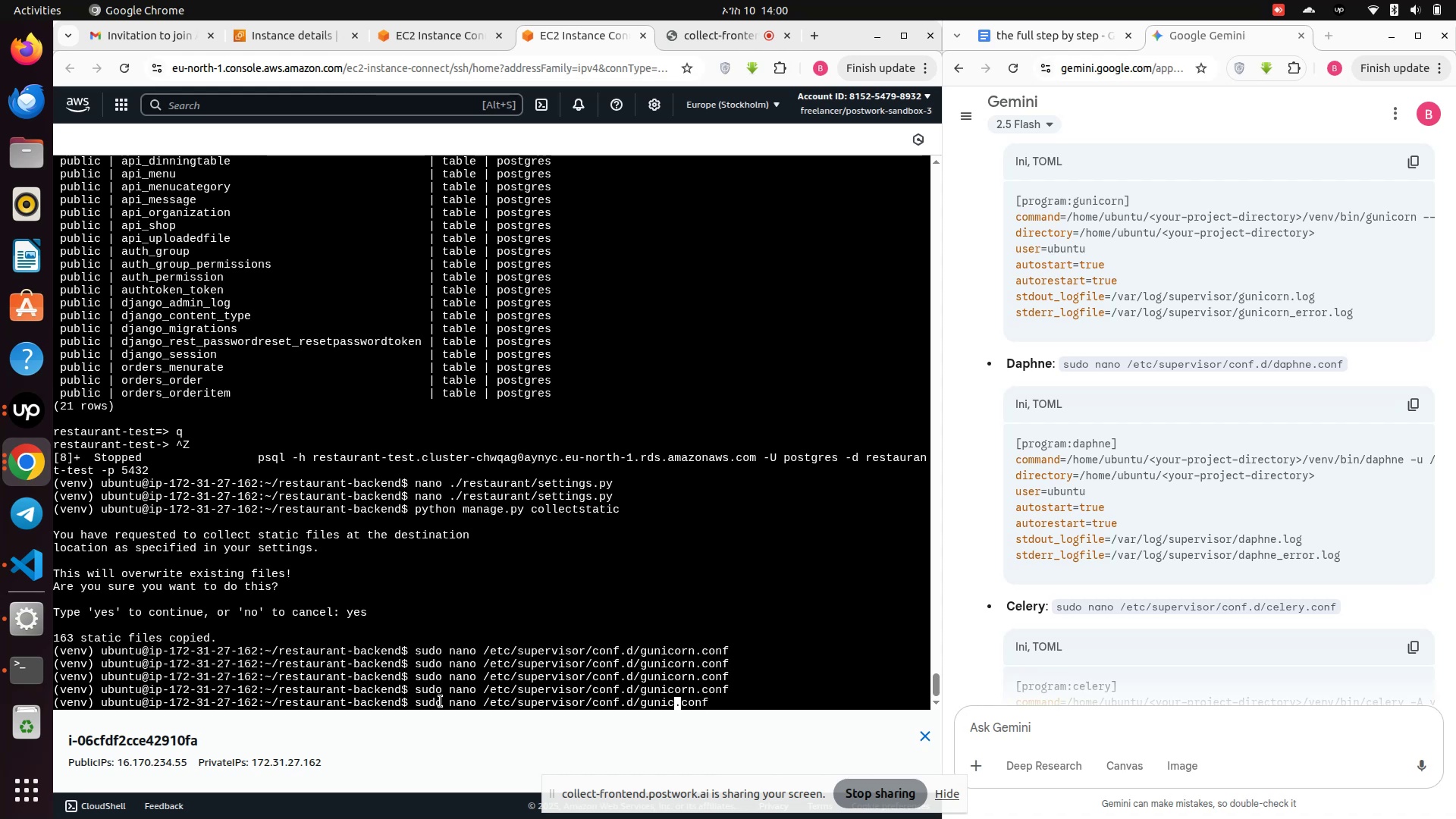 
key(Backspace)
 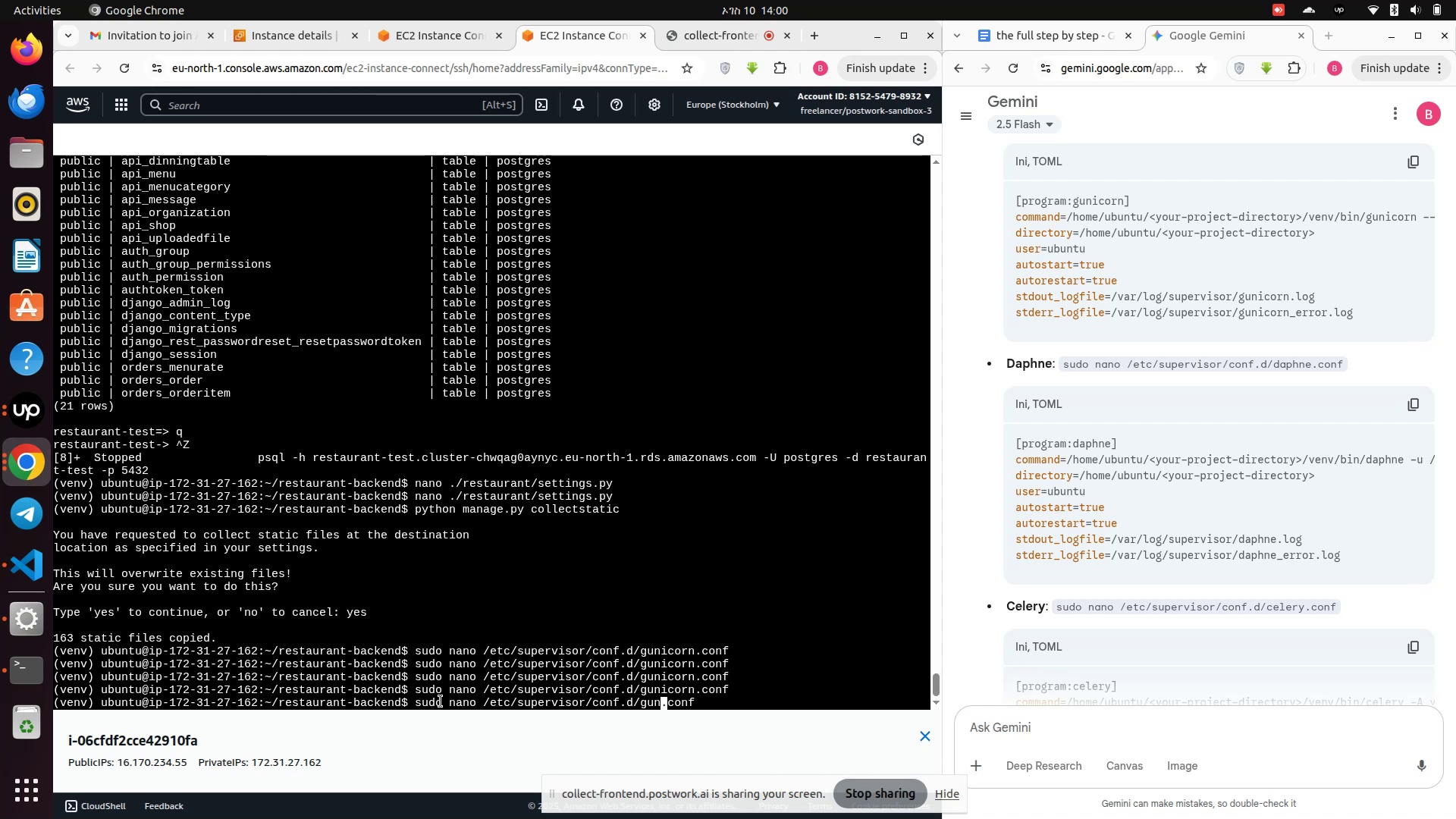 
key(Backspace)
 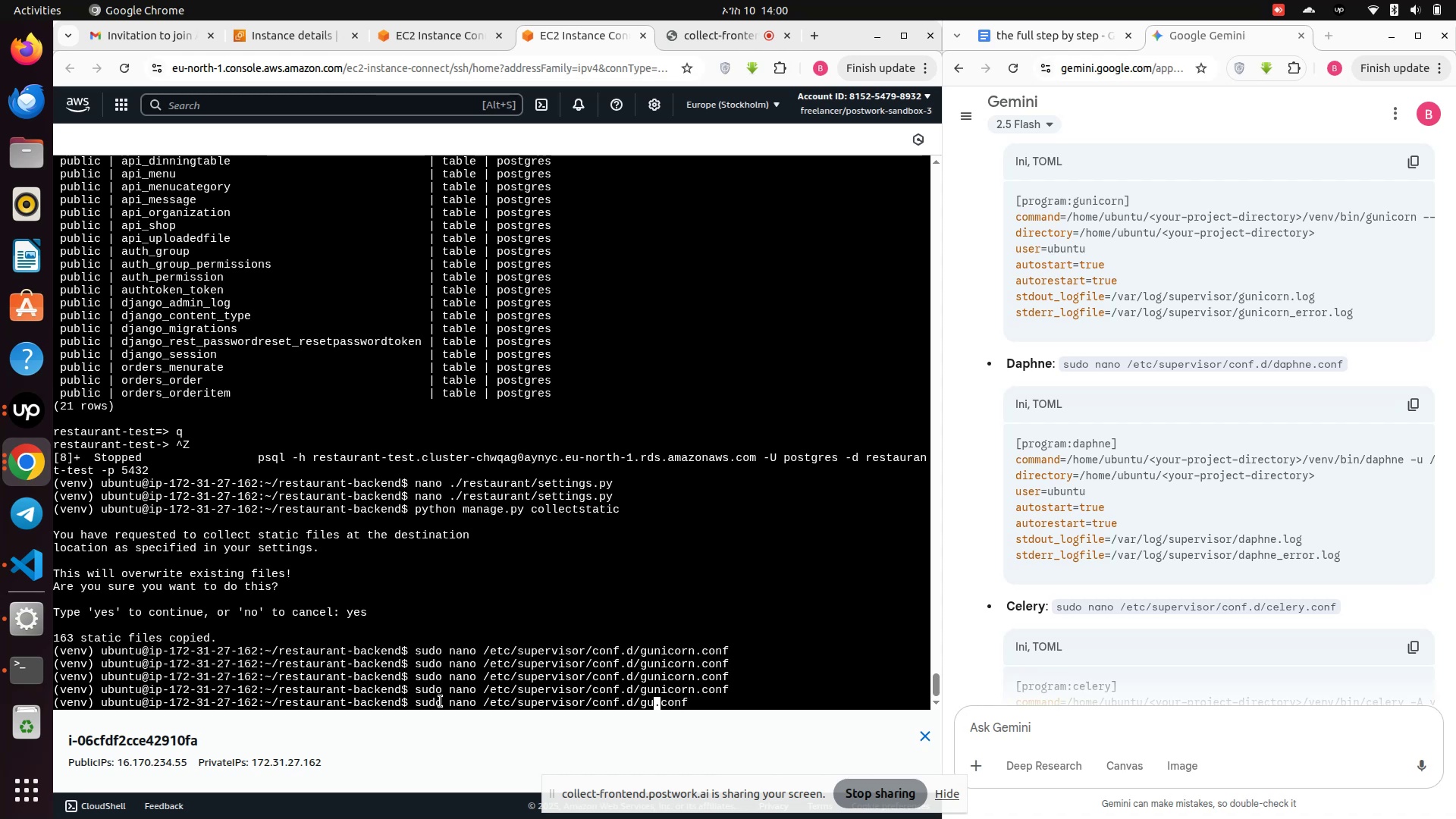 
key(Backspace)
 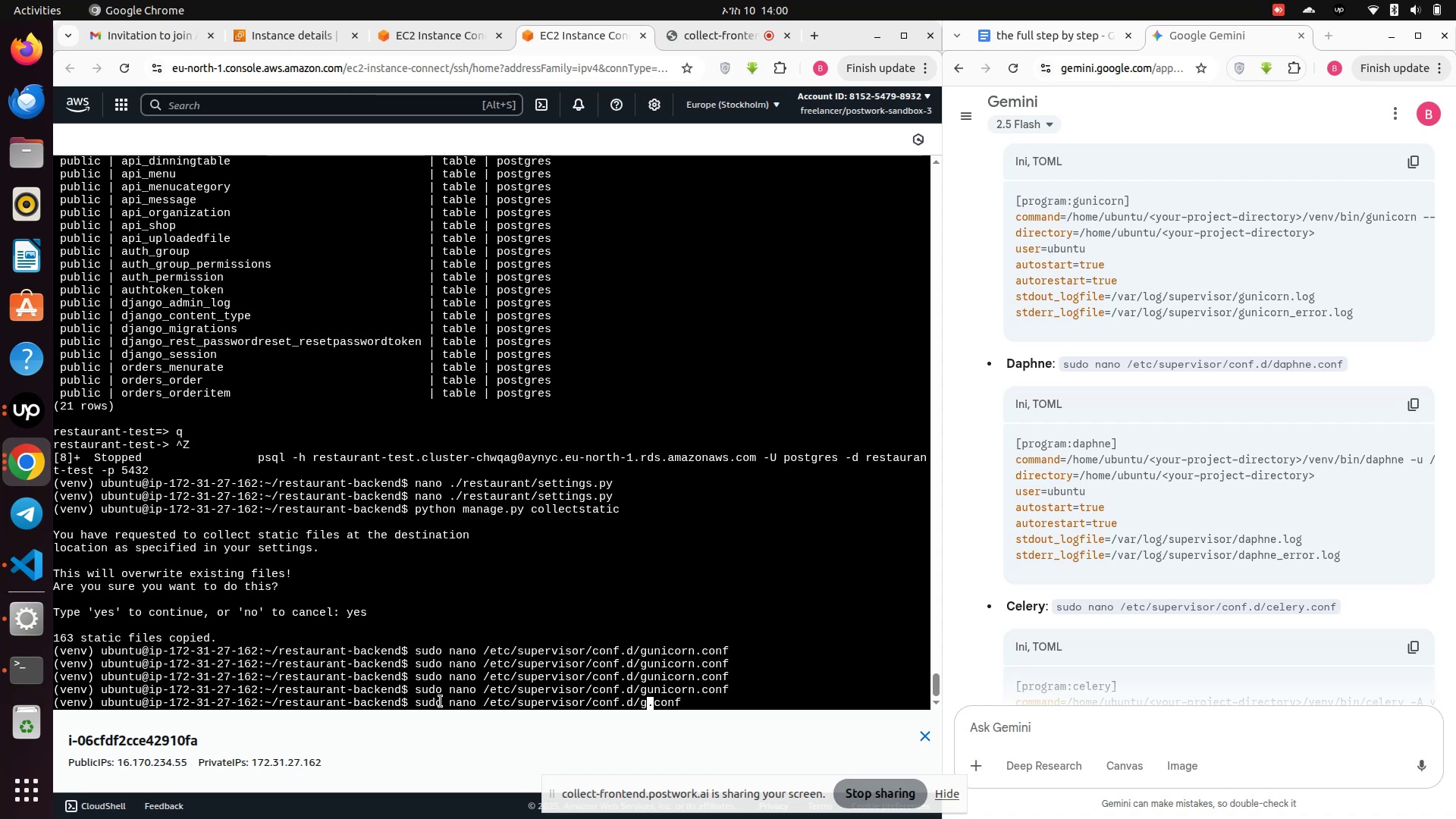 
key(Backspace)
 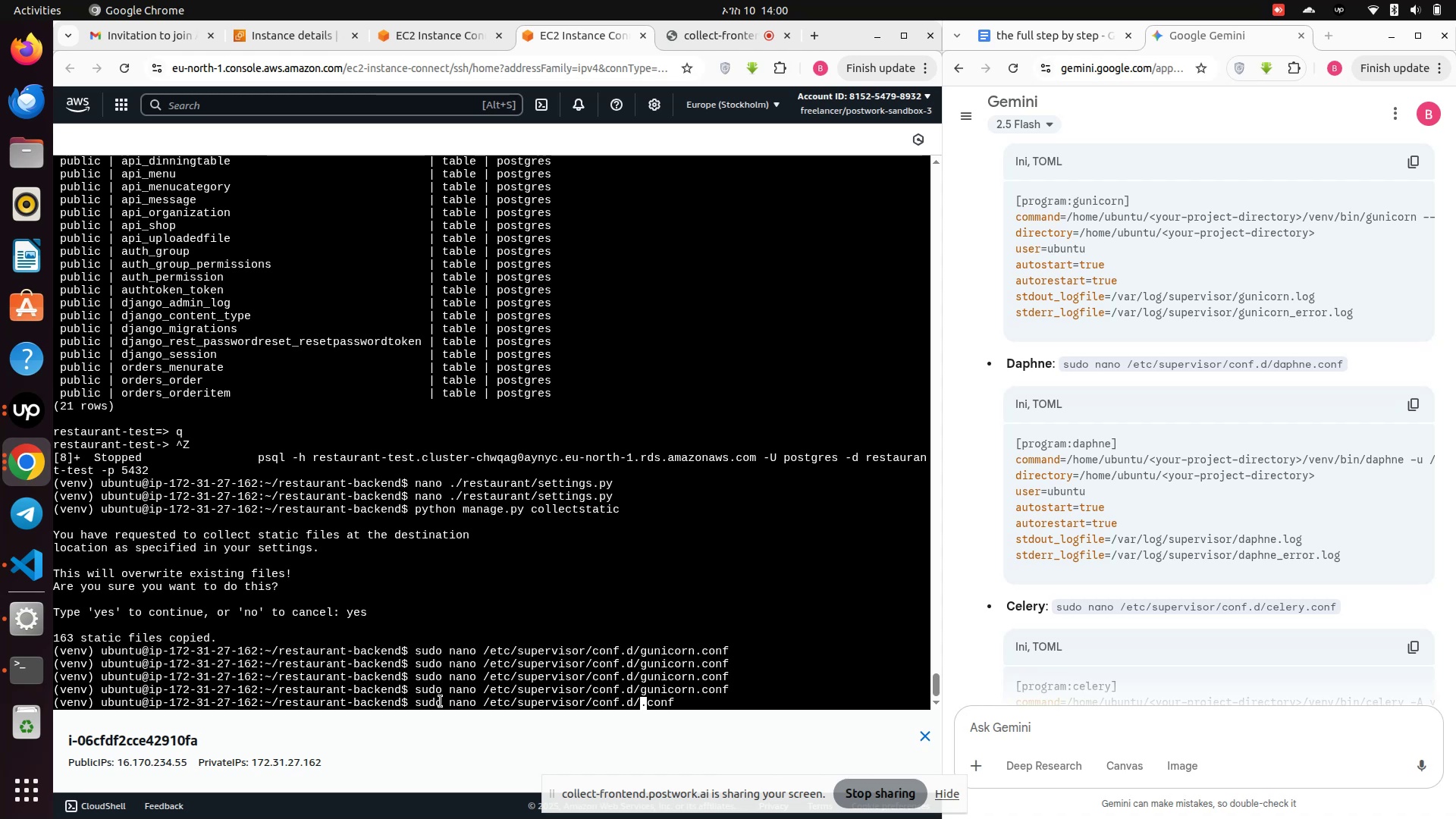 
type(daphne)
 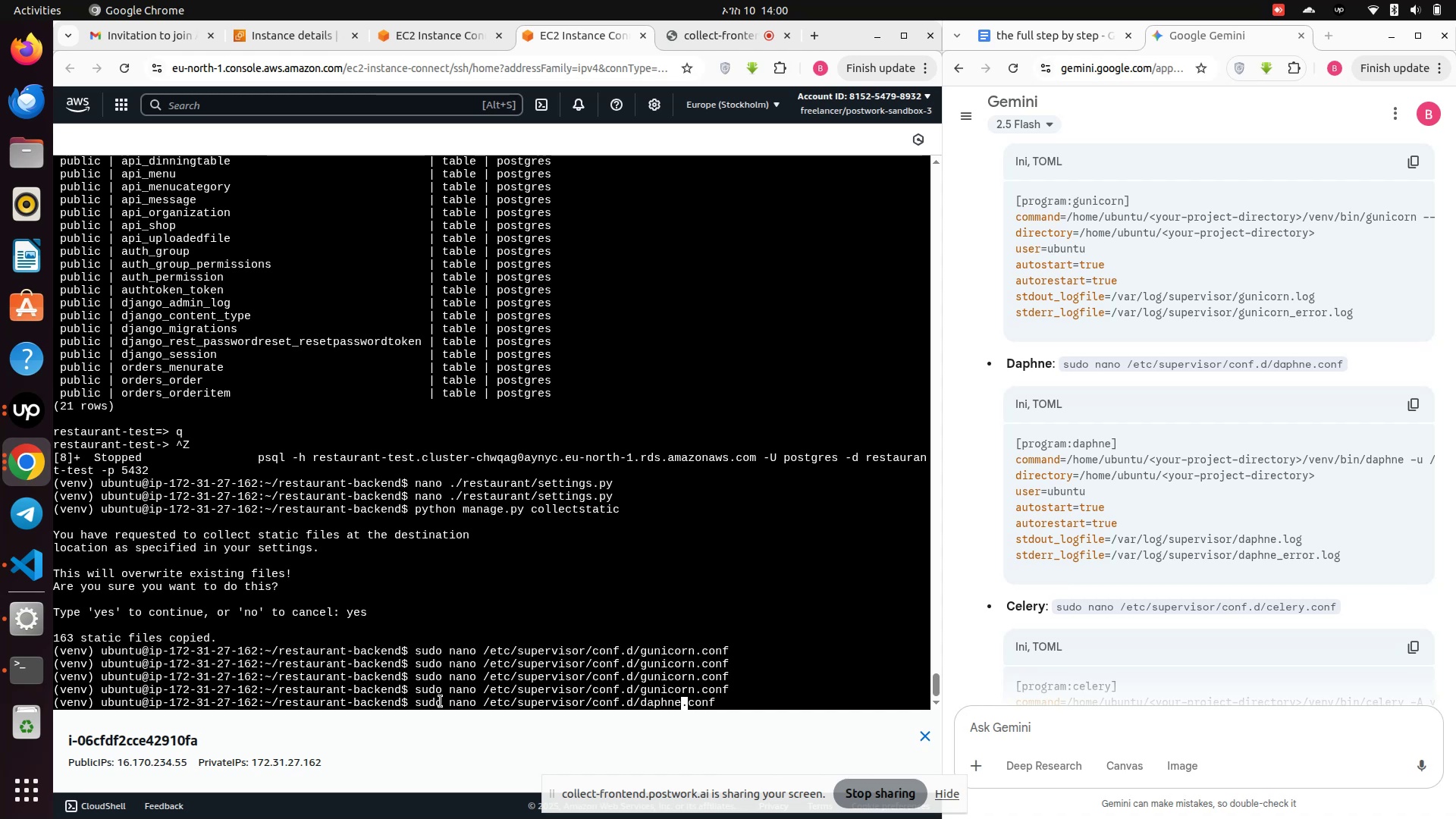 
wait(13.54)
 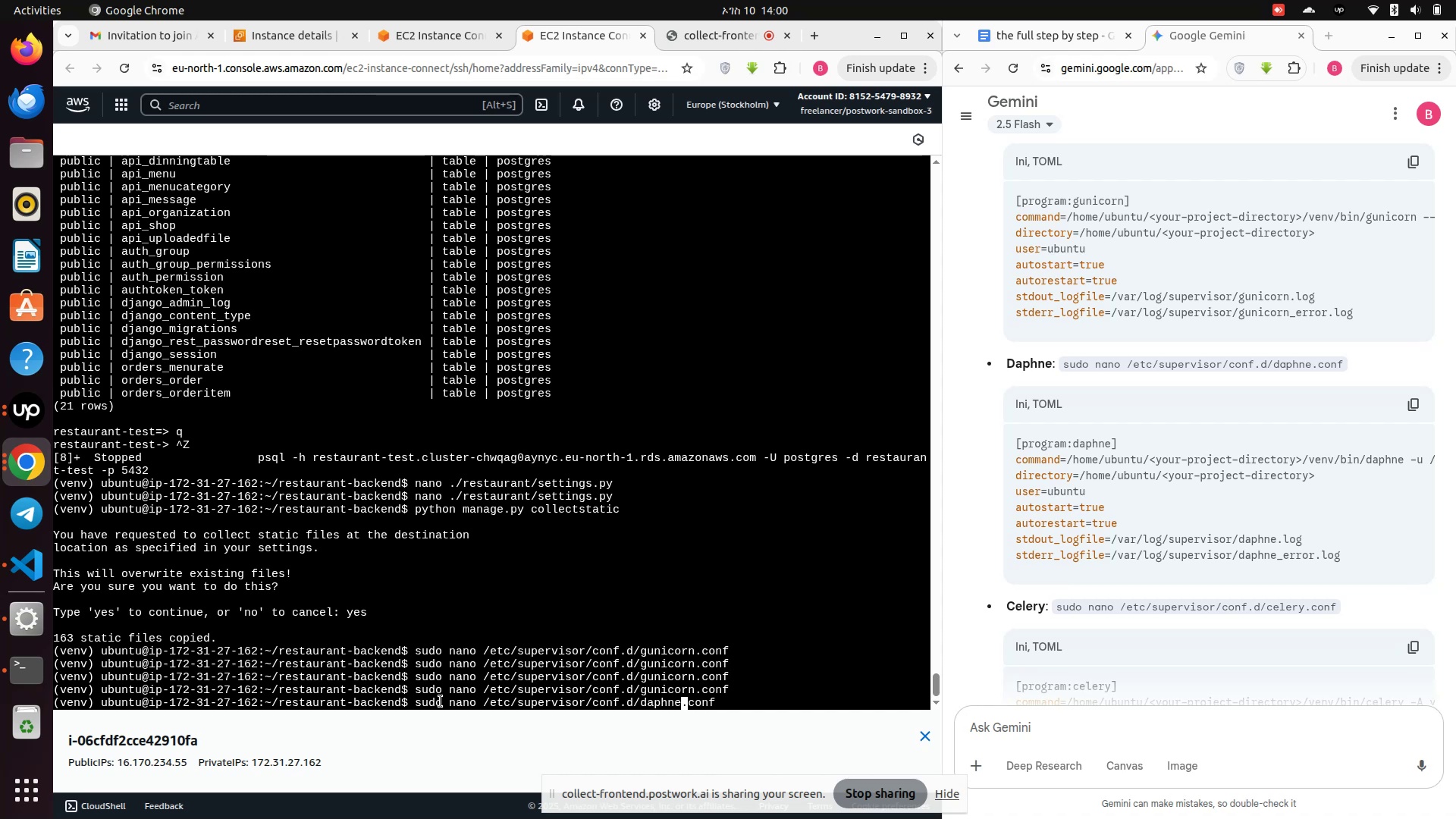 
key(Enter)
 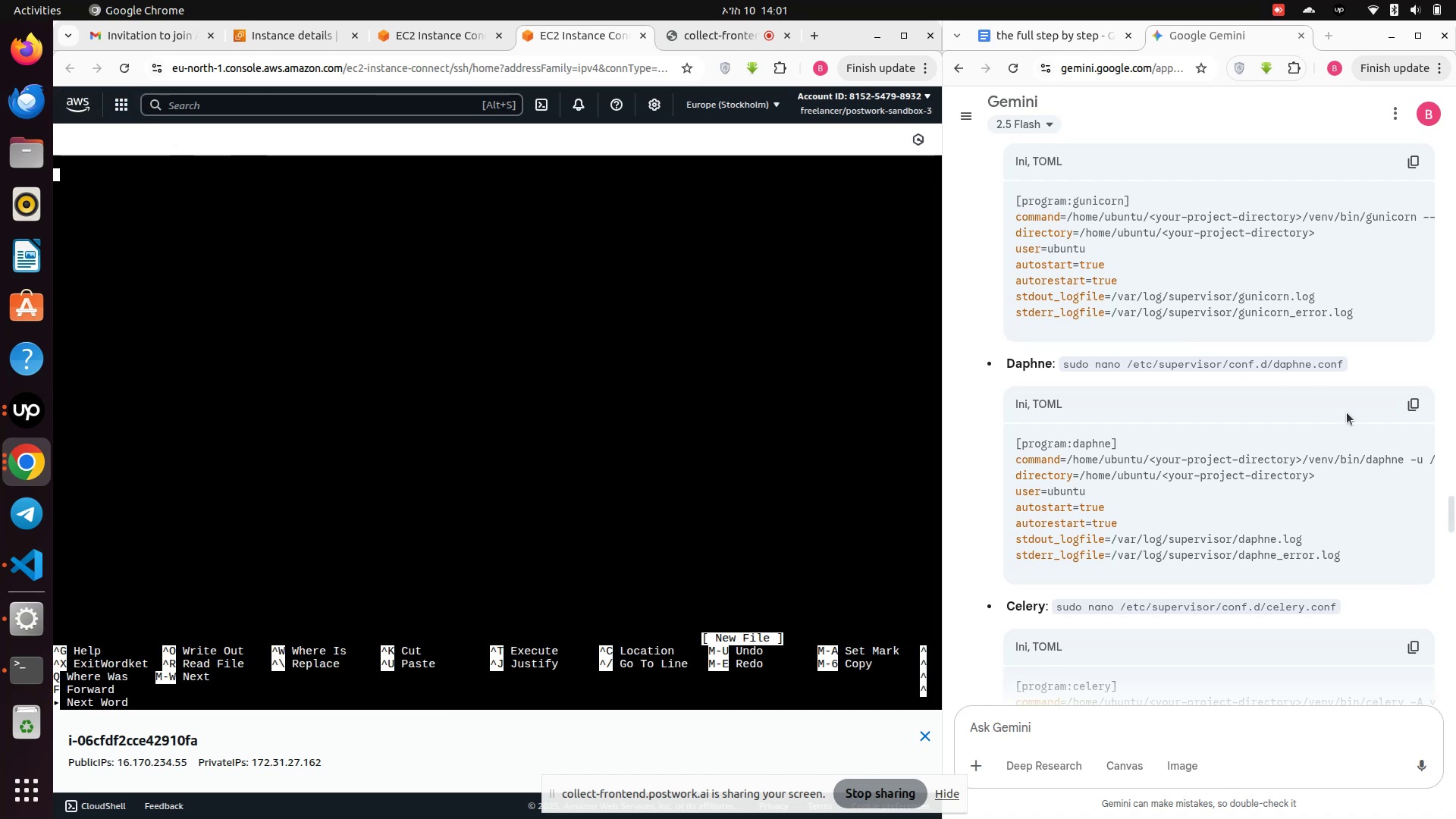 
left_click([1419, 403])
 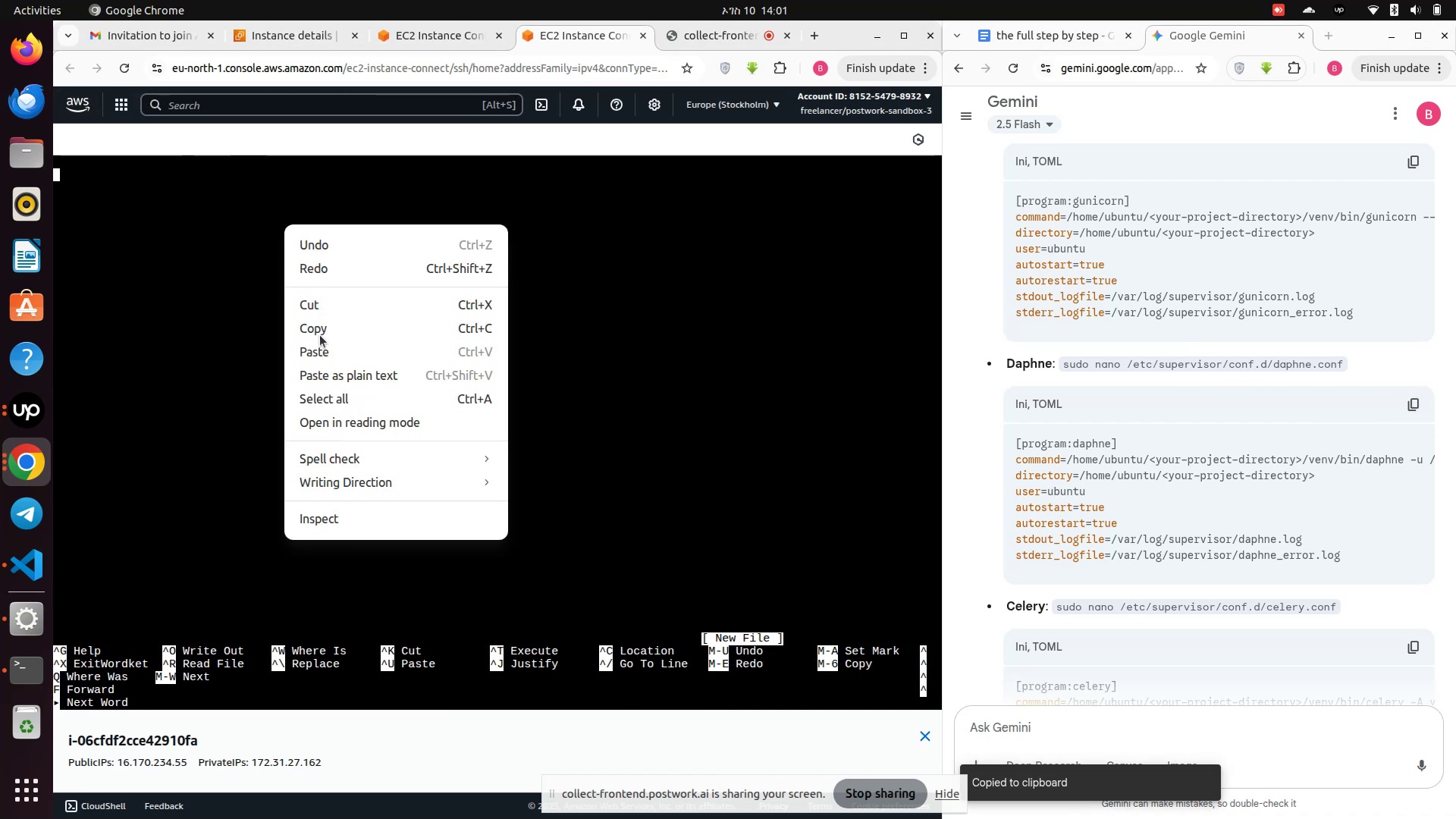 
left_click([317, 353])
 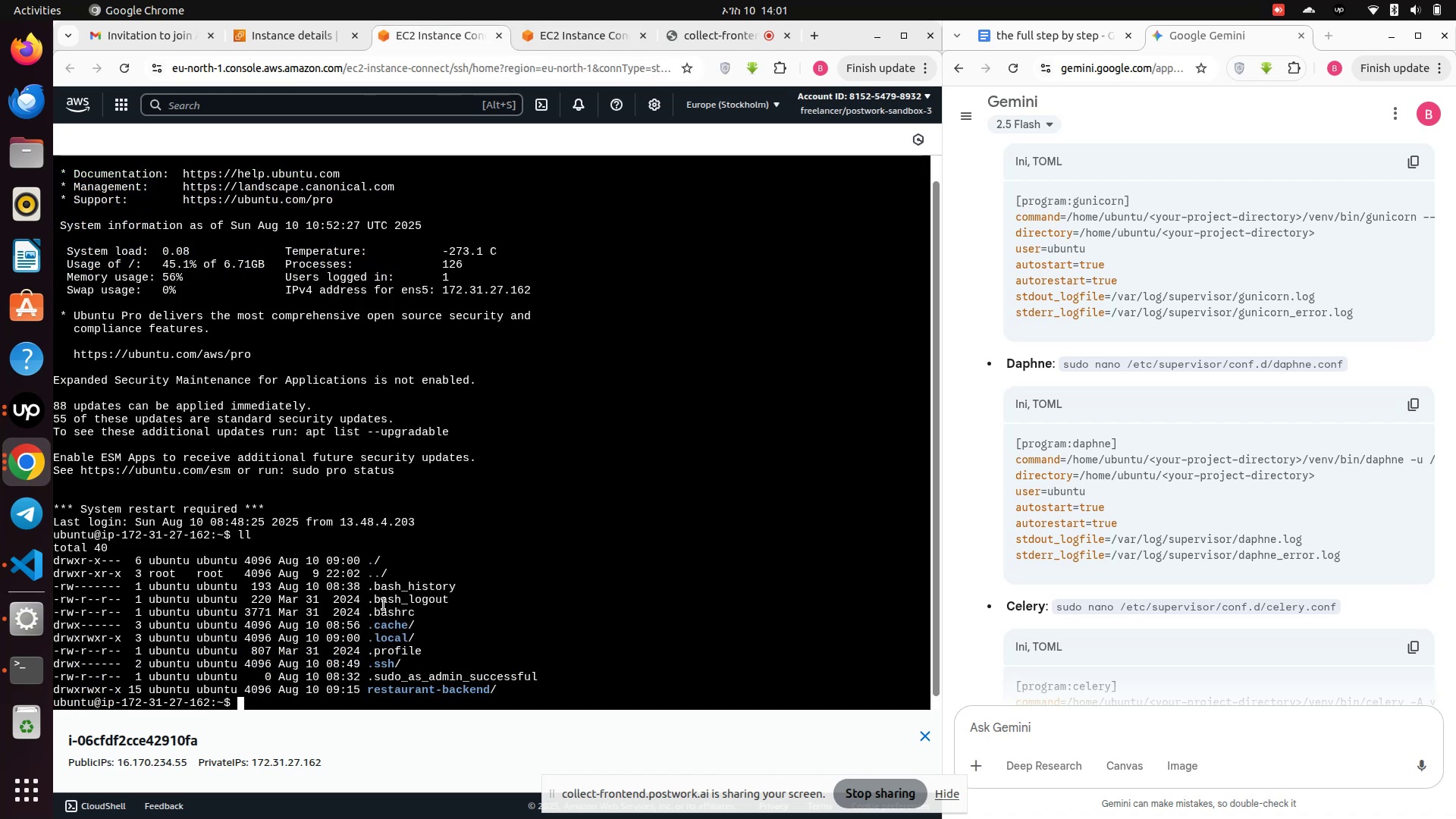 
wait(5.12)
 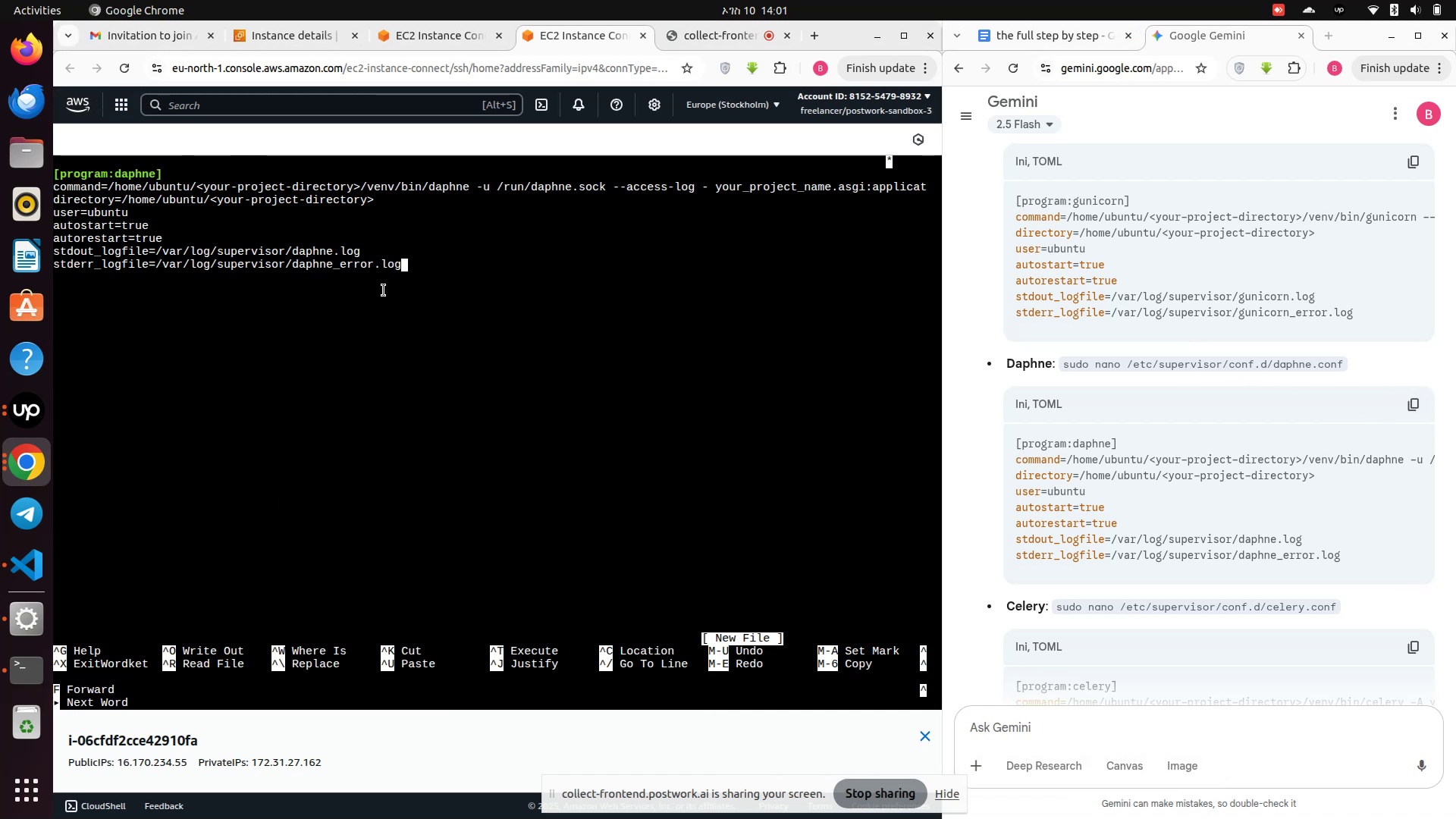 
left_click_drag(start_coordinate=[366, 690], to_coordinate=[491, 691])
 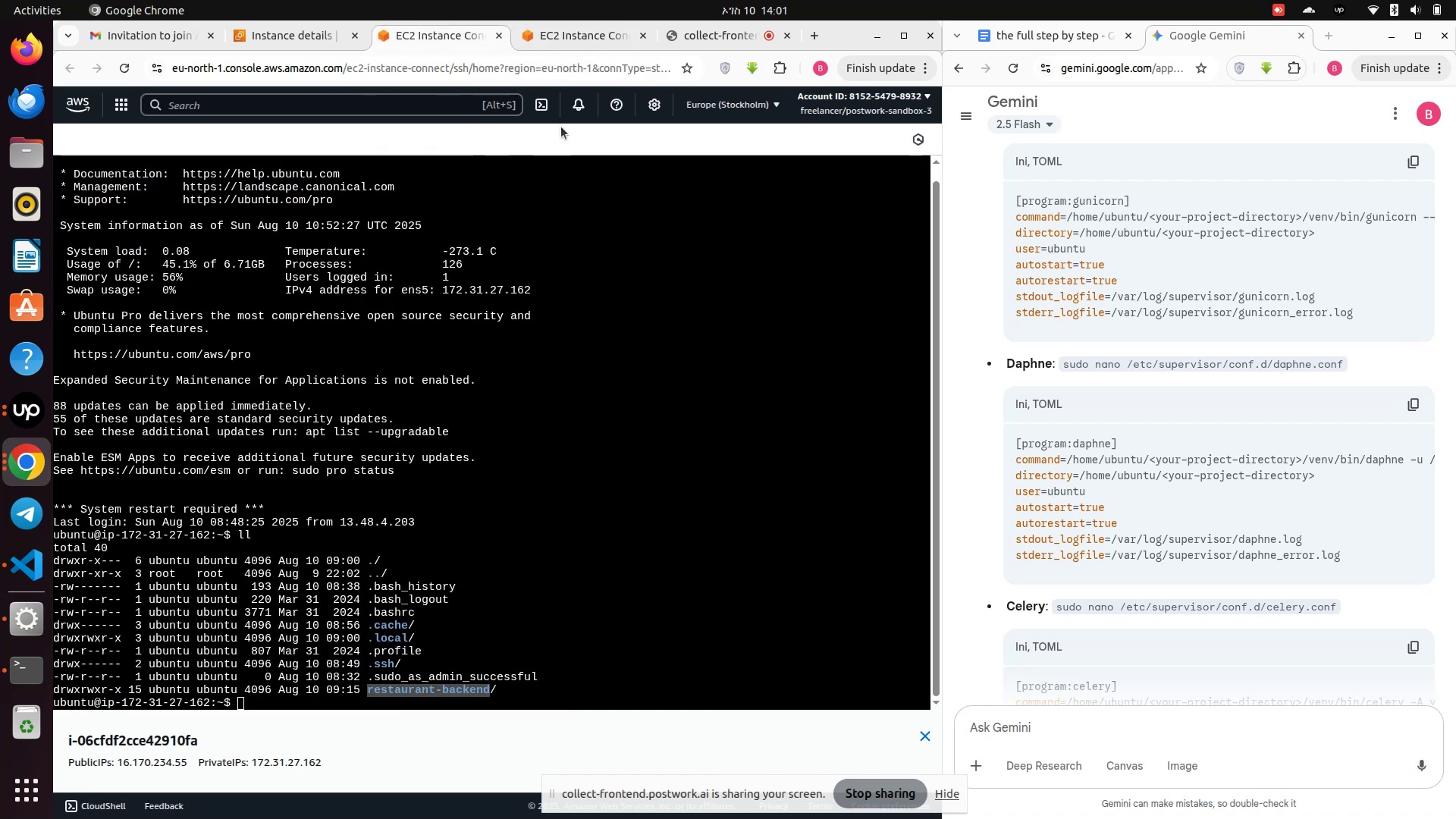 
left_click([570, 35])
 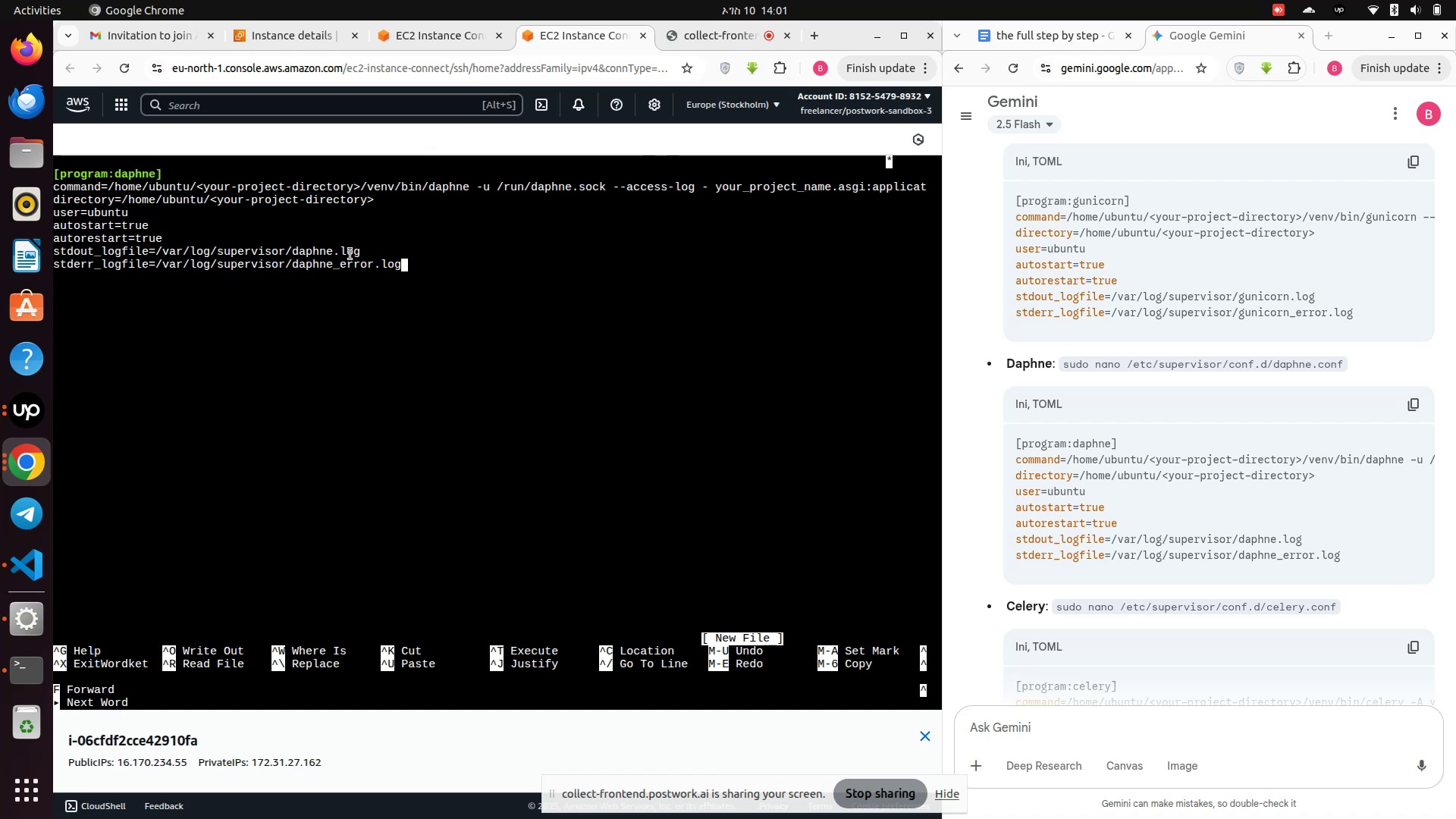 
key(ArrowUp)
 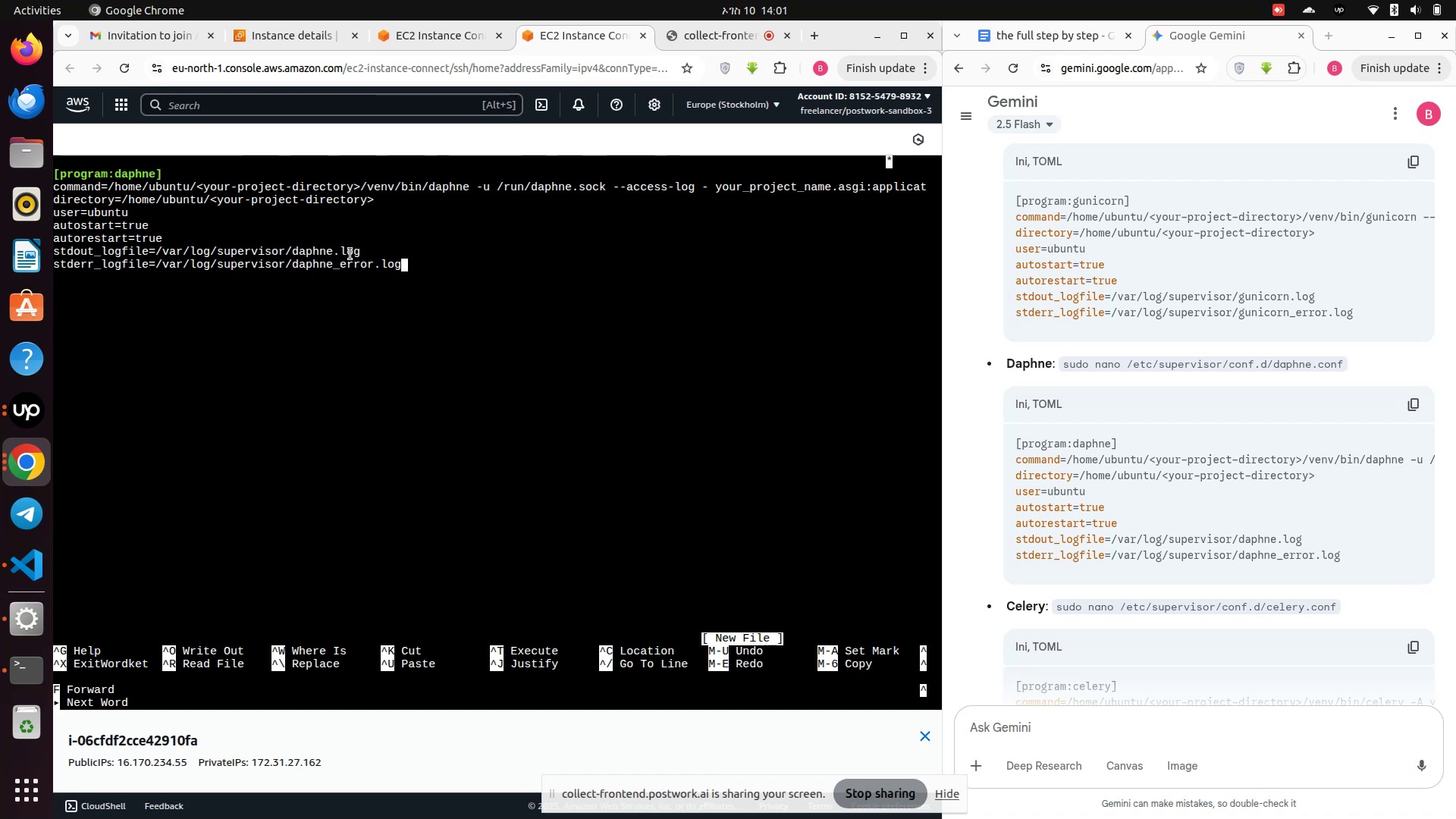 
key(ArrowUp)
 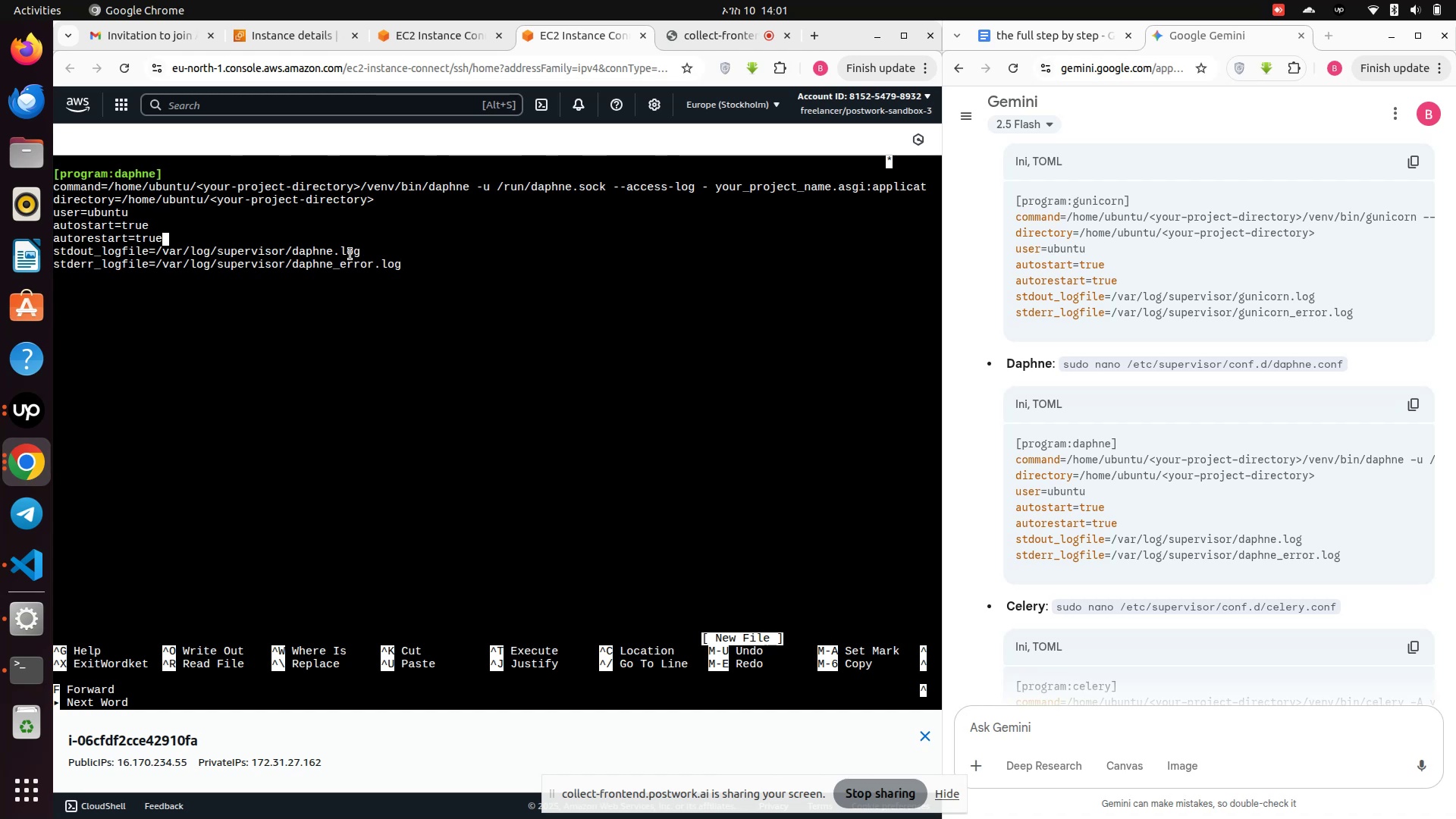 
key(ArrowUp)
 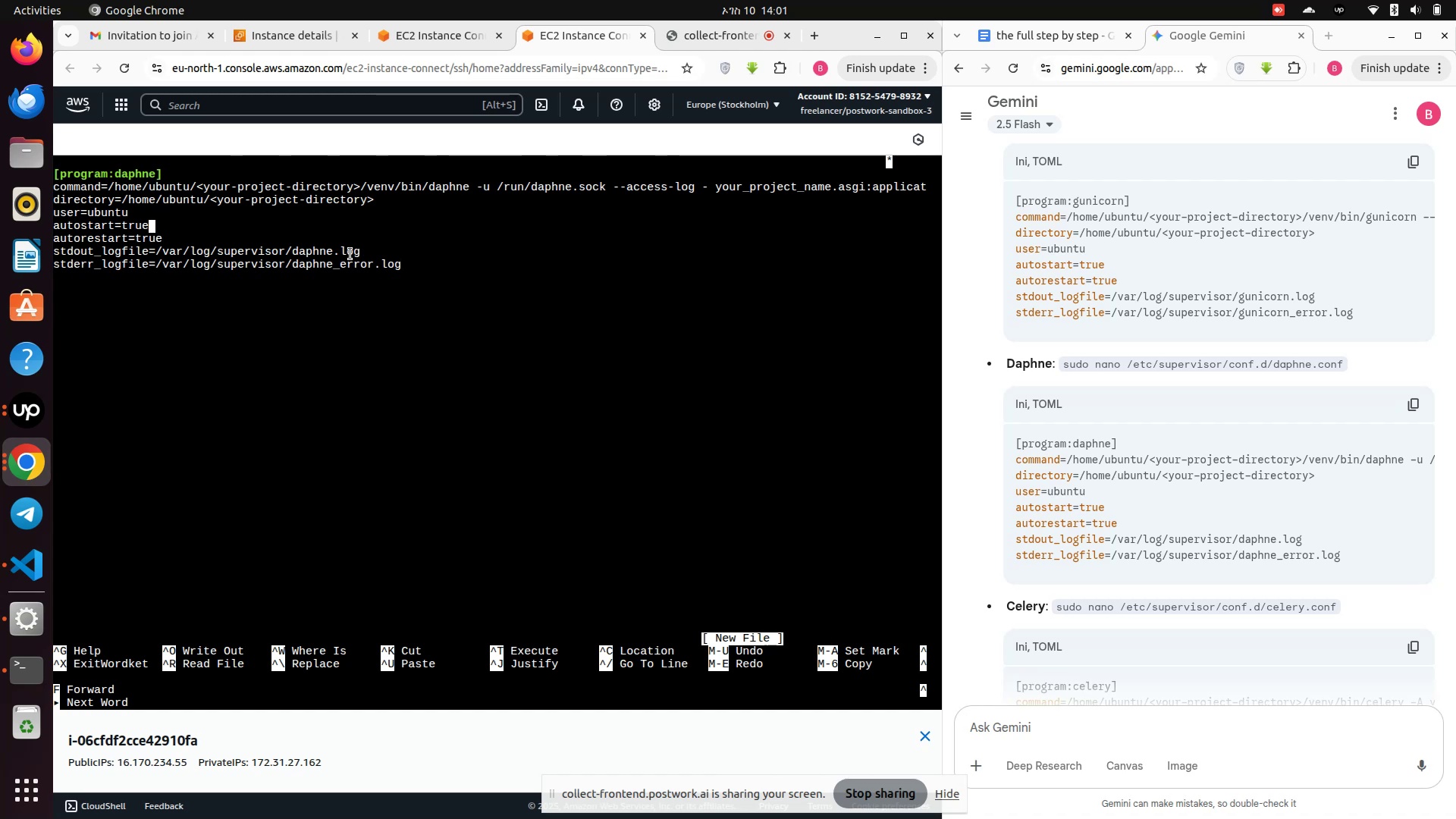 
key(ArrowUp)
 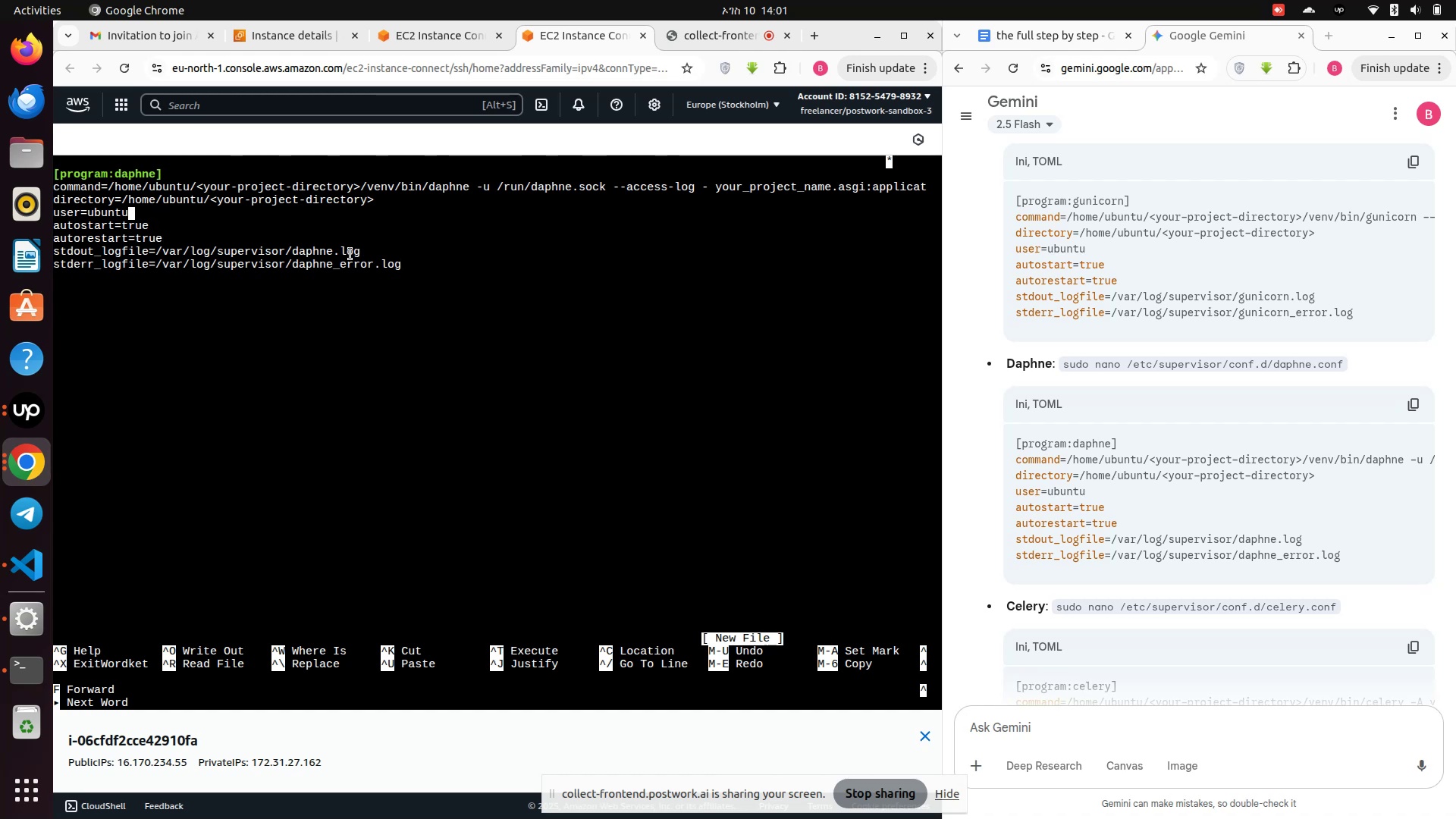 
key(ArrowUp)
 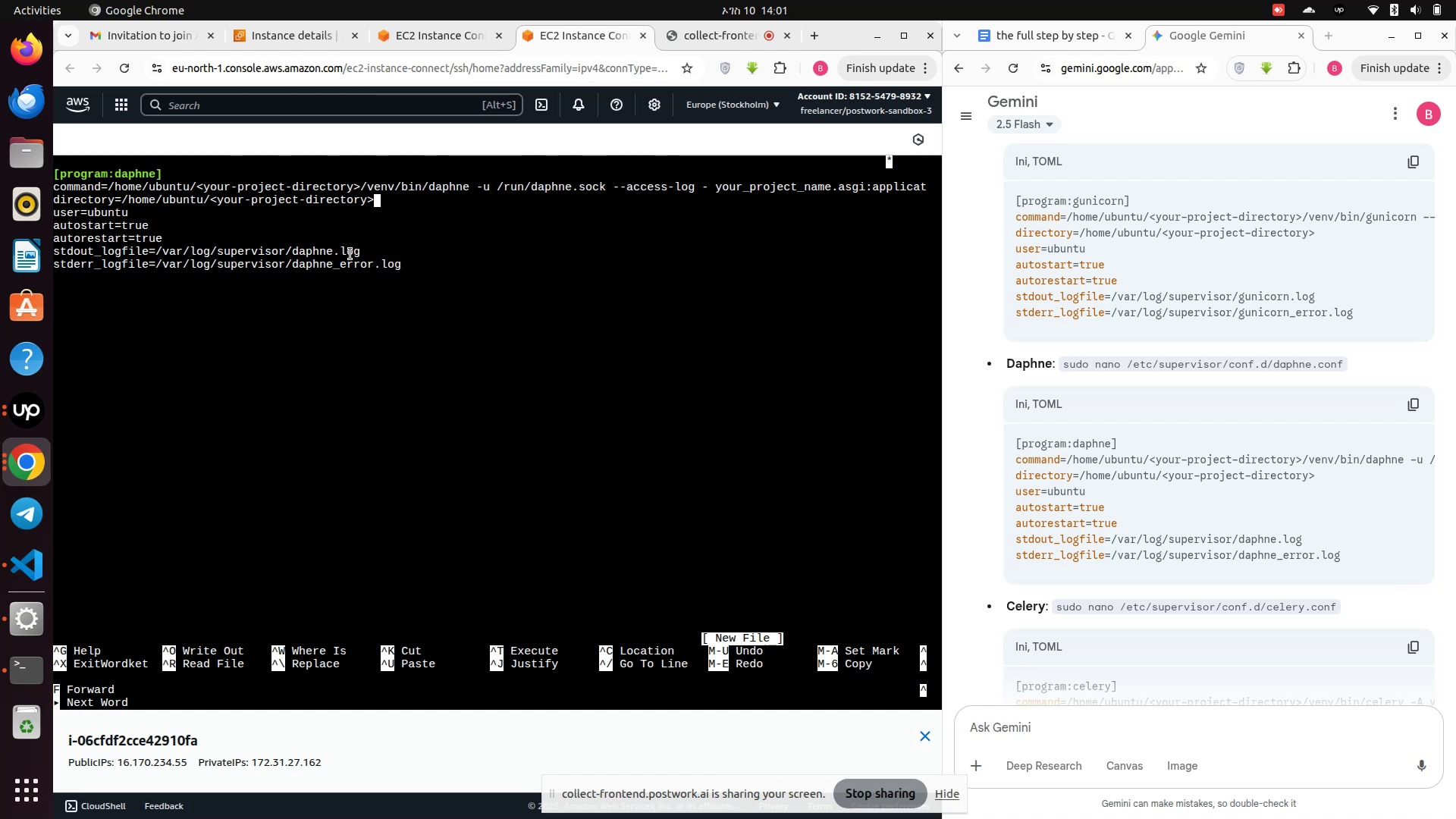 
hold_key(key=Backspace, duration=0.94)
 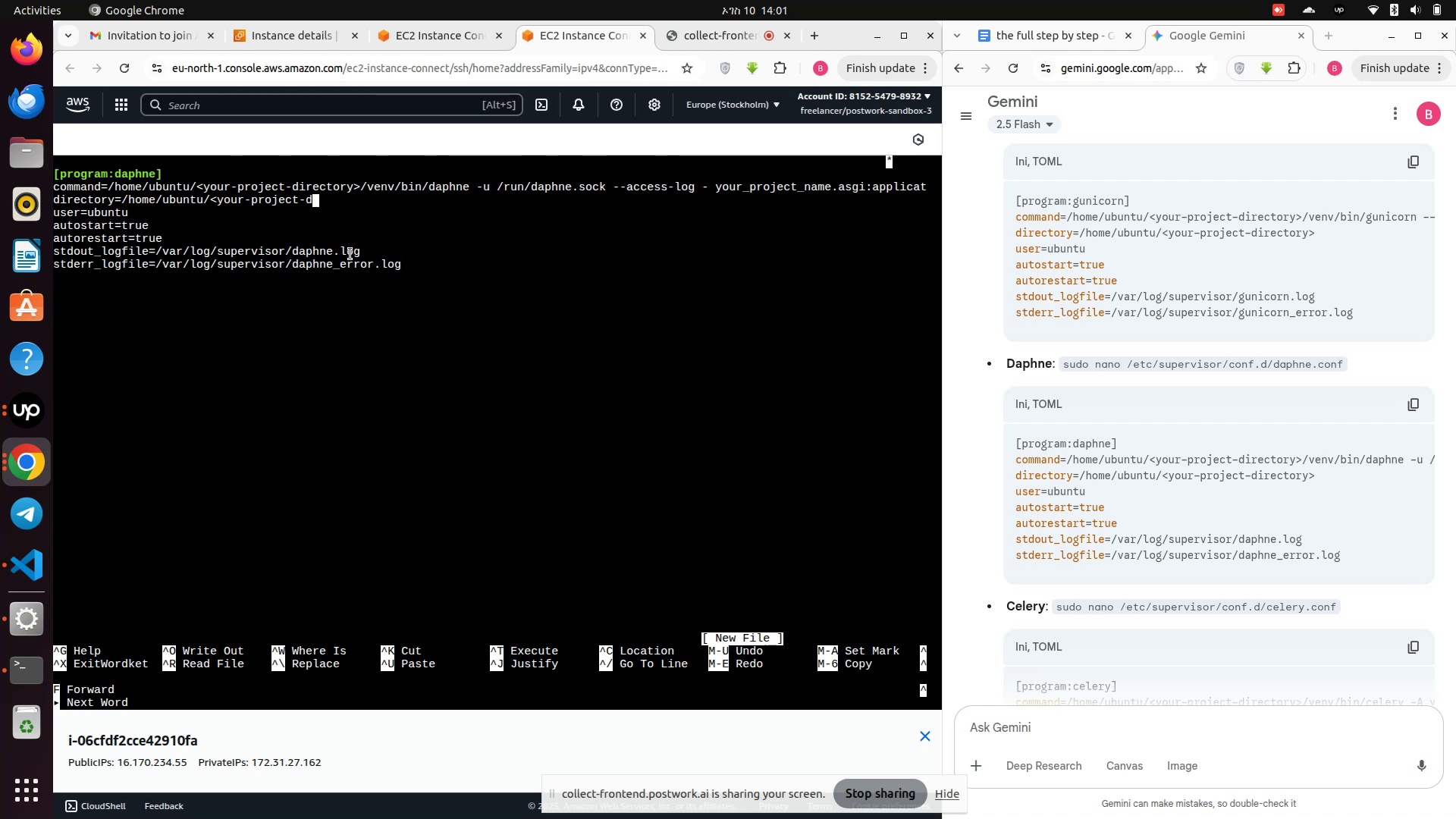 
key(Backspace)
 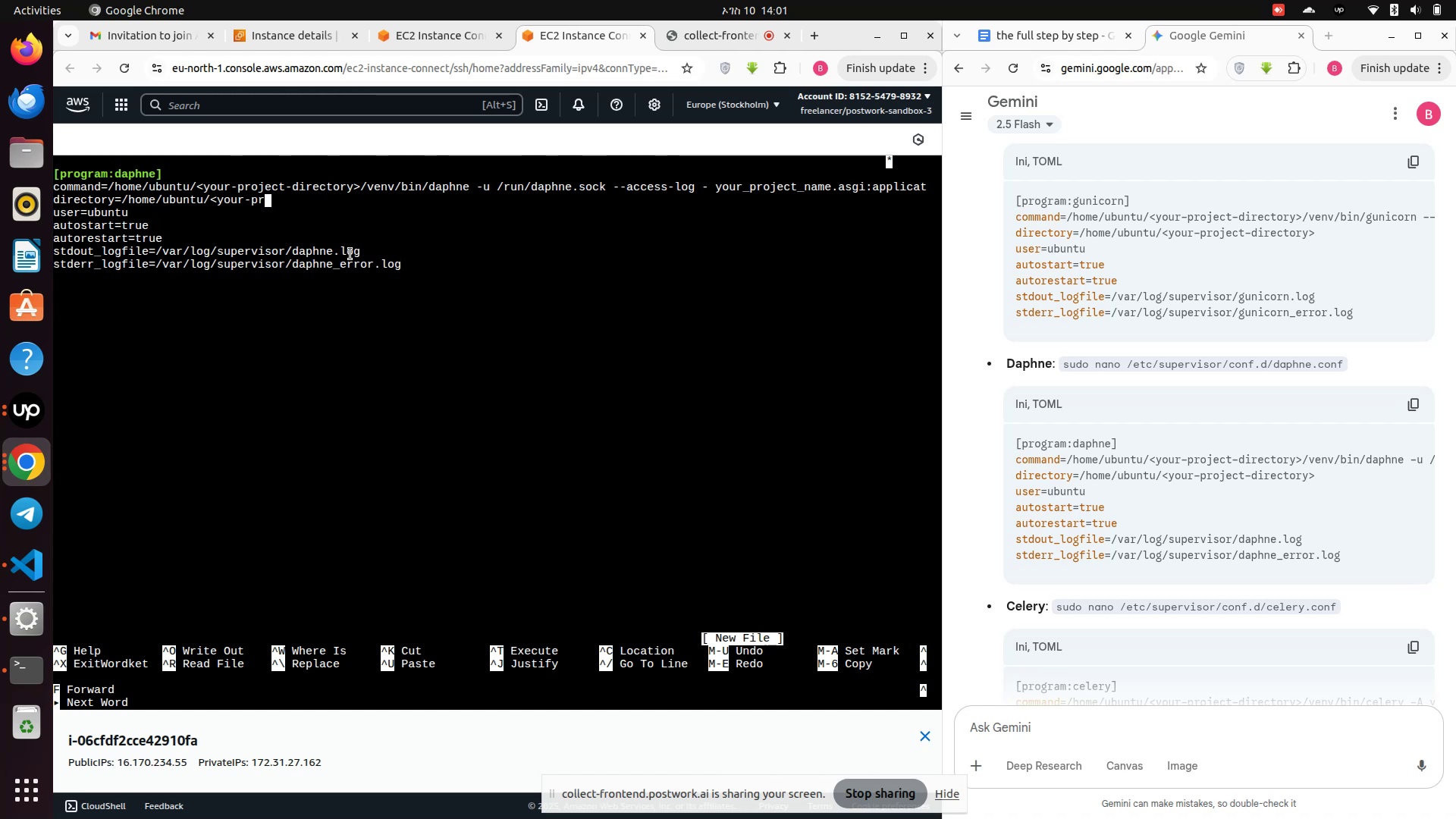 
key(Backspace)
 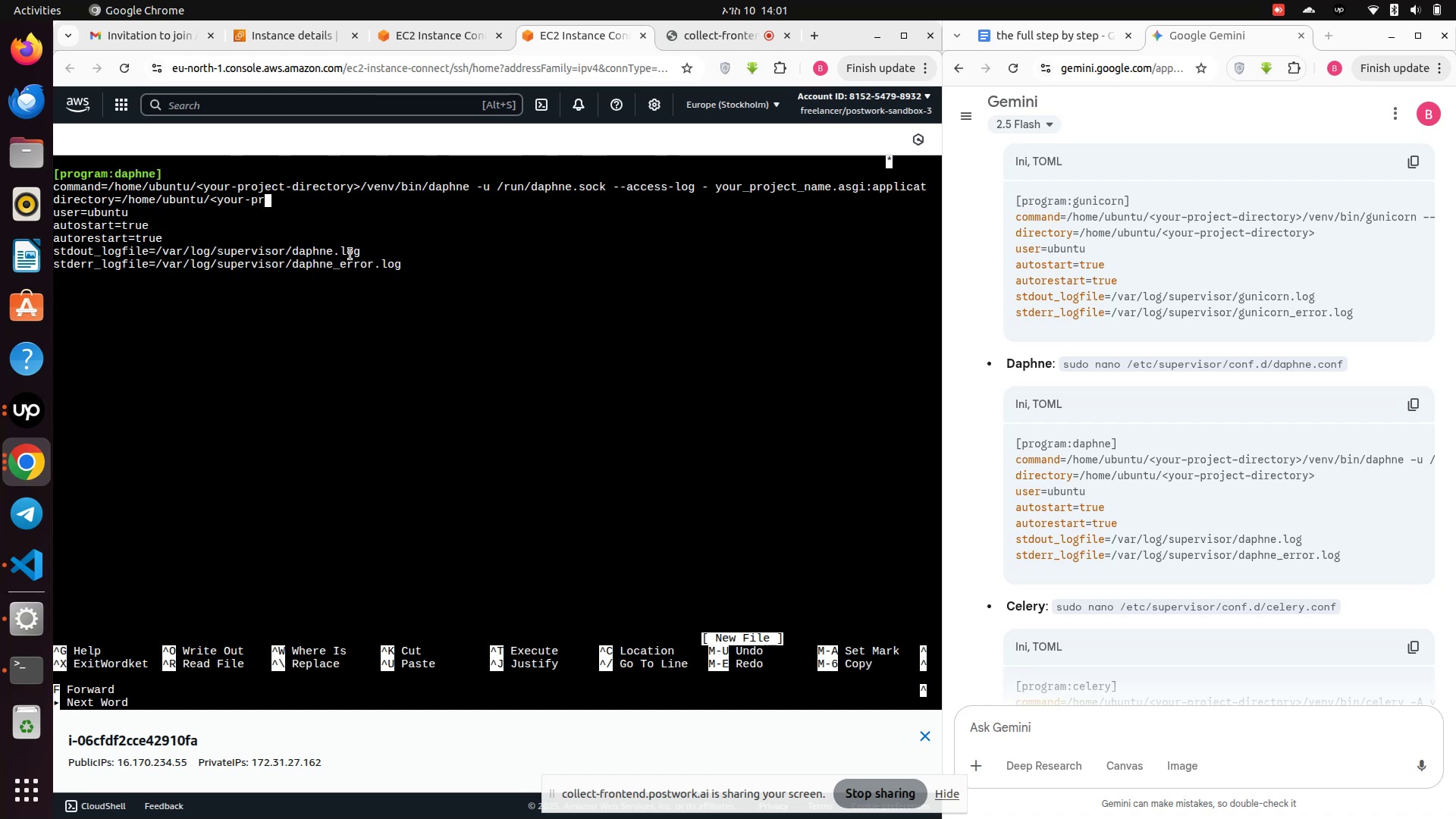 
key(Backspace)
 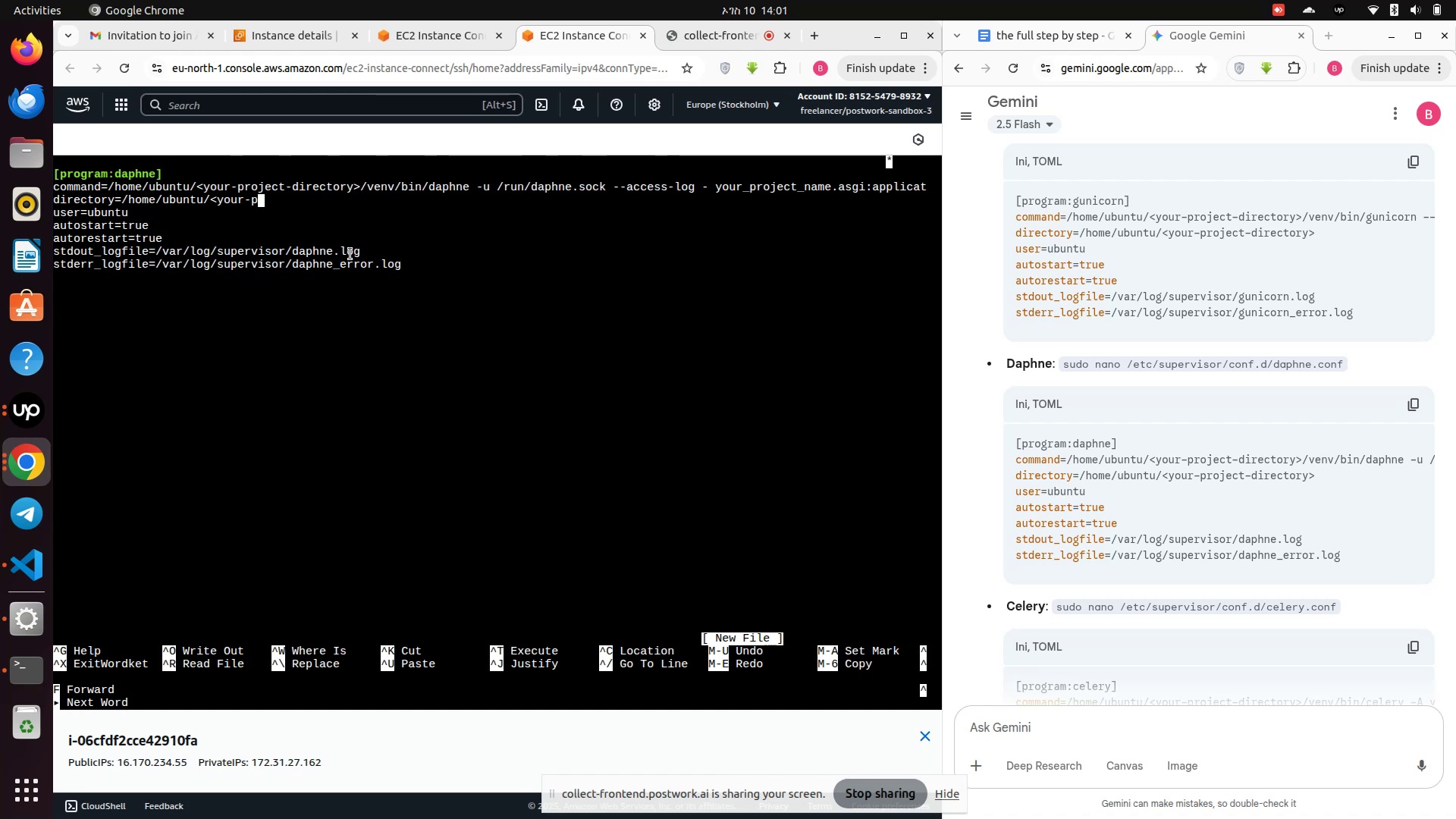 
key(Backspace)
 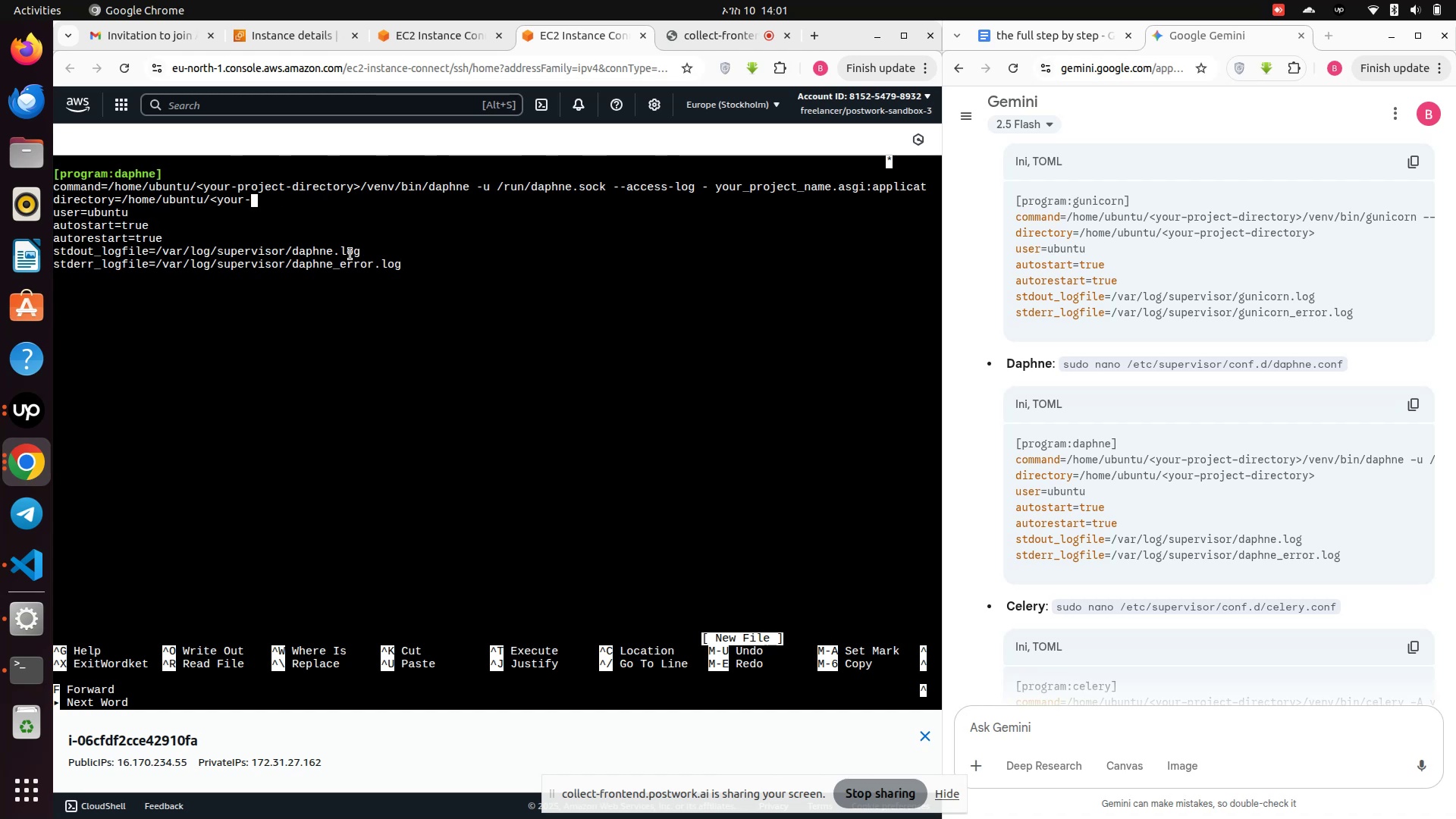 
key(Backspace)
 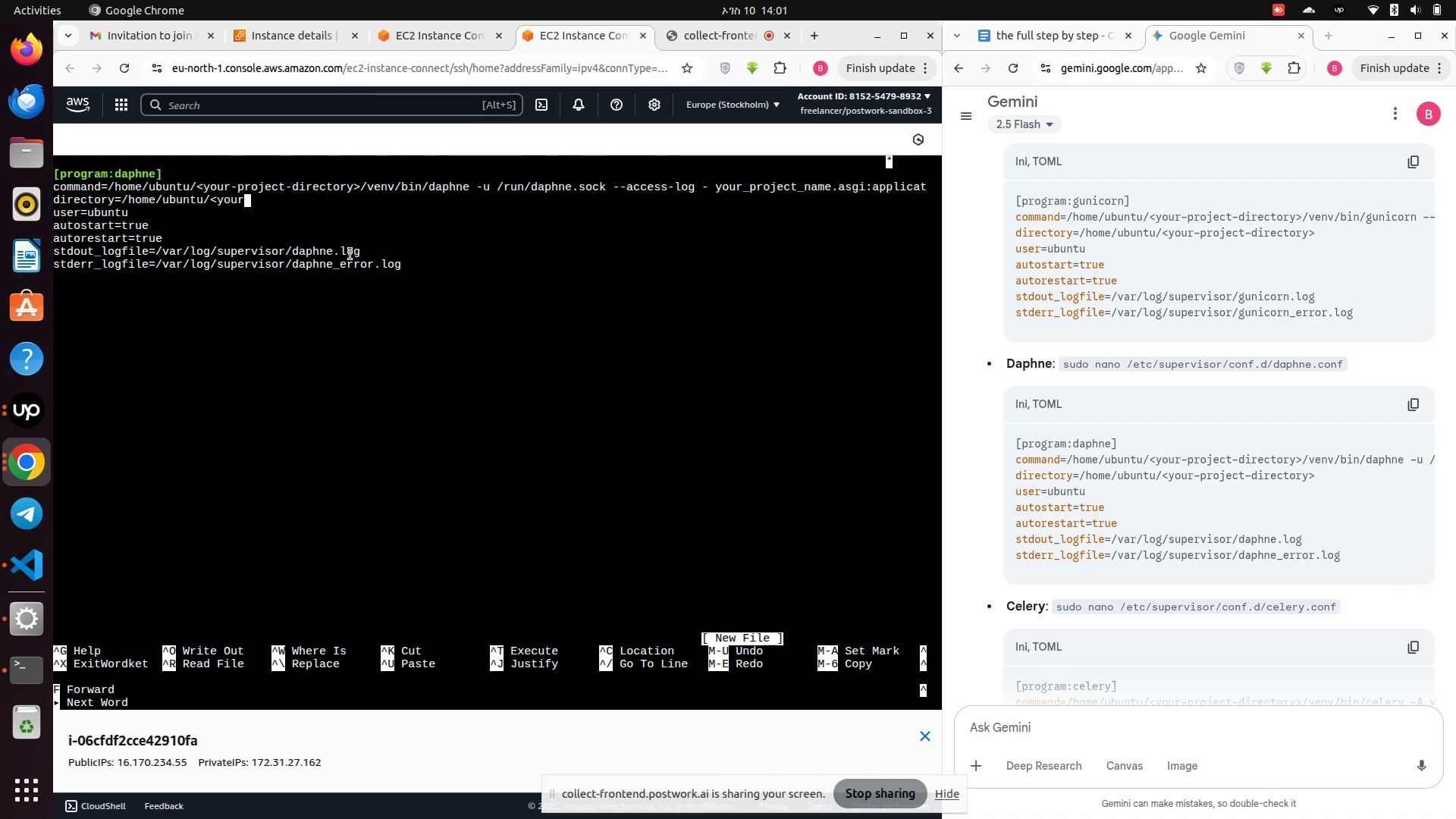 
key(Backspace)
 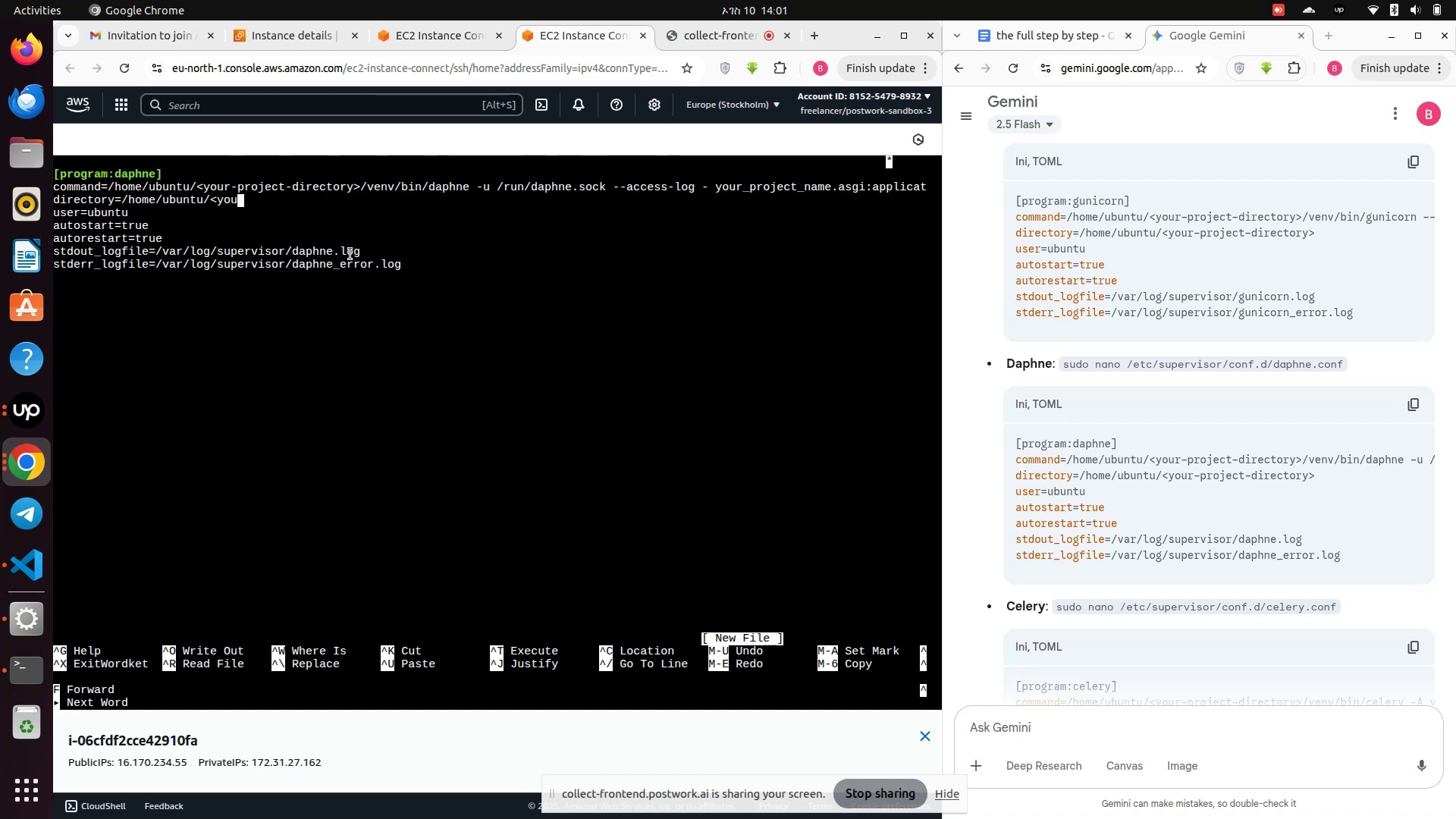 
key(Backspace)
 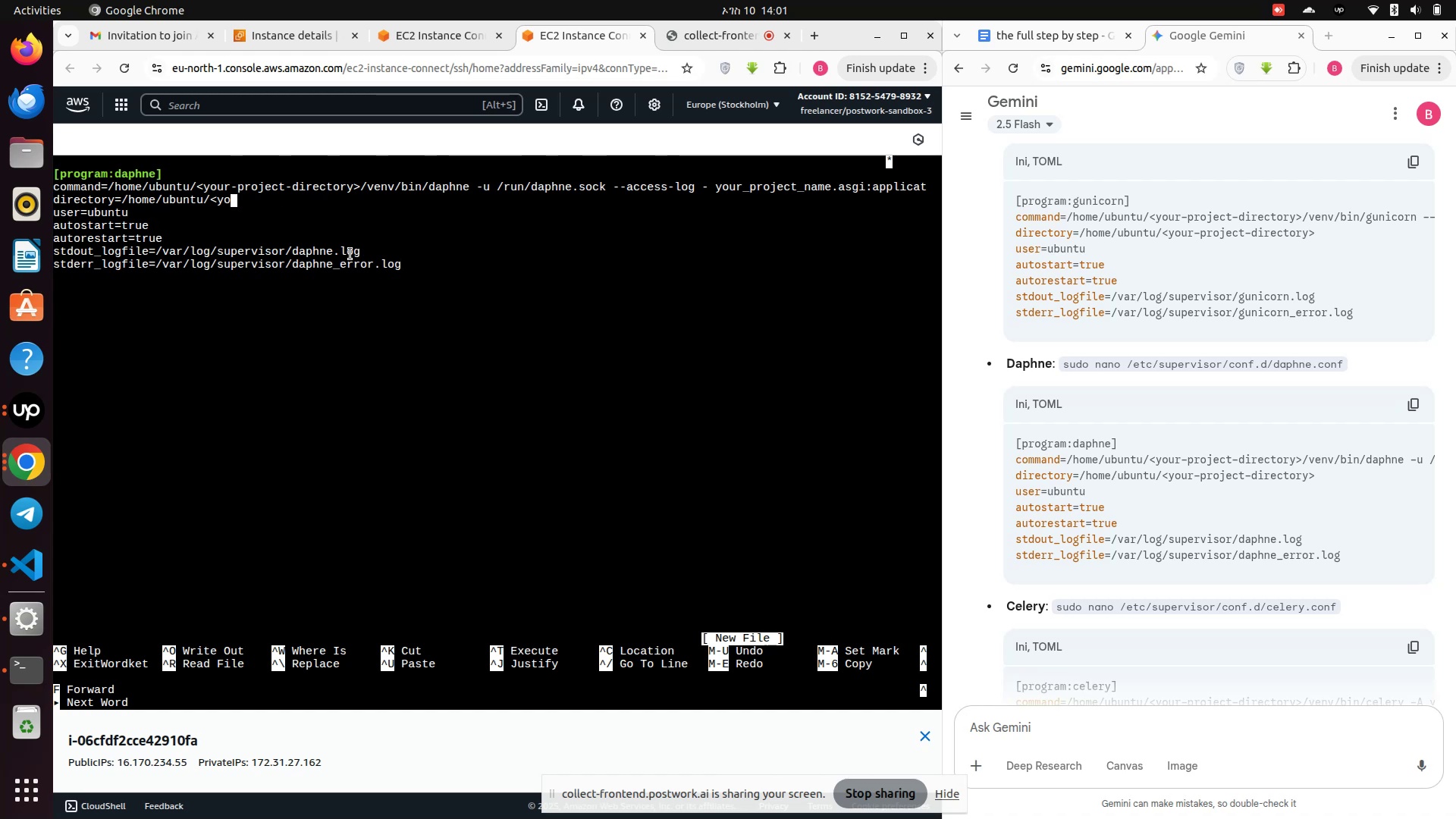 
key(Backspace)
 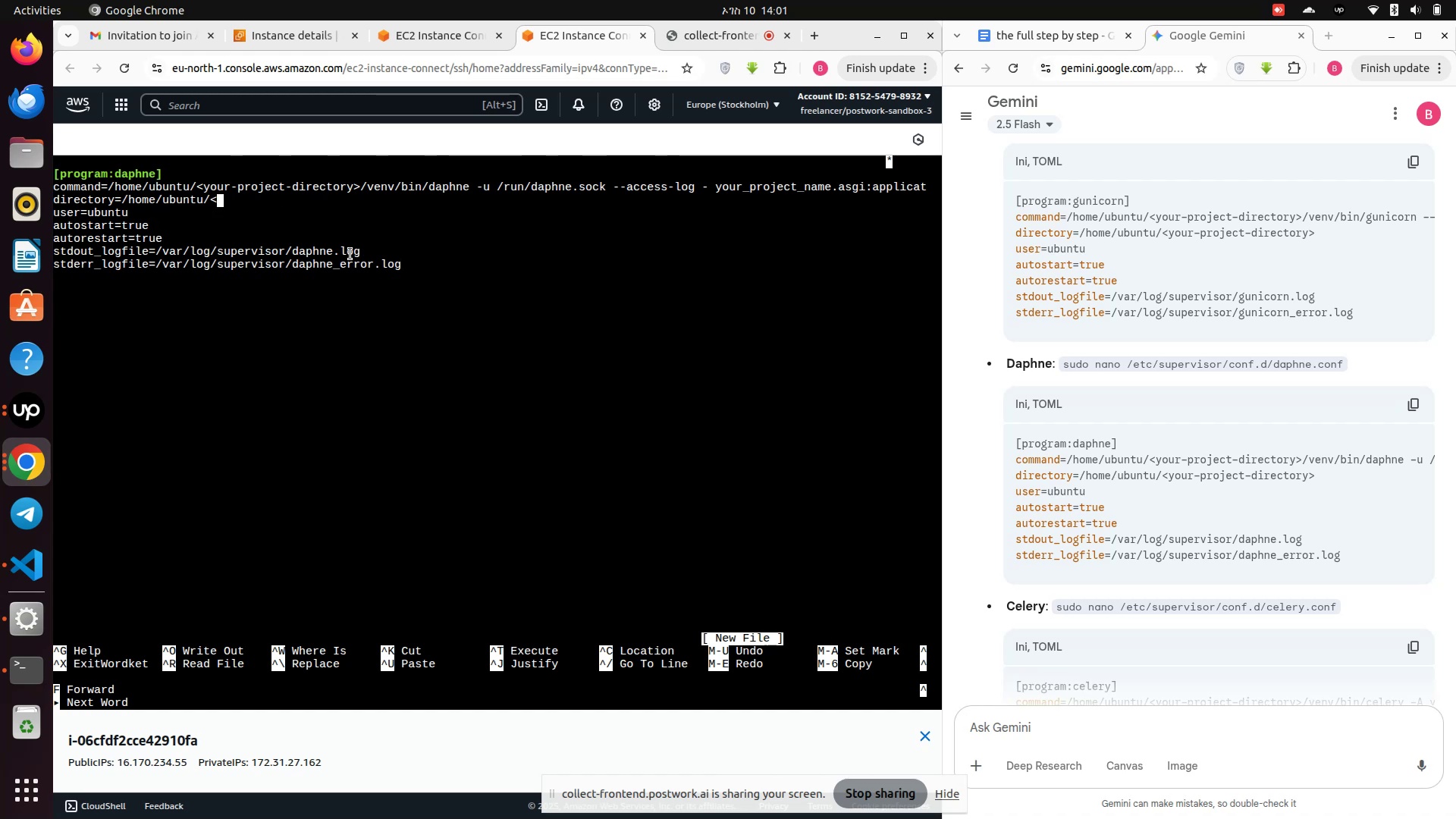 
key(Backspace)
 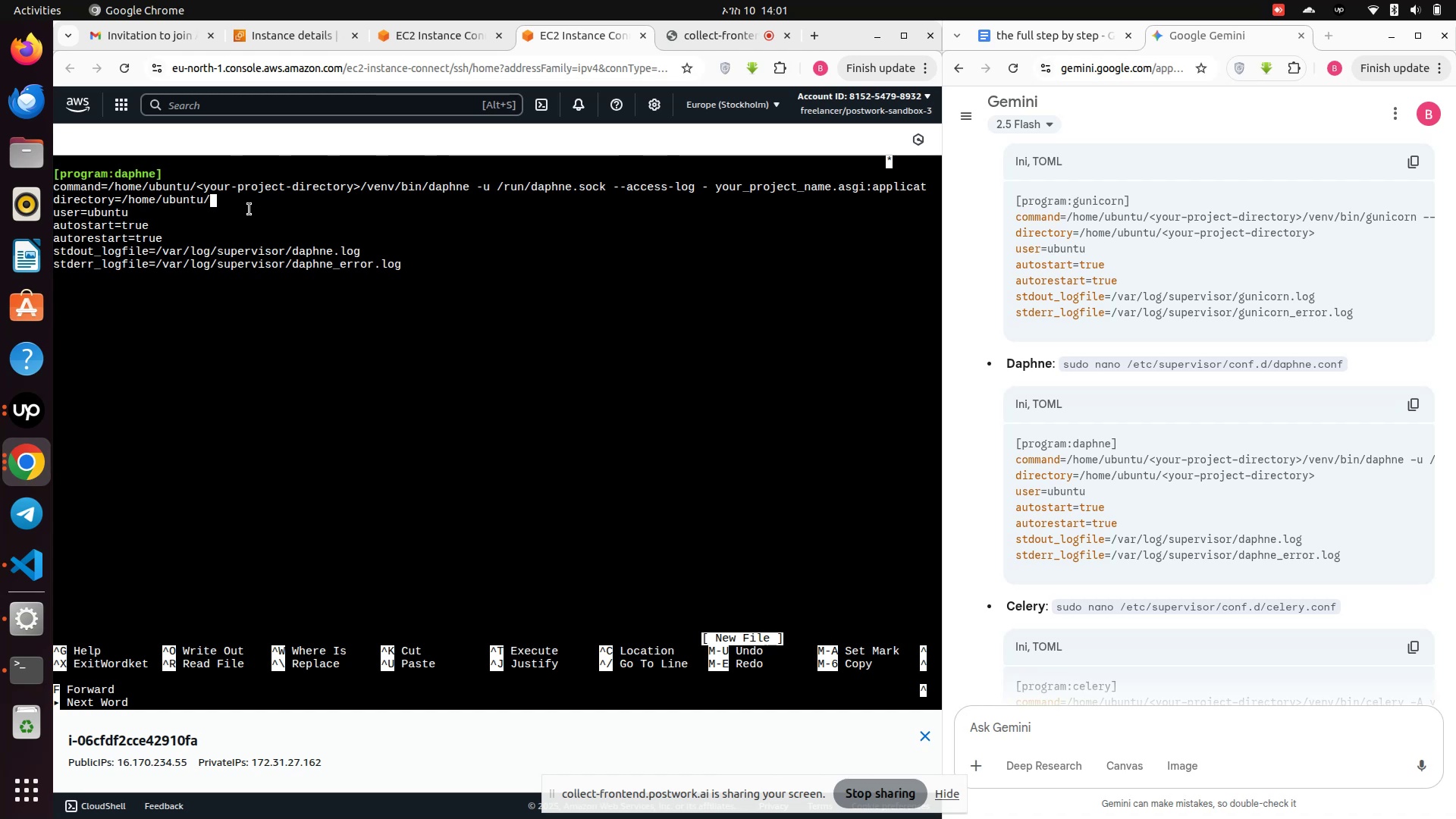 
right_click([220, 202])
 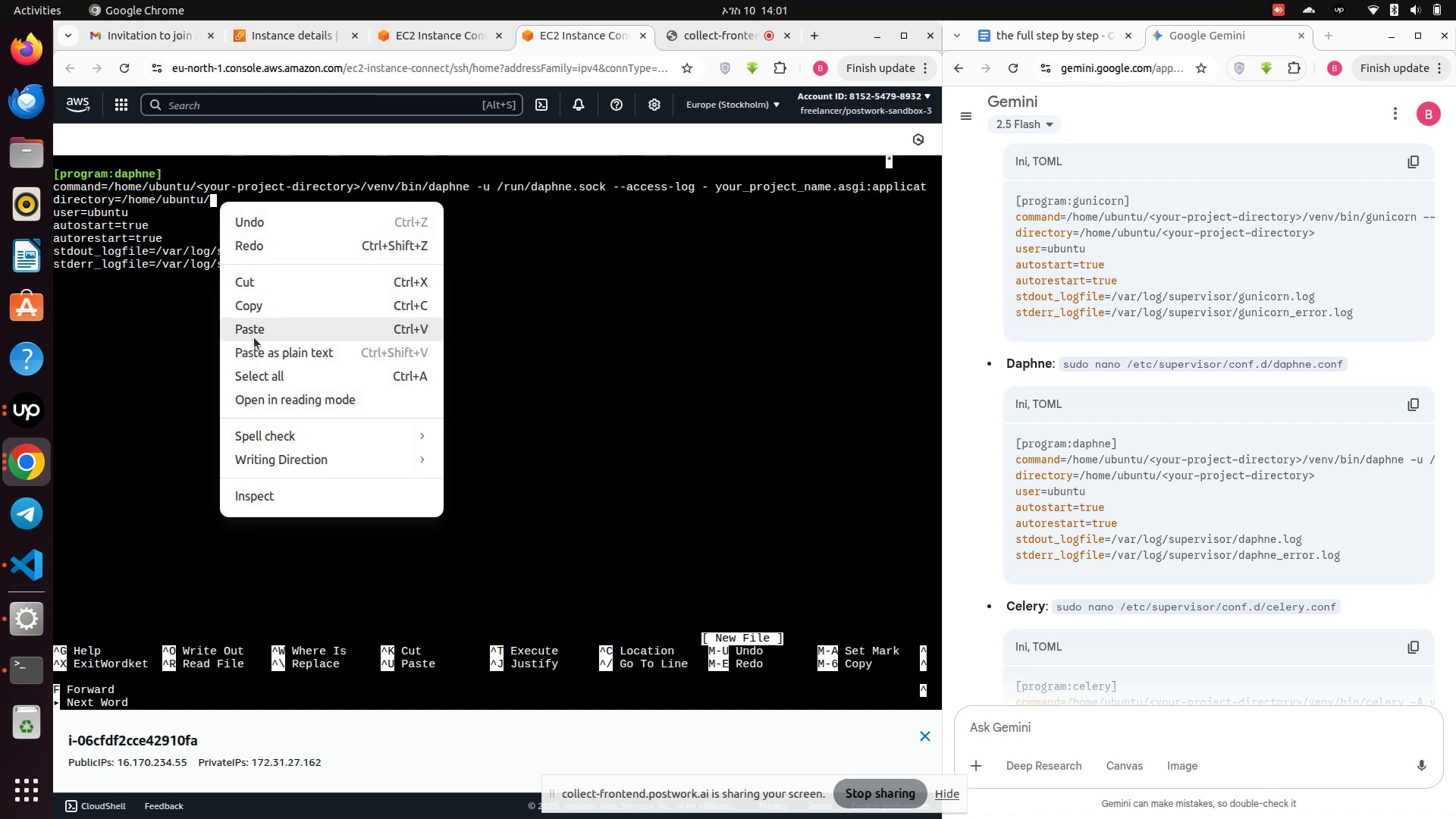 
left_click([254, 332])
 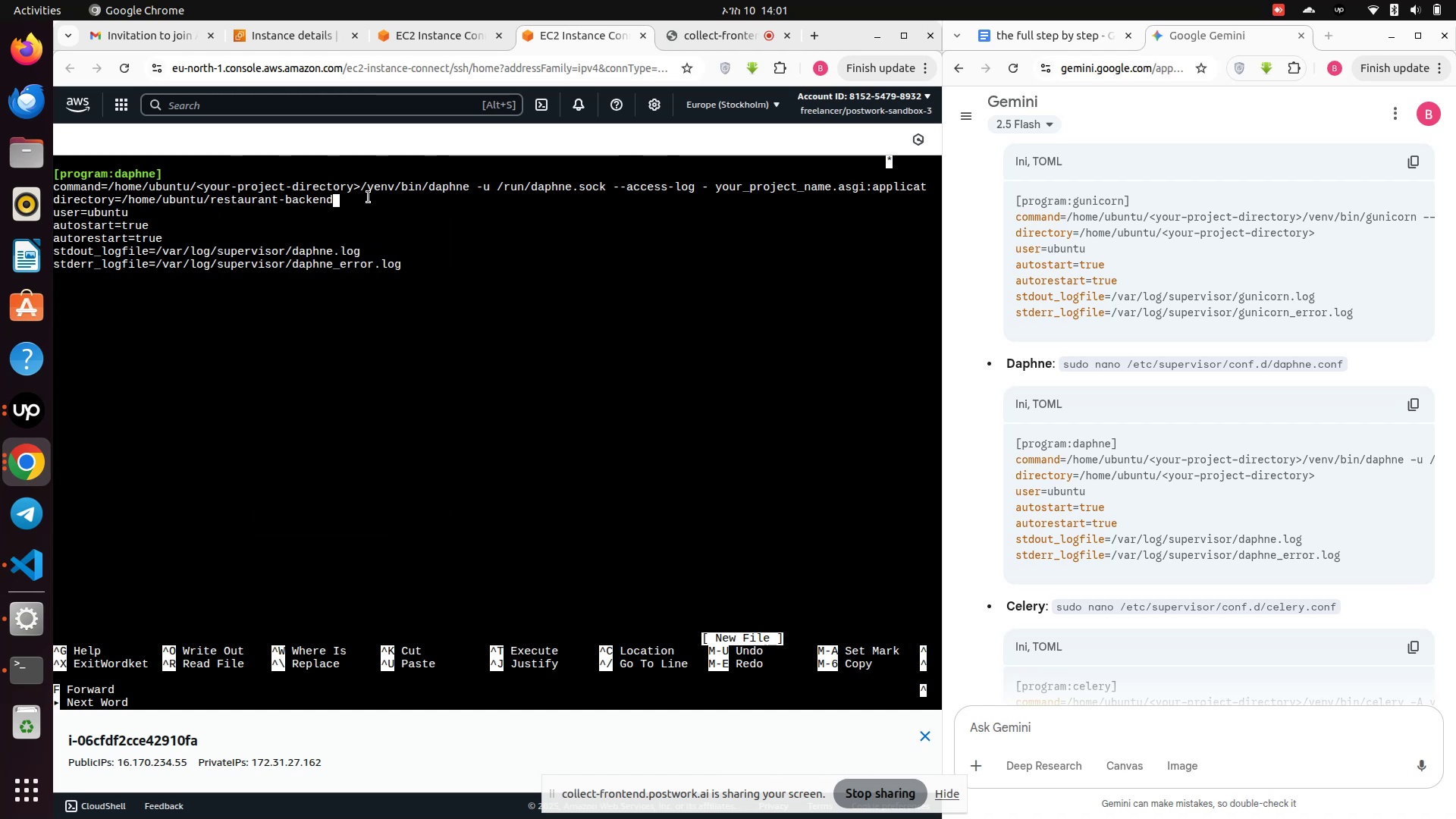 
left_click([356, 196])
 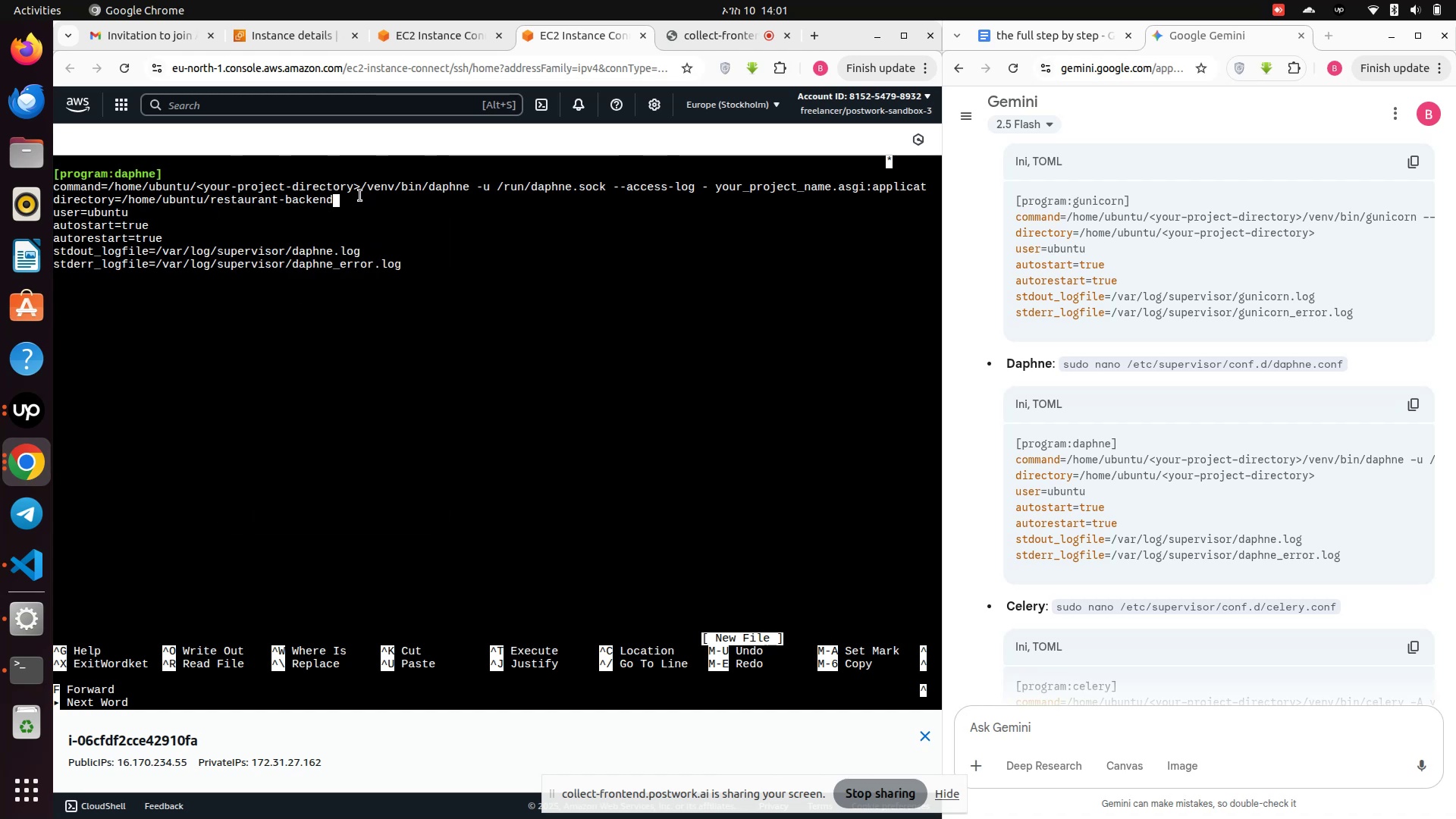 
hold_key(key=ArrowLeft, duration=1.53)
 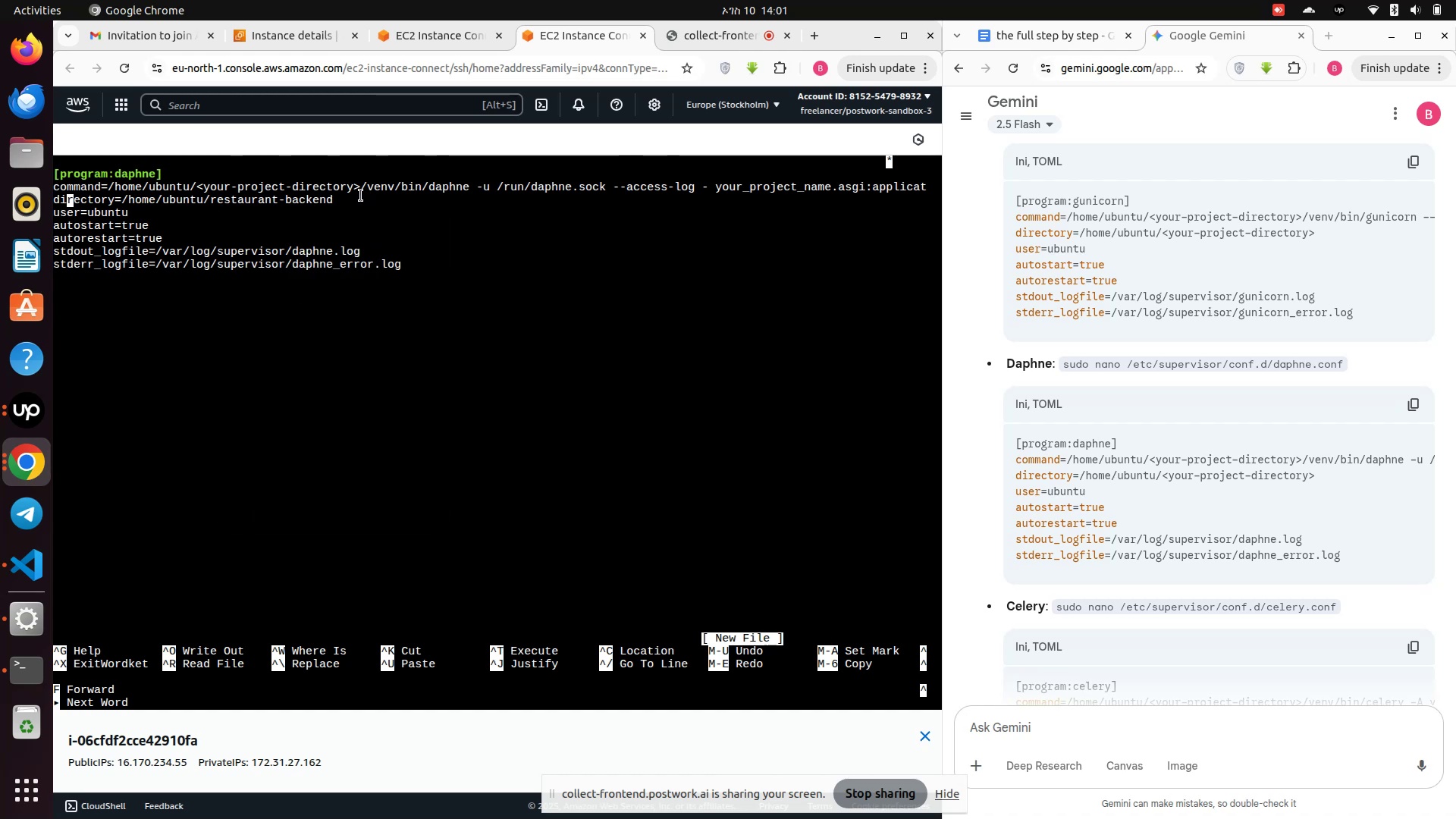 
hold_key(key=ArrowLeft, duration=1.51)
 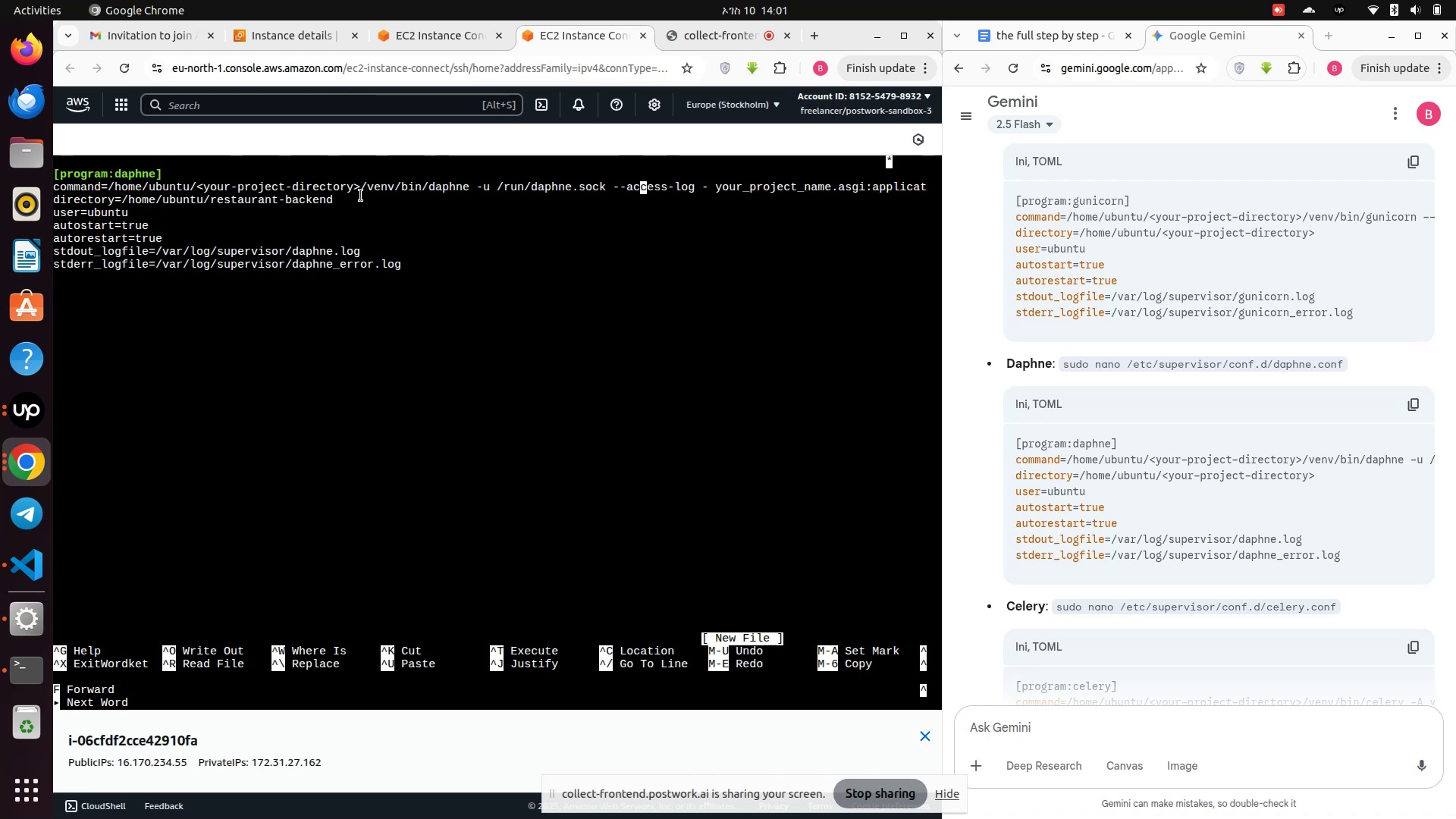 
hold_key(key=ArrowLeft, duration=1.25)
 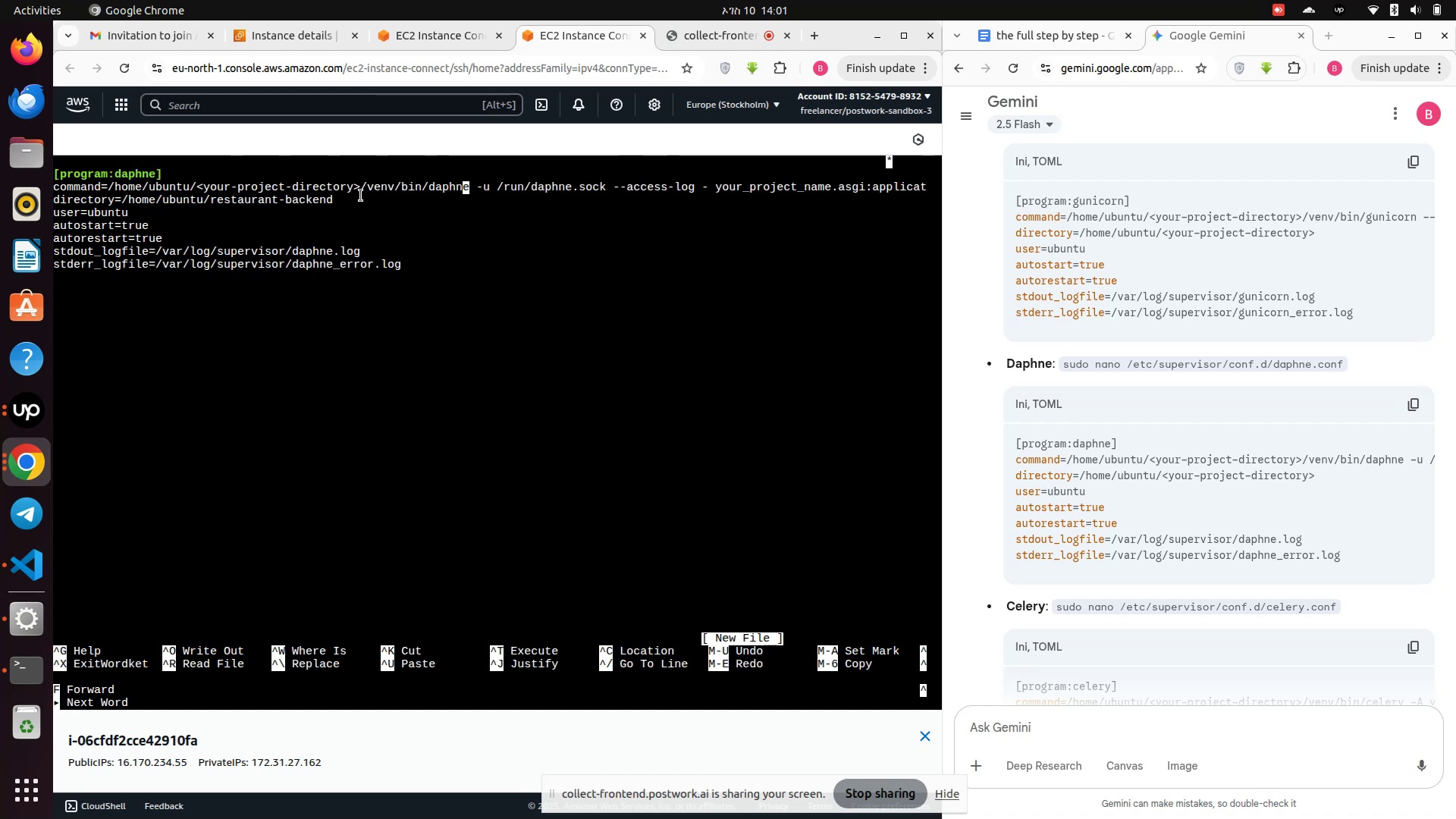 
key(ArrowLeft)
 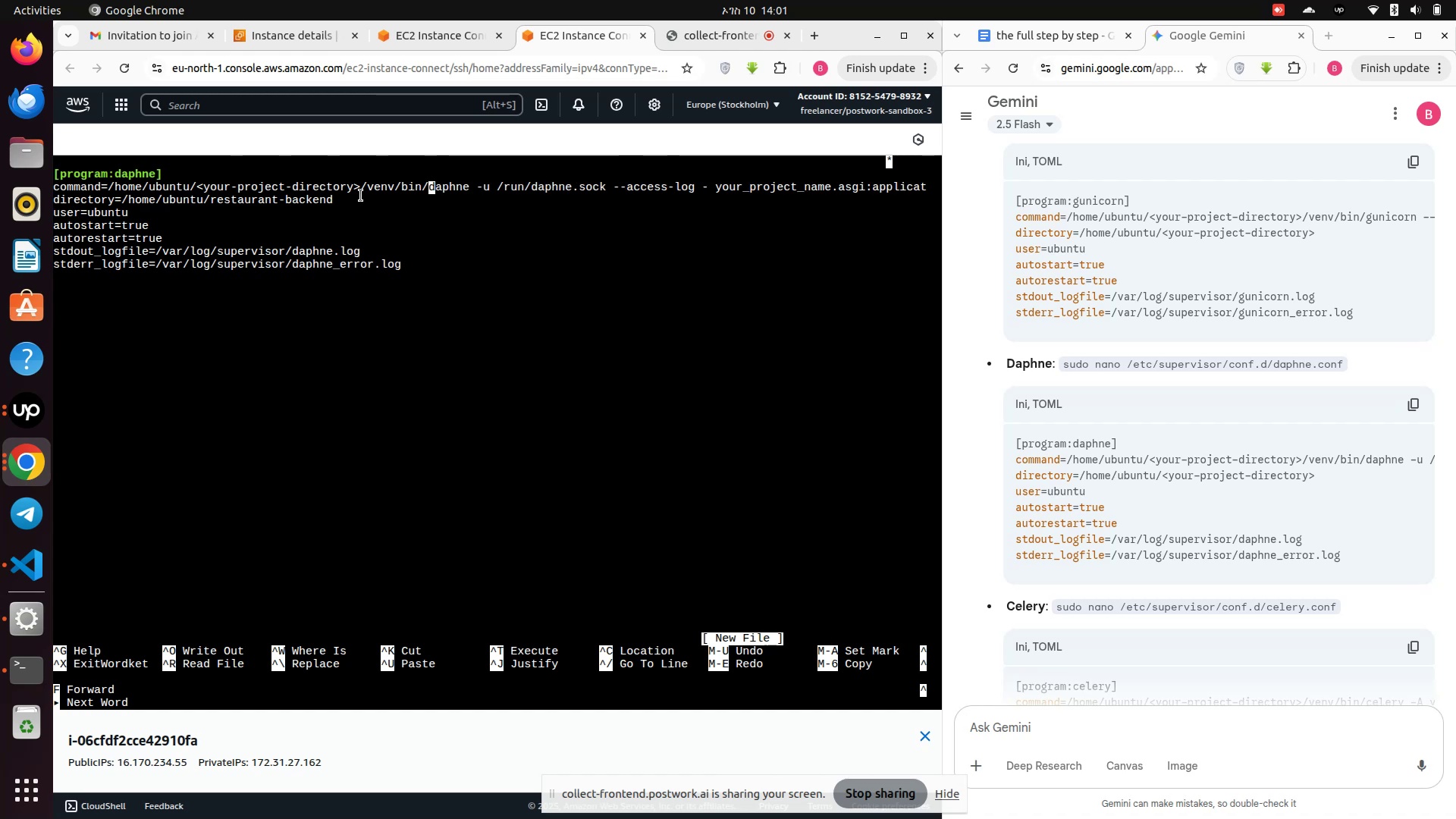 
key(ArrowLeft)
 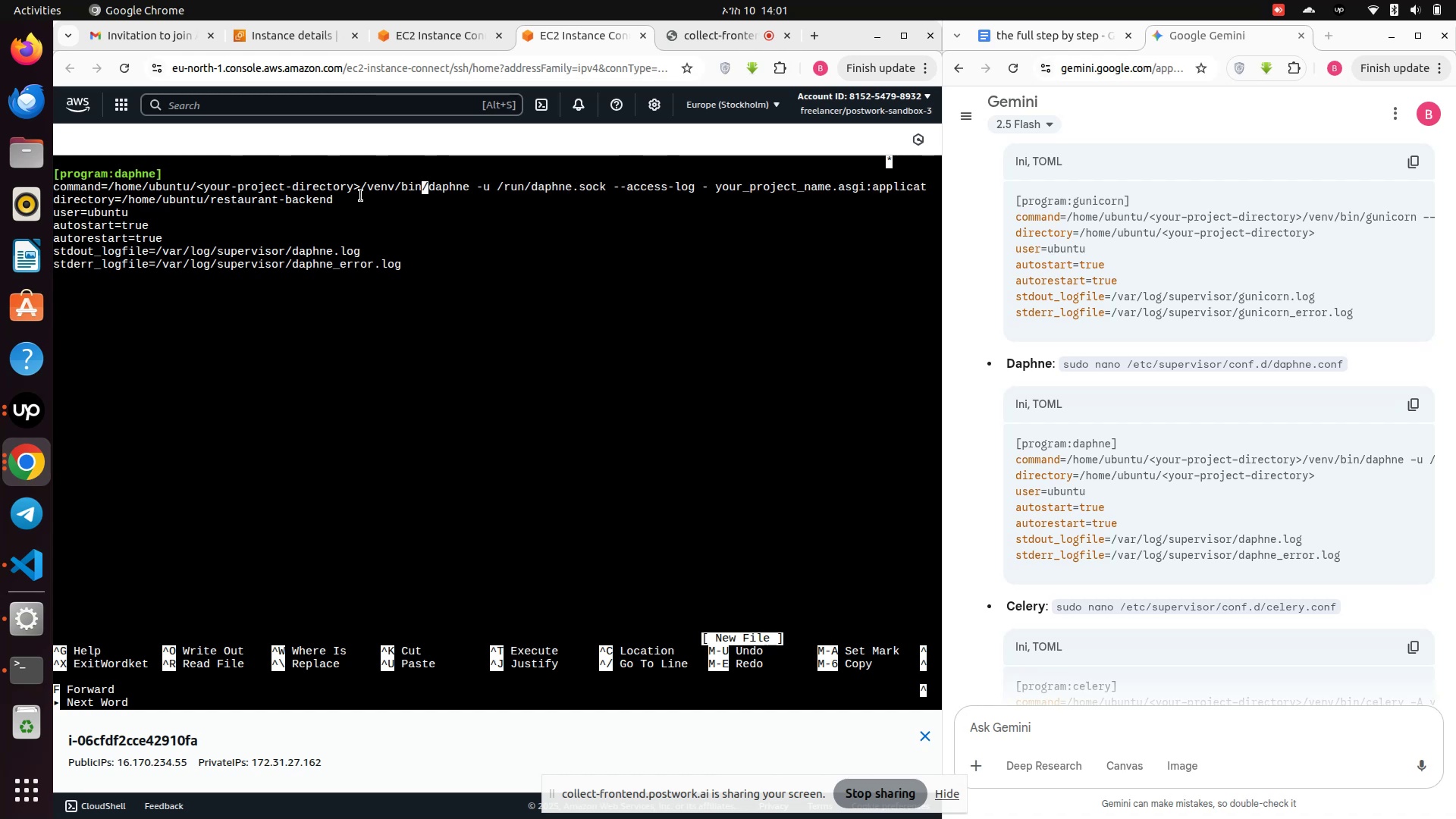 
key(ArrowLeft)
 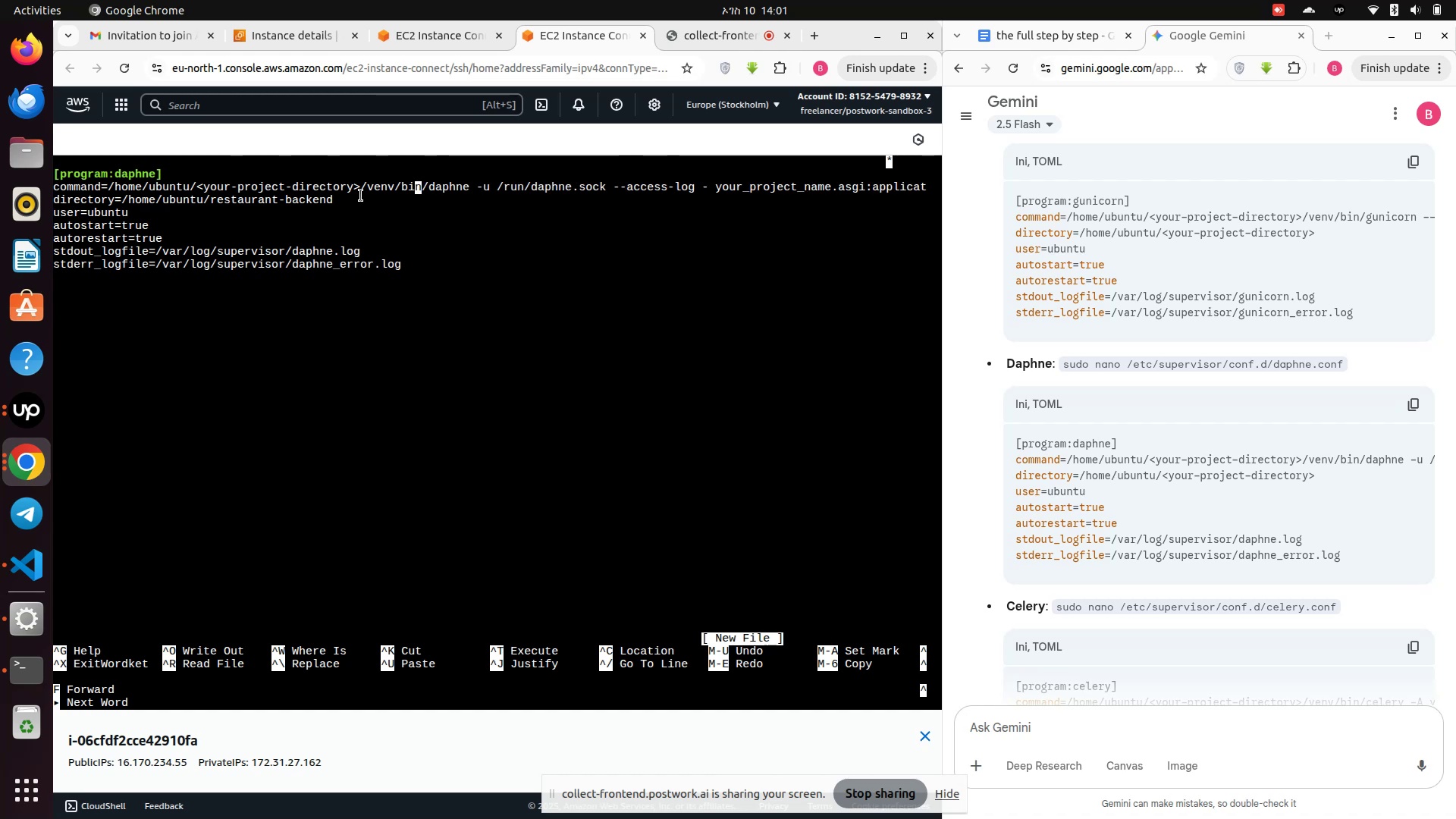 
key(ArrowLeft)
 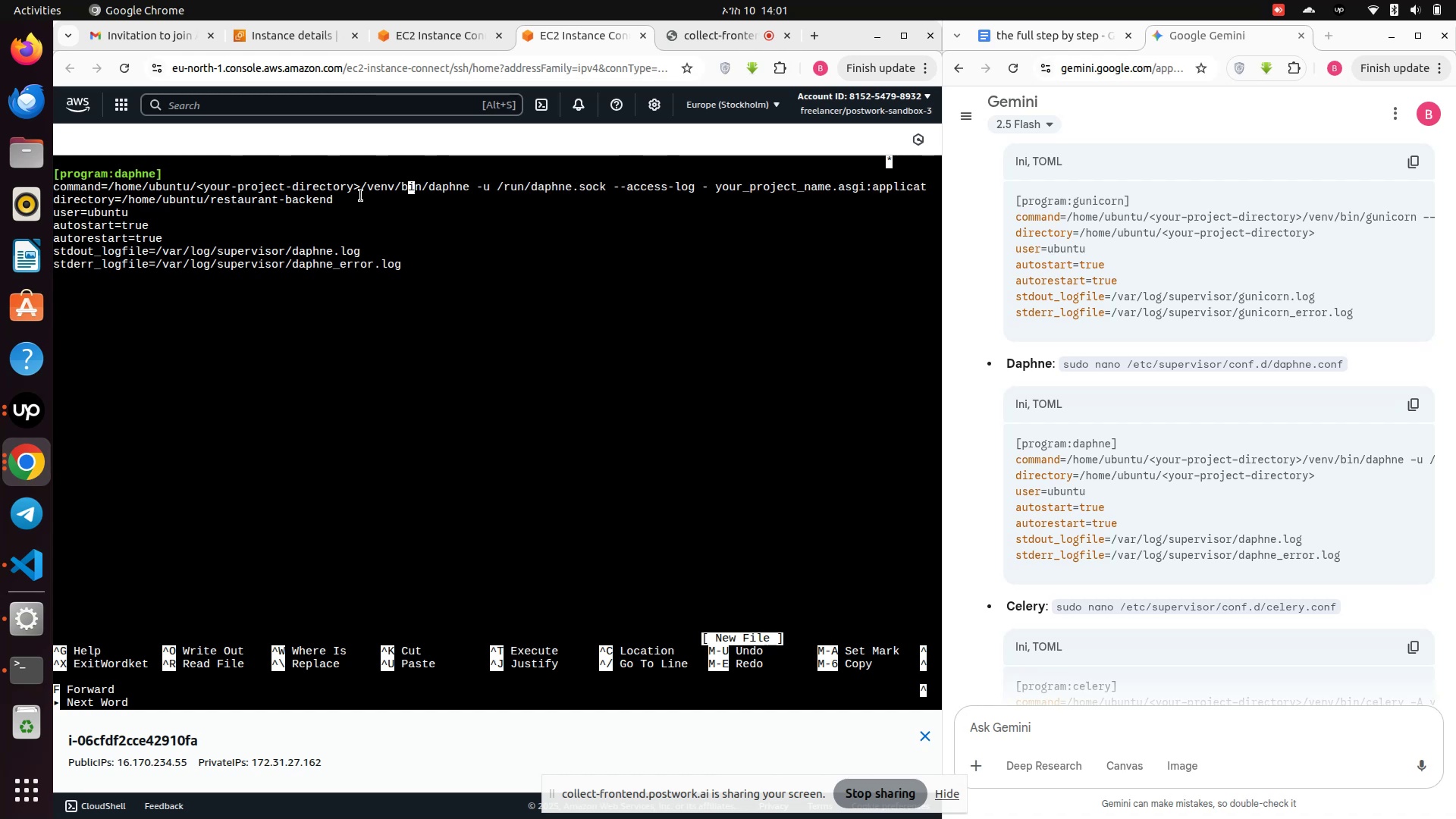 
key(ArrowLeft)
 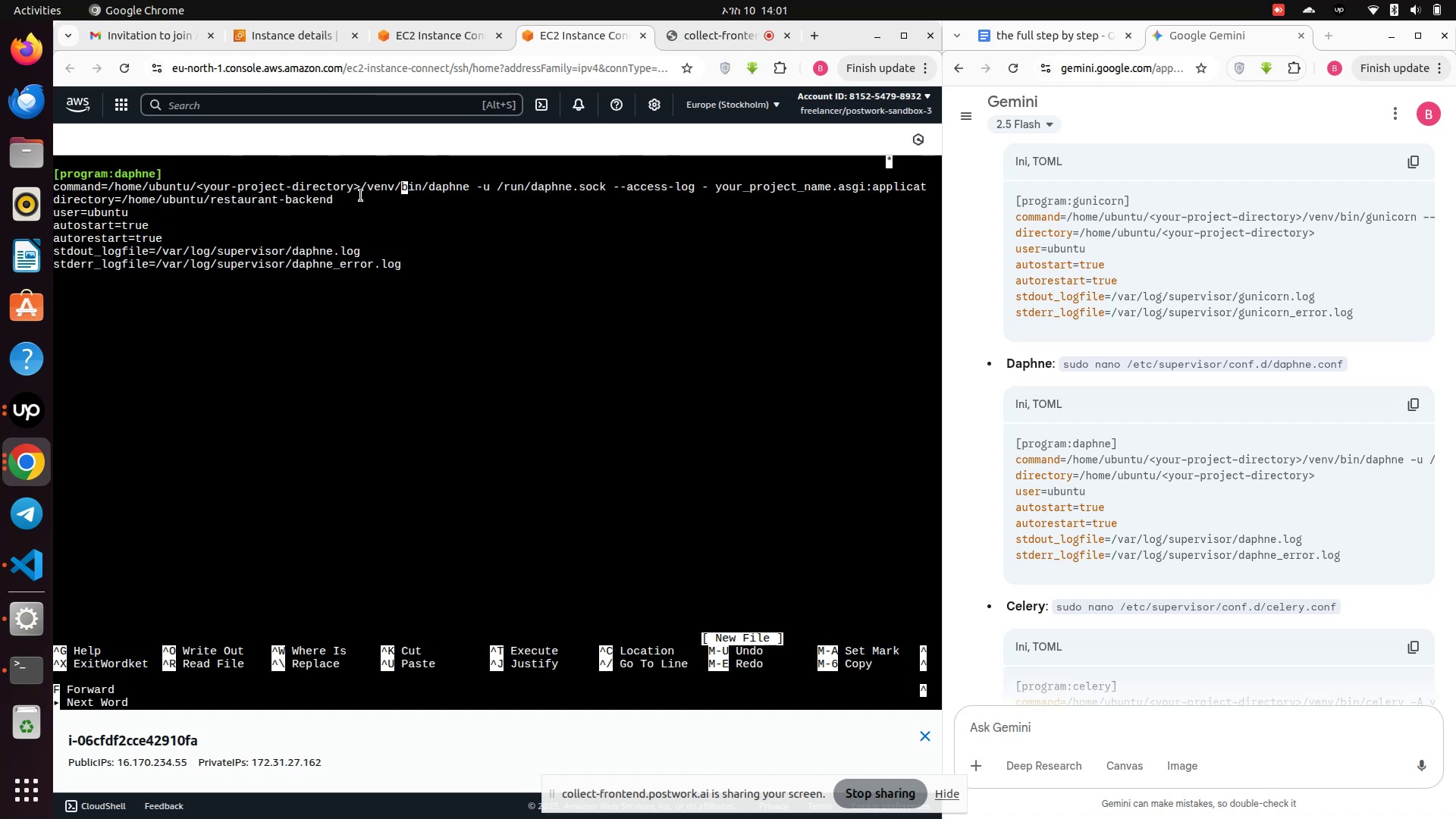 
key(ArrowLeft)
 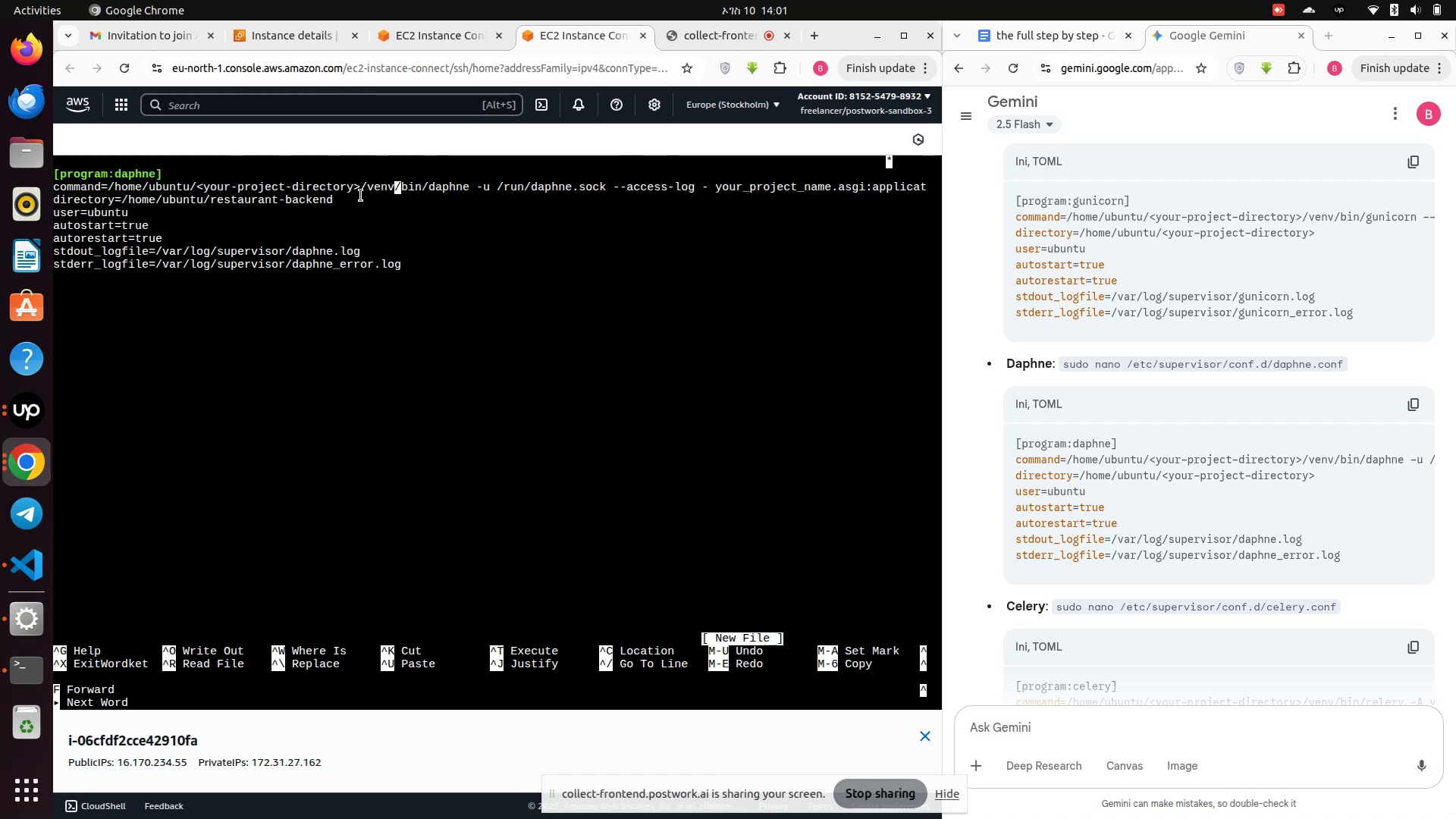 
key(ArrowLeft)
 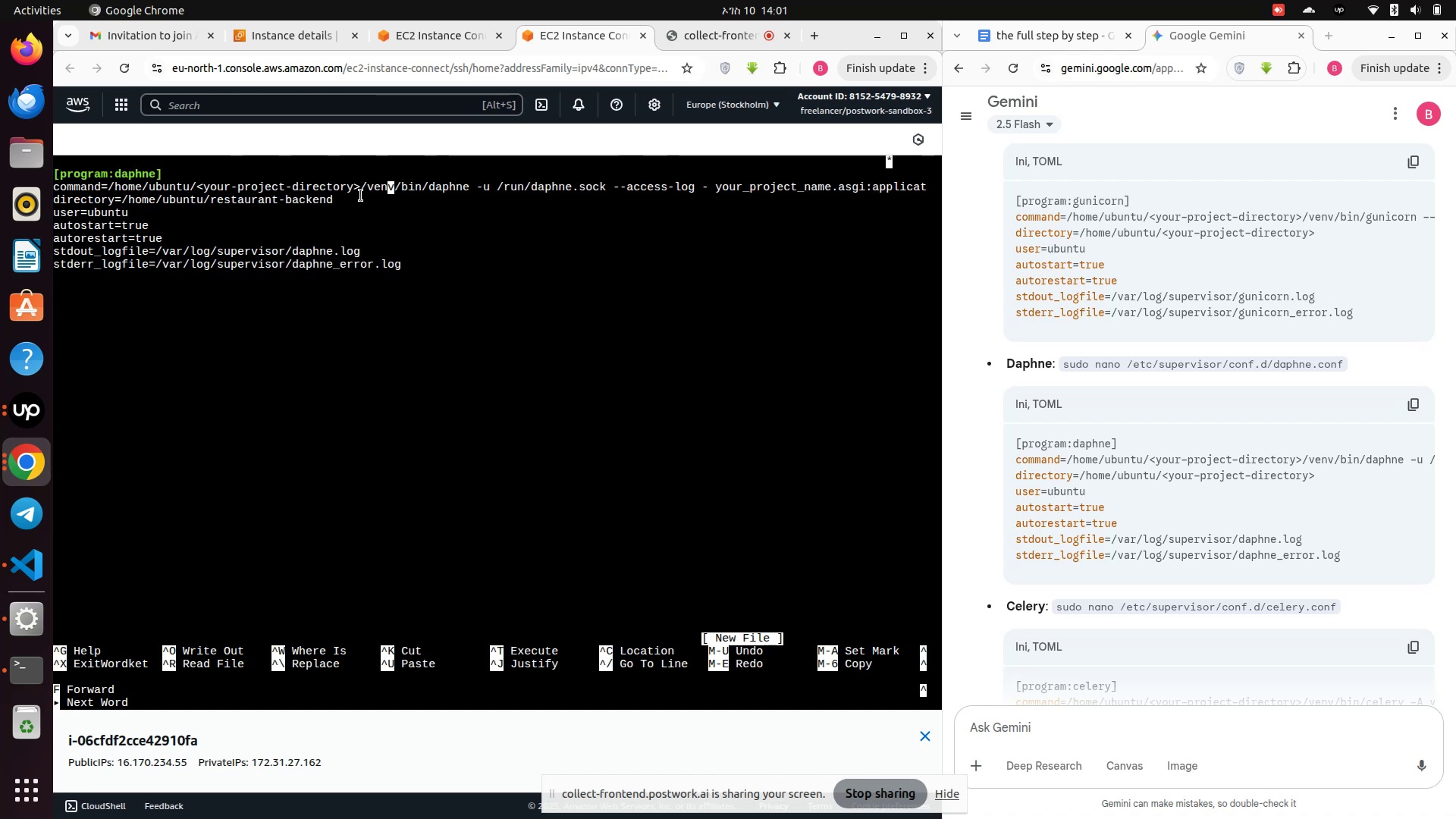 
key(ArrowLeft)
 